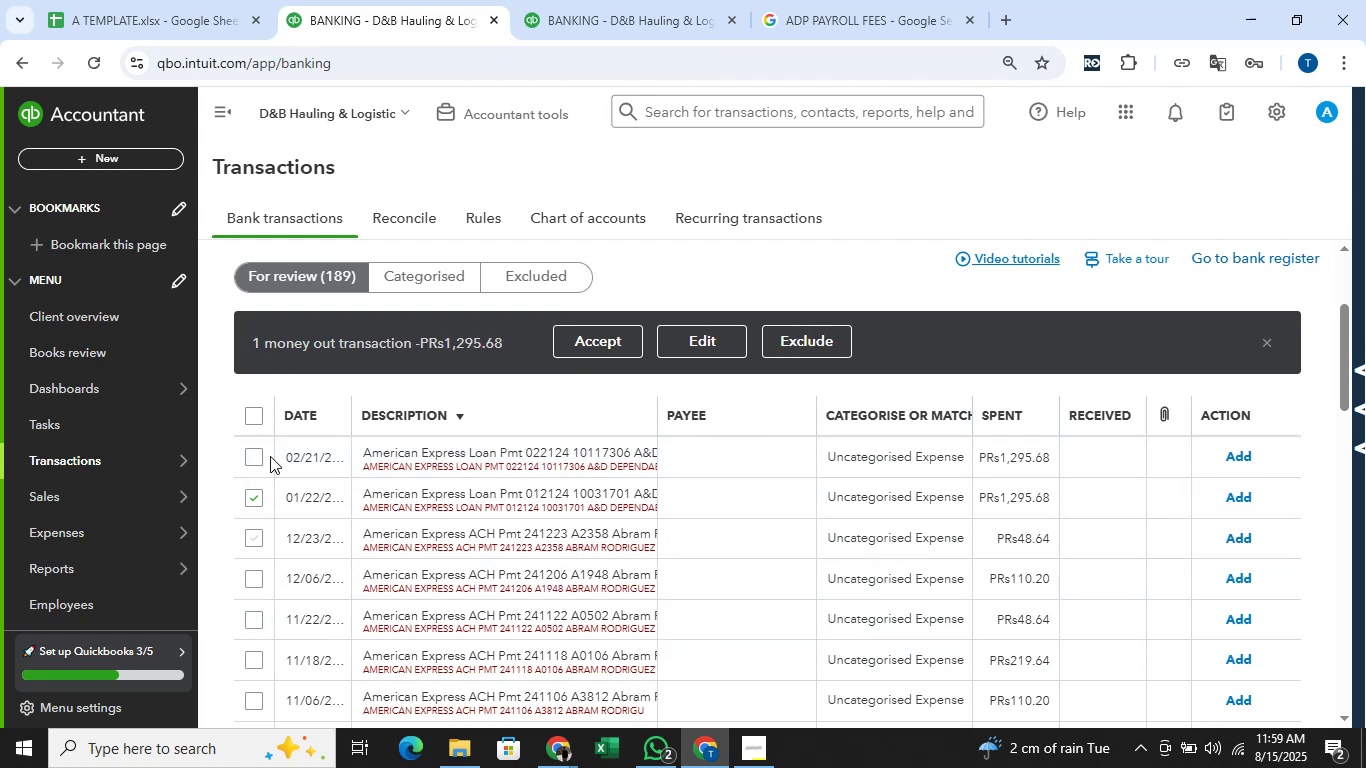 
left_click([270, 460])
 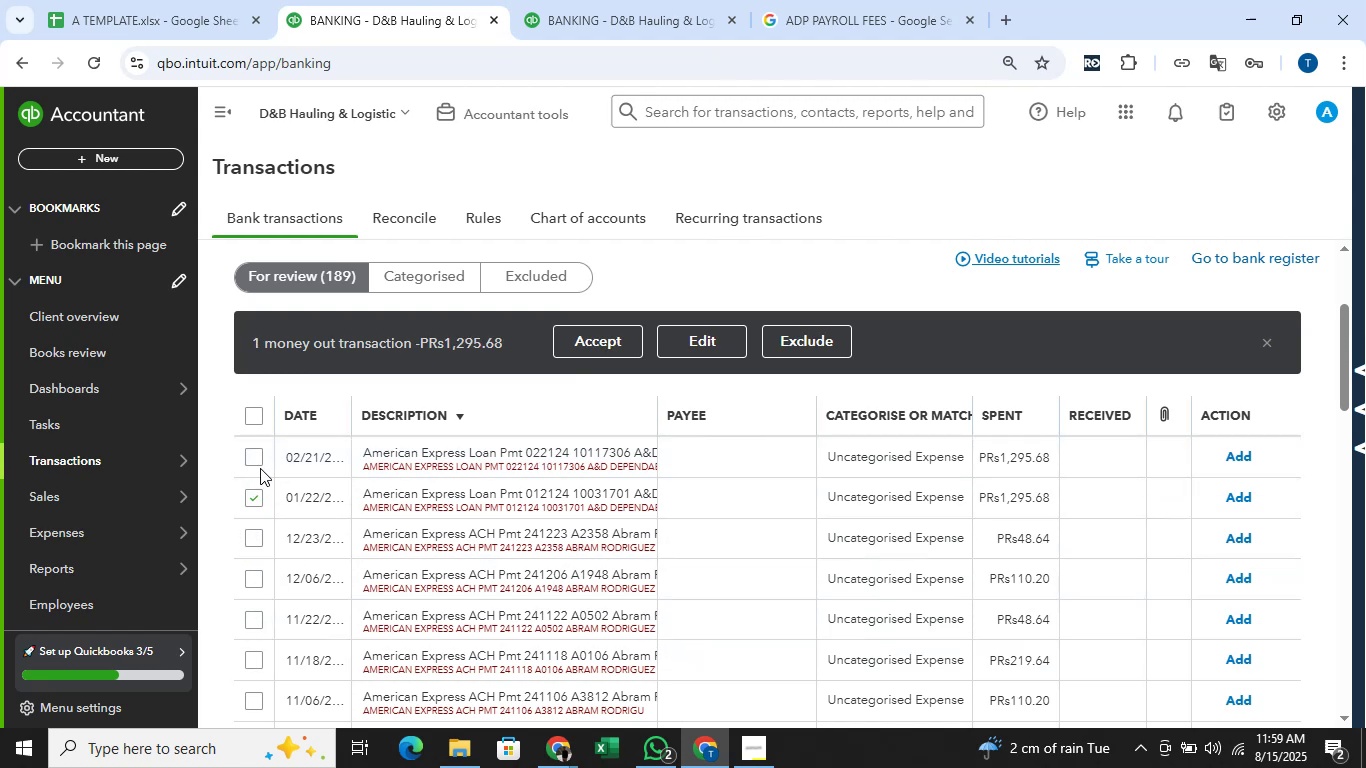 
left_click([257, 468])
 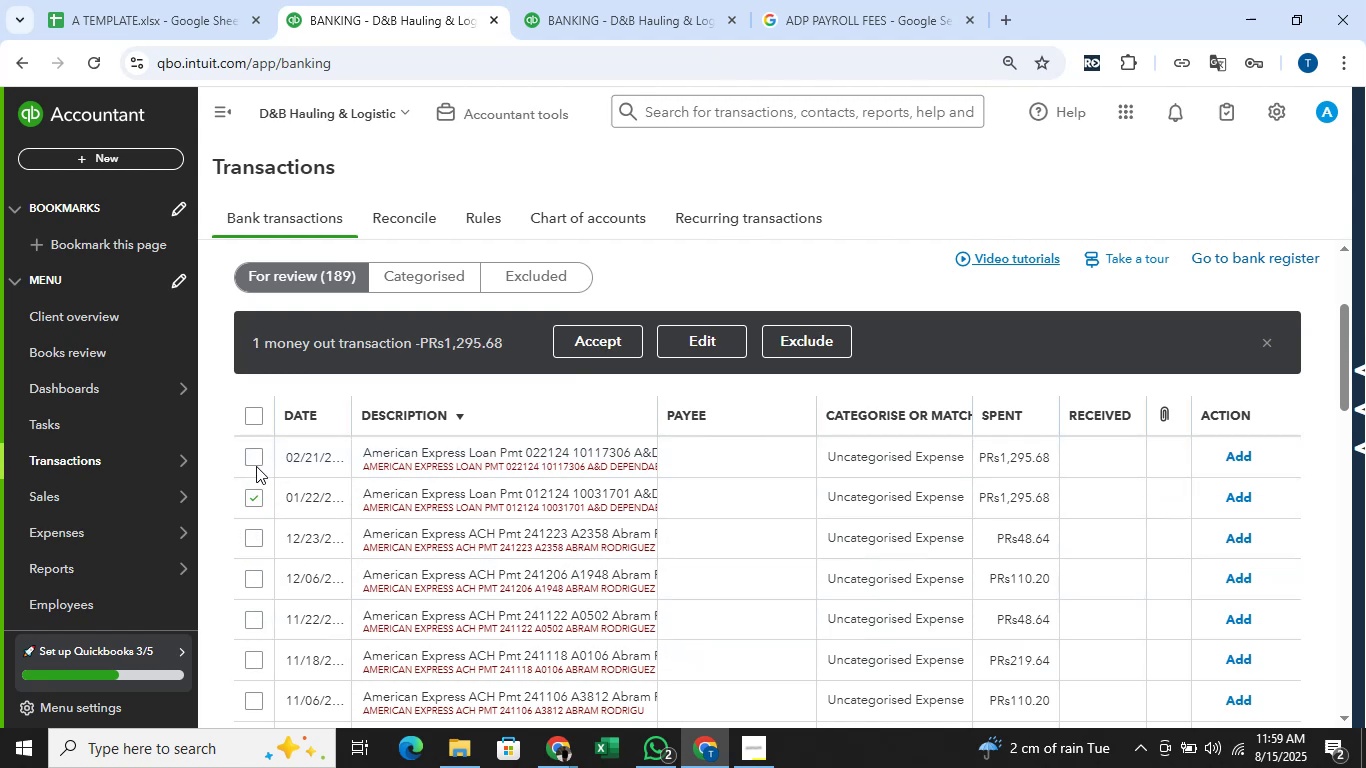 
left_click([256, 458])
 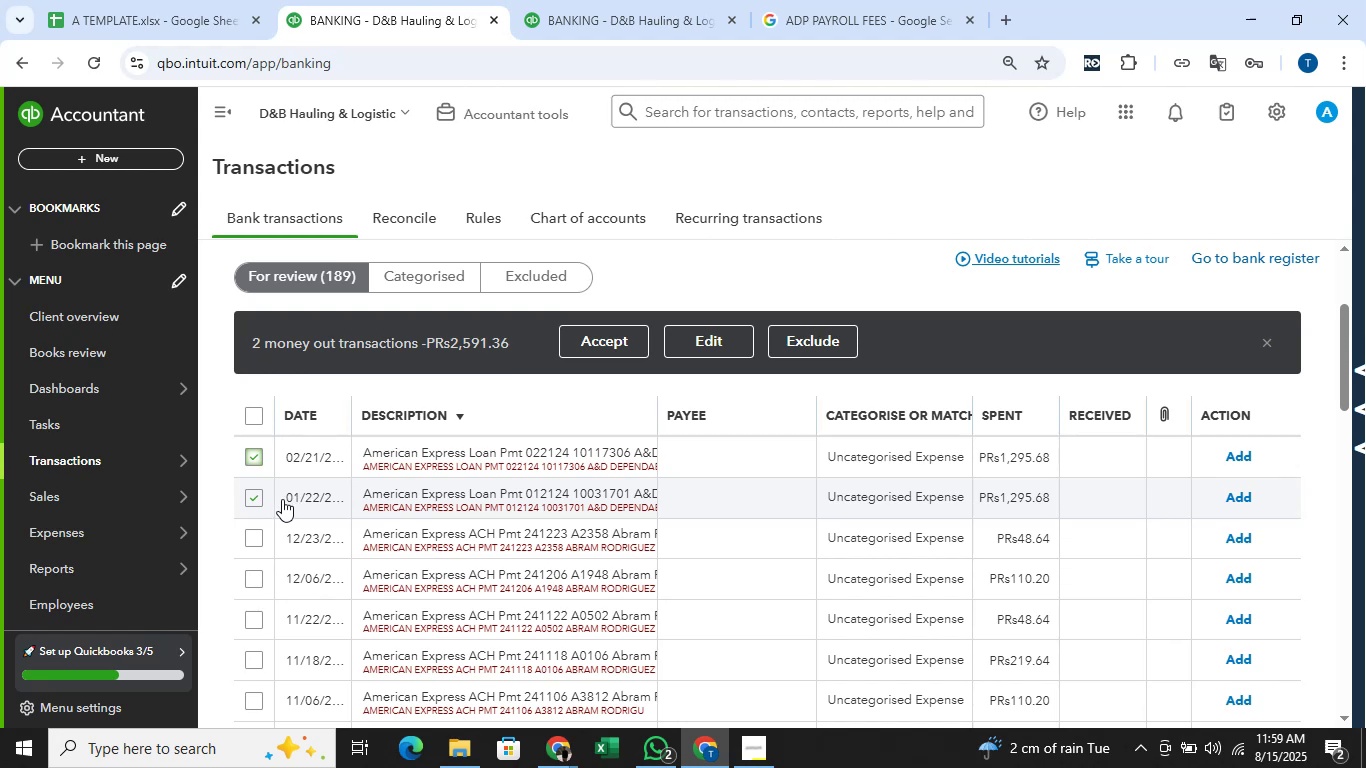 
wait(15.23)
 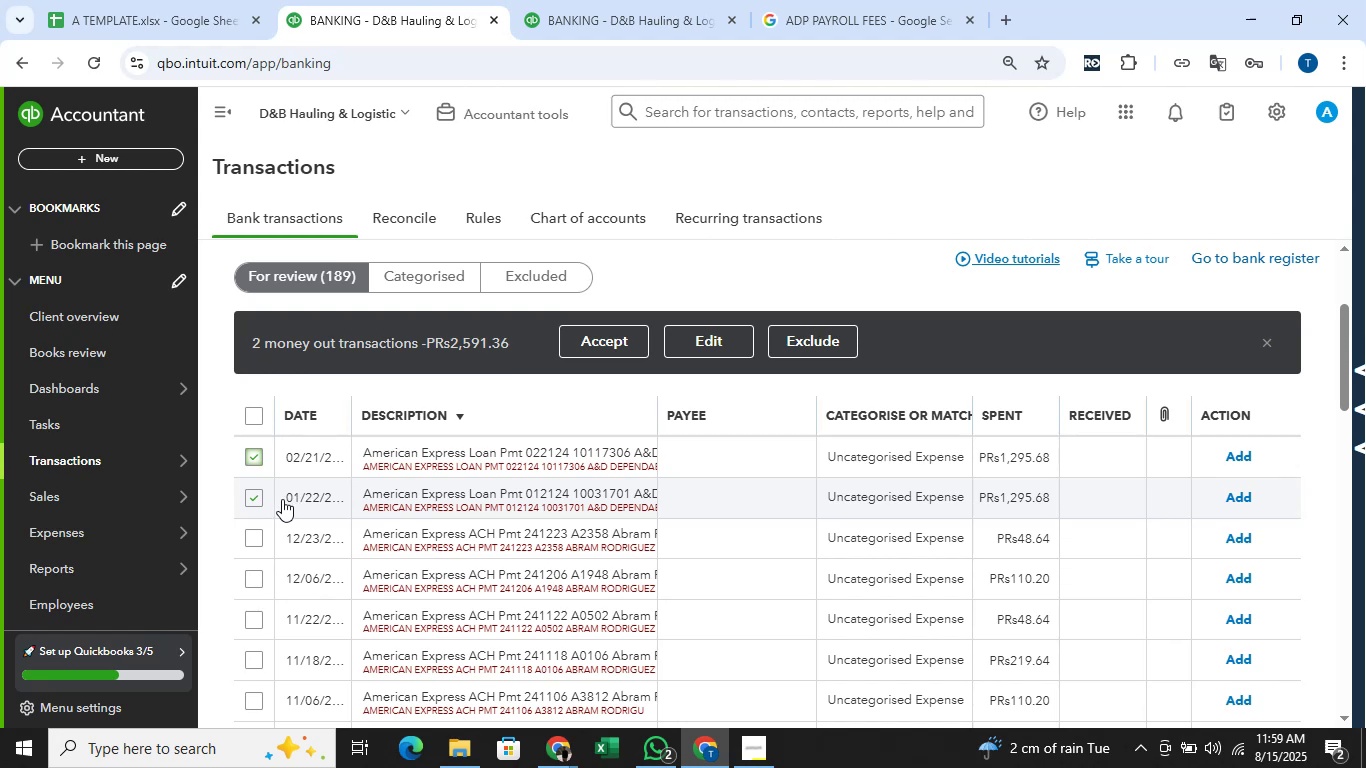 
left_click([548, 361])
 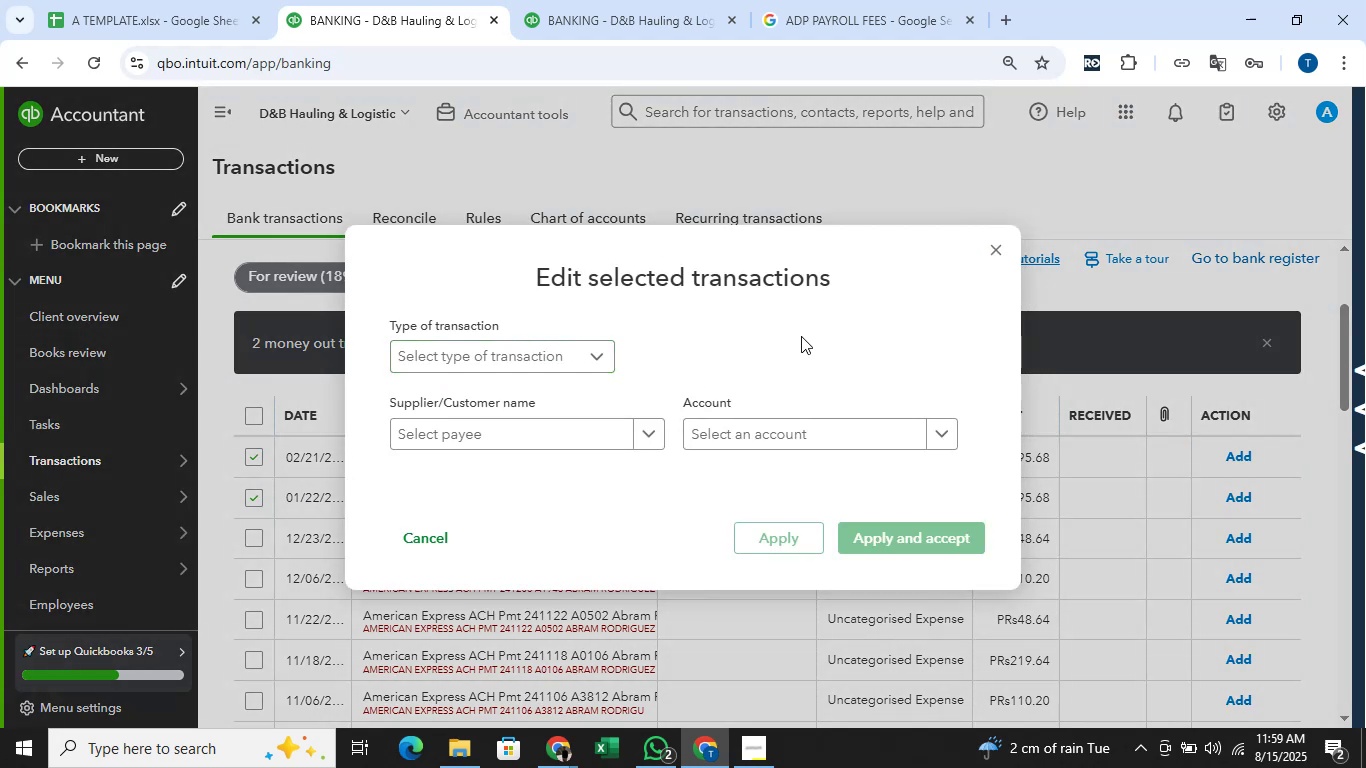 
left_click([485, 356])
 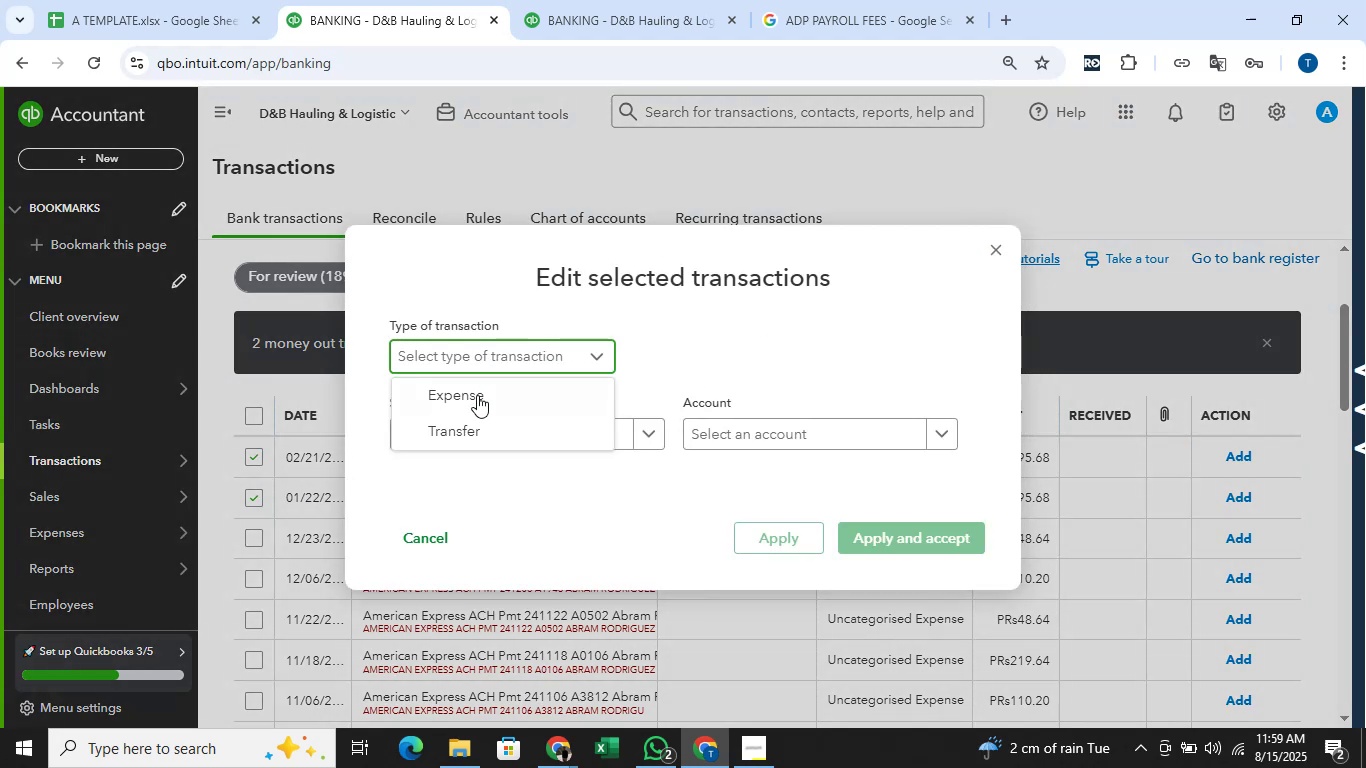 
left_click([477, 396])
 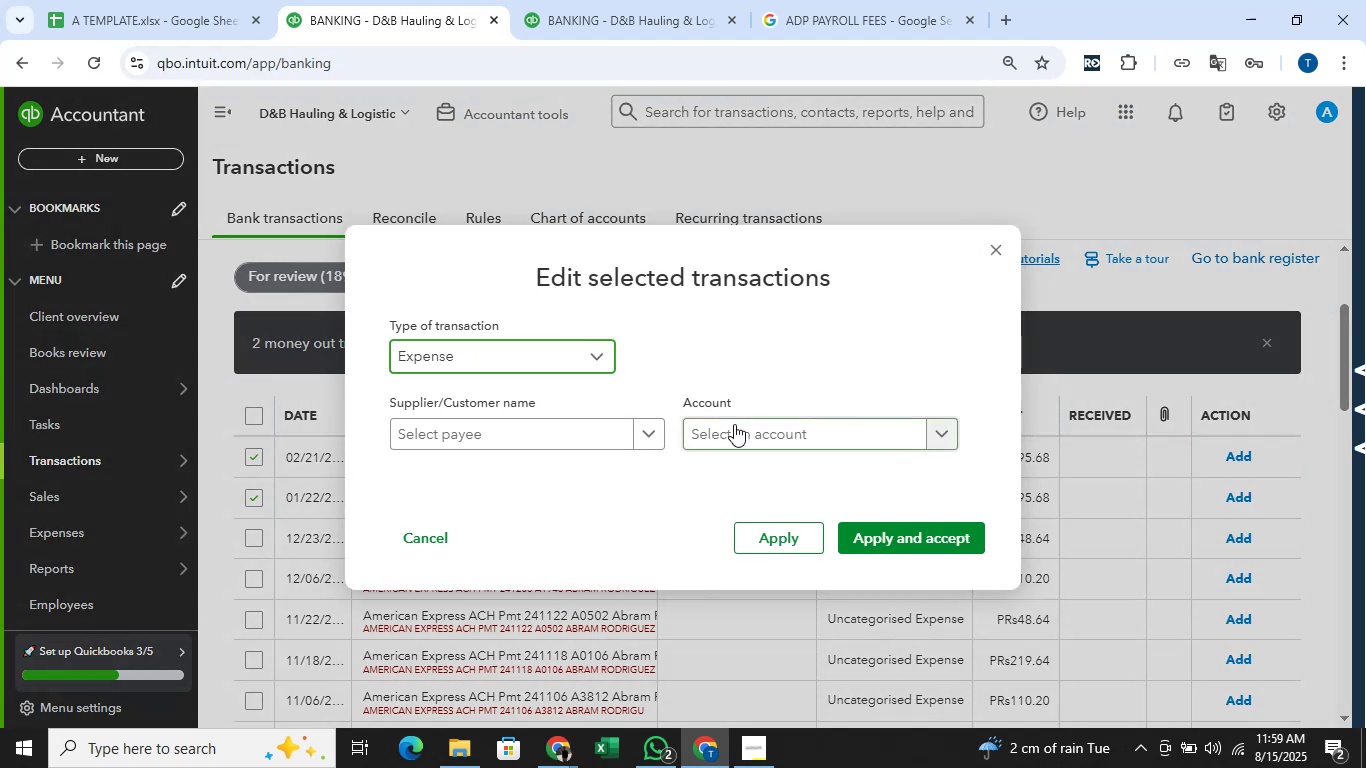 
left_click([733, 427])
 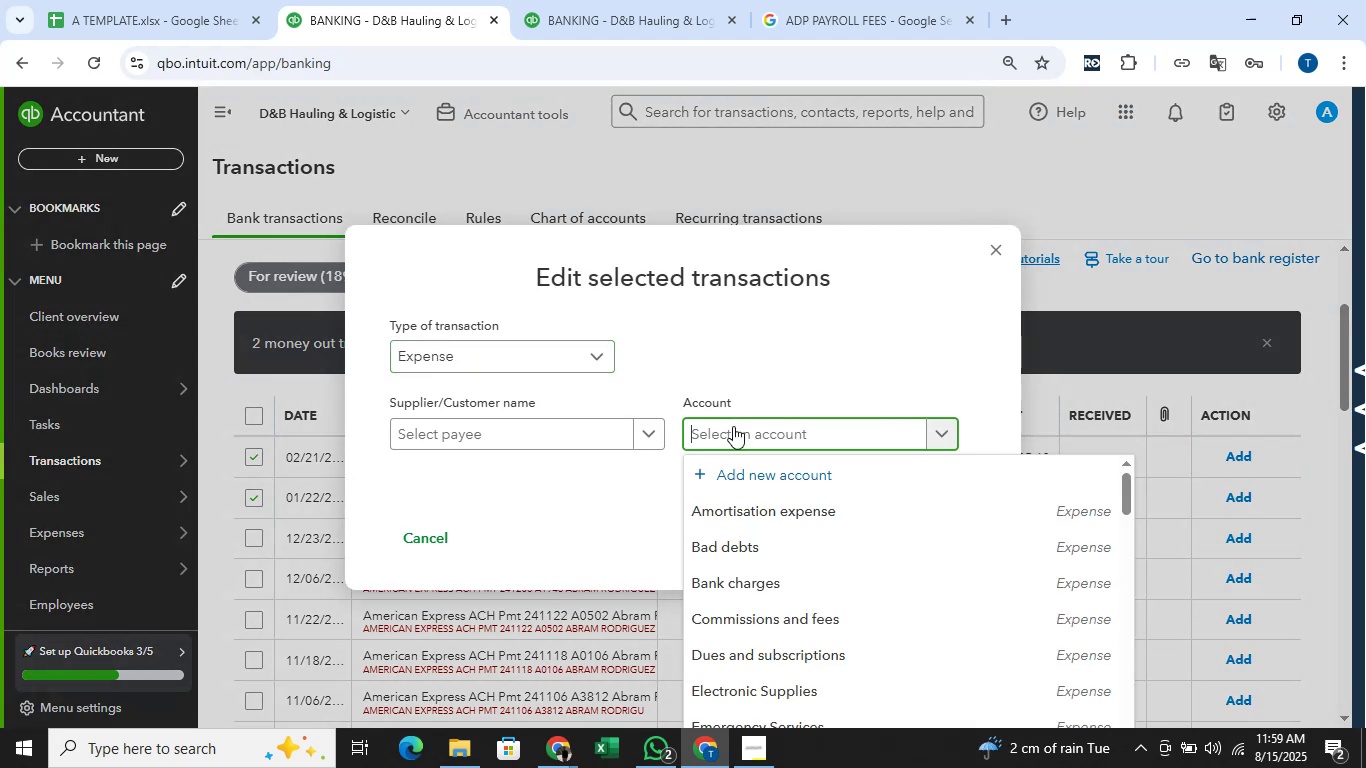 
type(loan)
 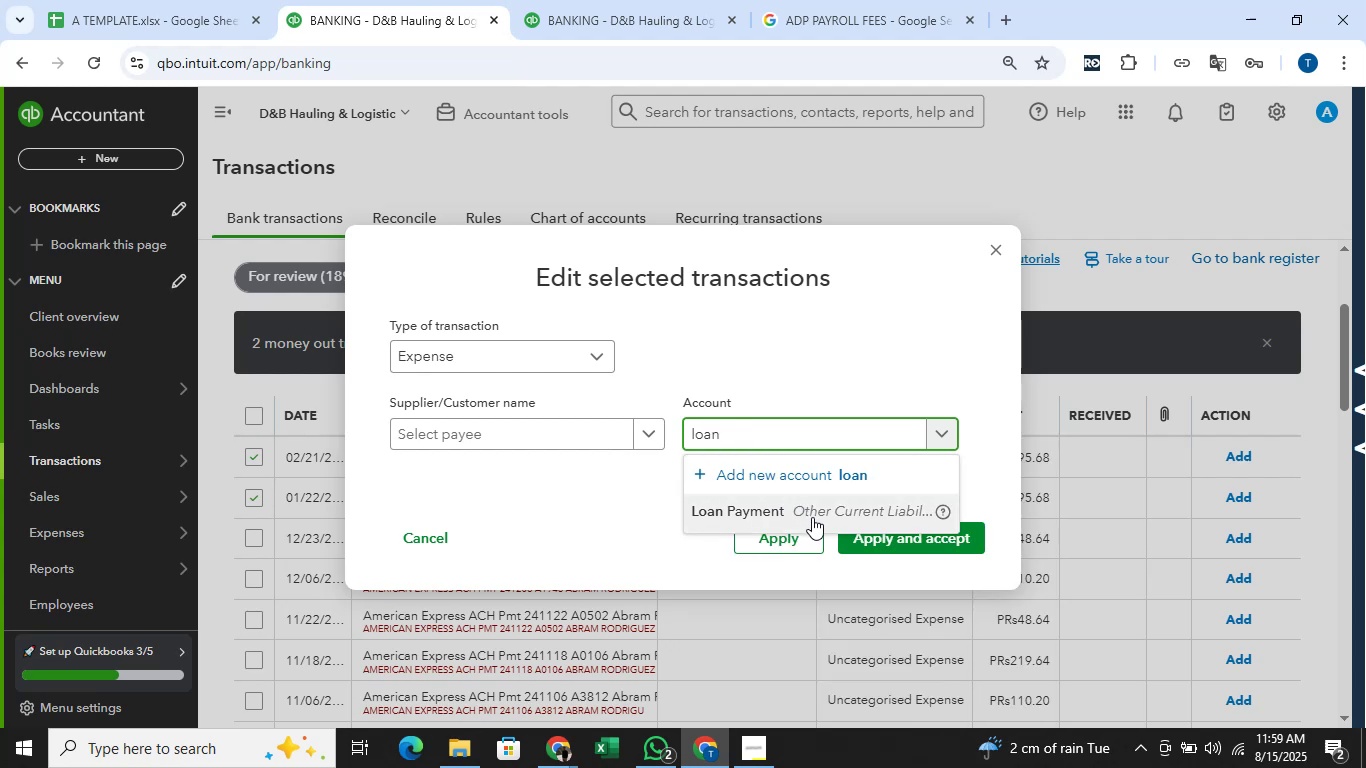 
wait(9.38)
 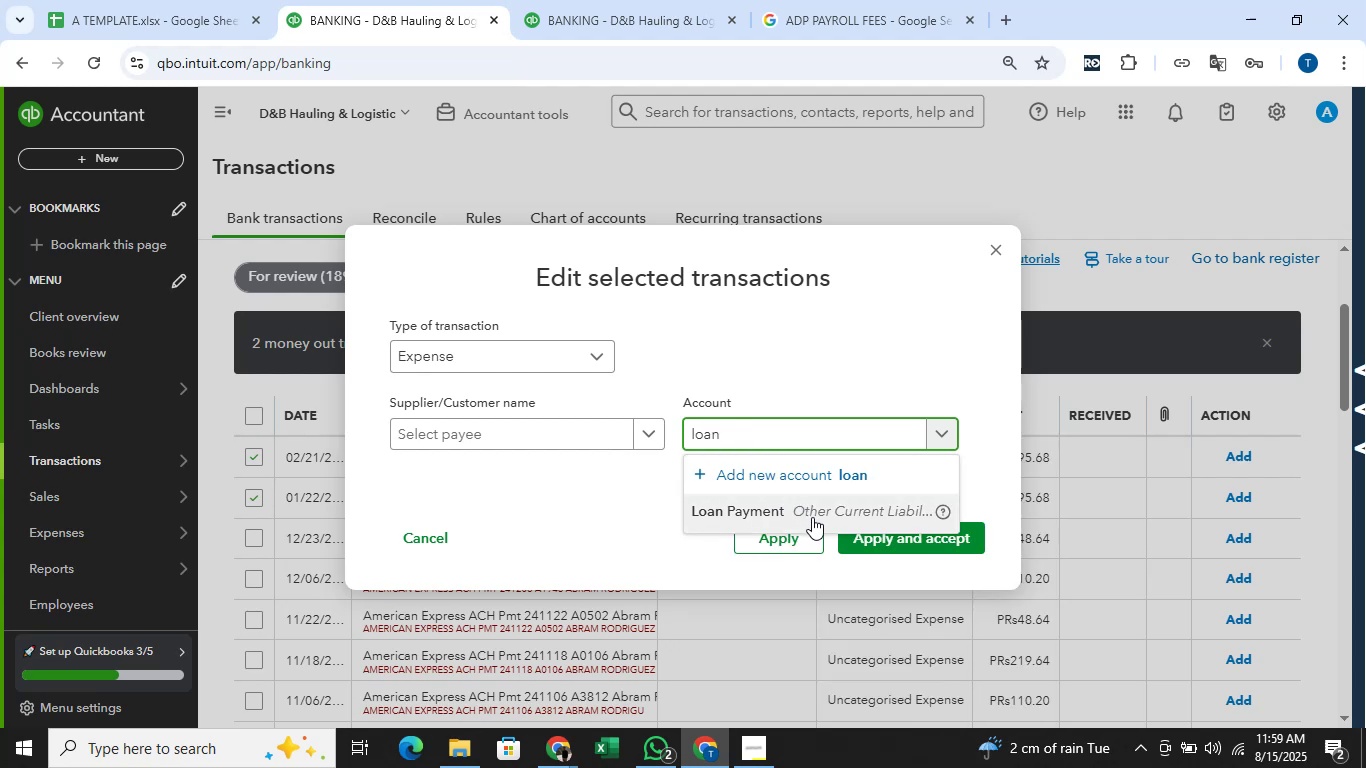 
left_click([812, 517])
 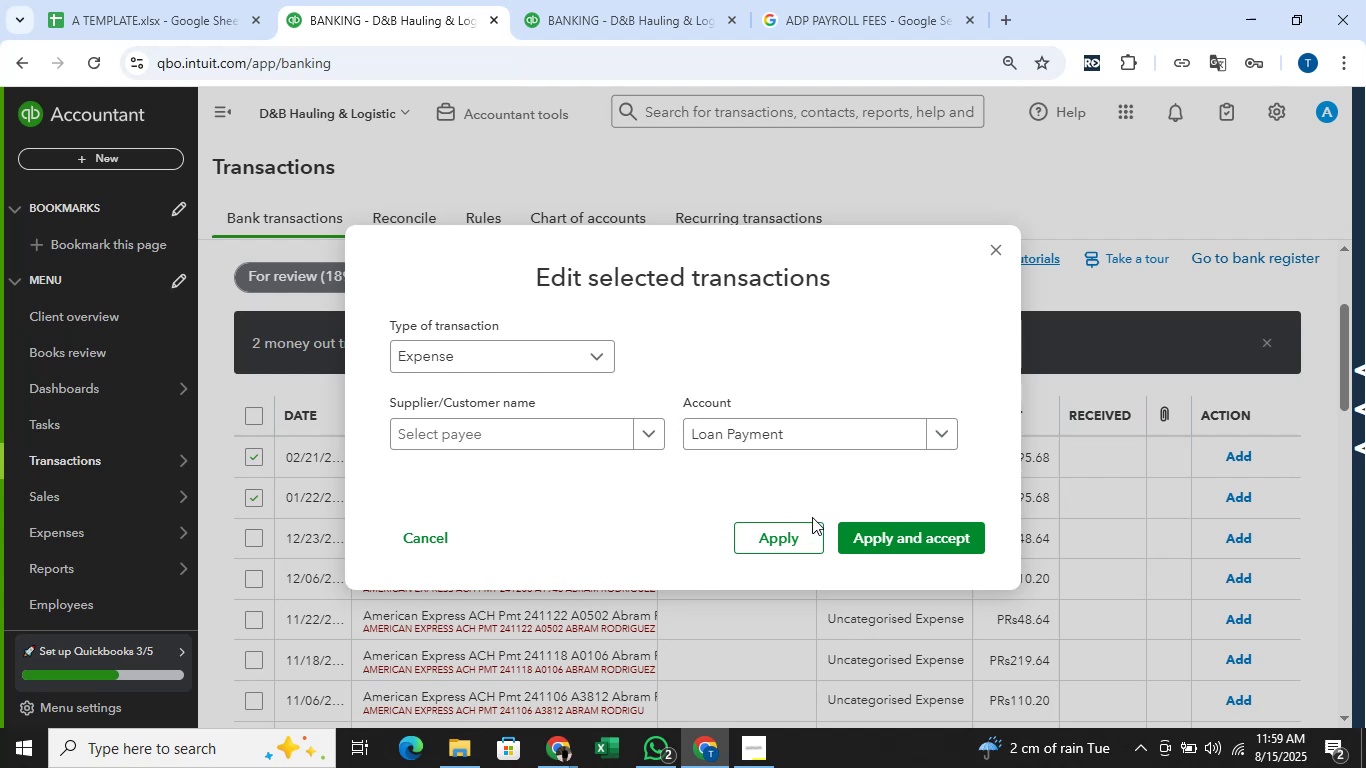 
left_click([852, 530])
 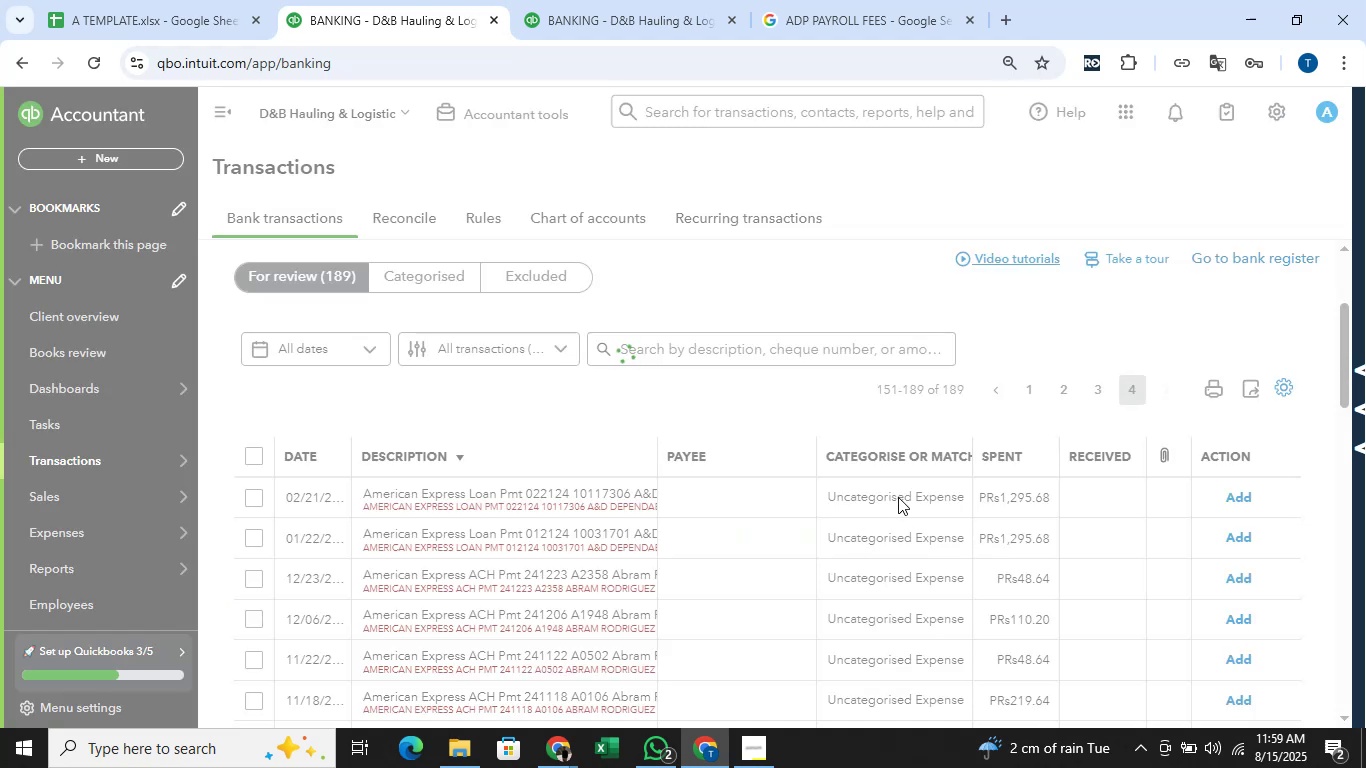 
scroll: coordinate [947, 467], scroll_direction: down, amount: 2.0
 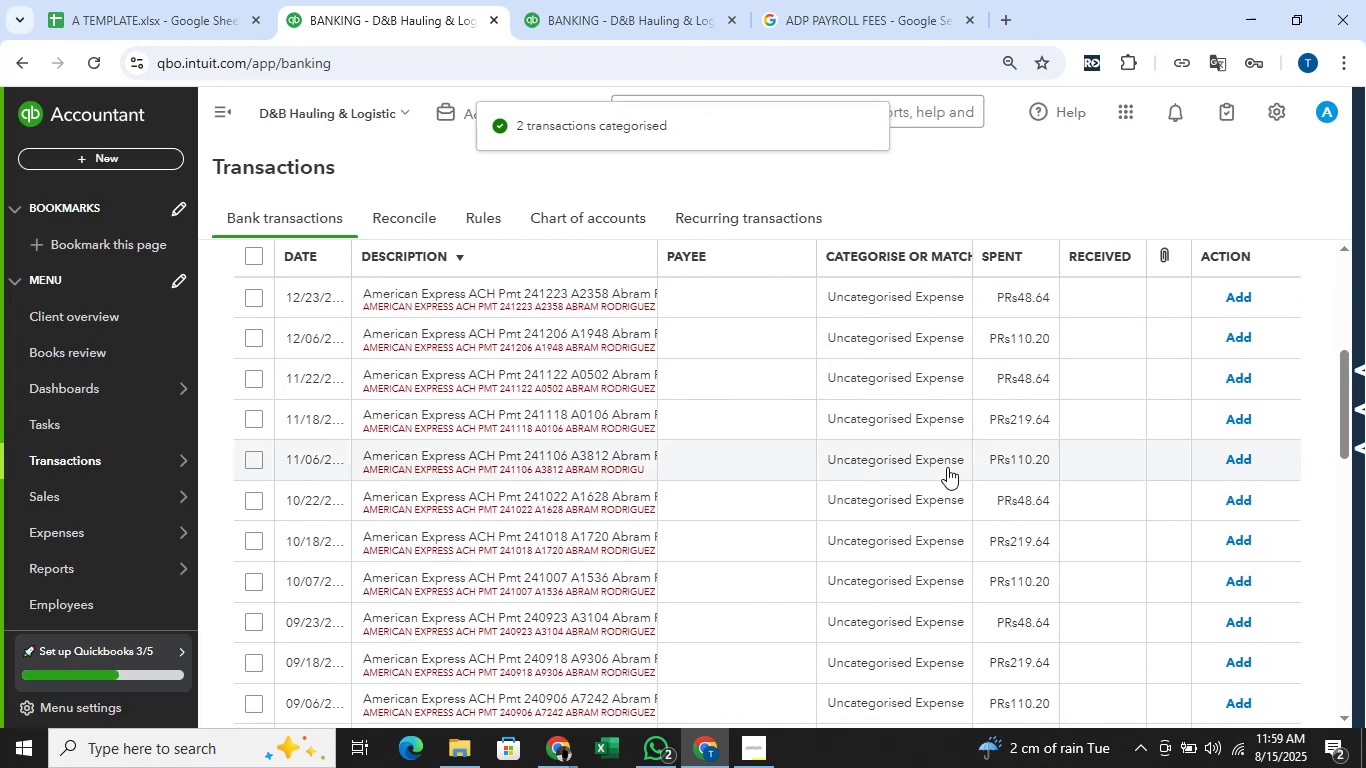 
scroll: coordinate [859, 450], scroll_direction: up, amount: 4.0
 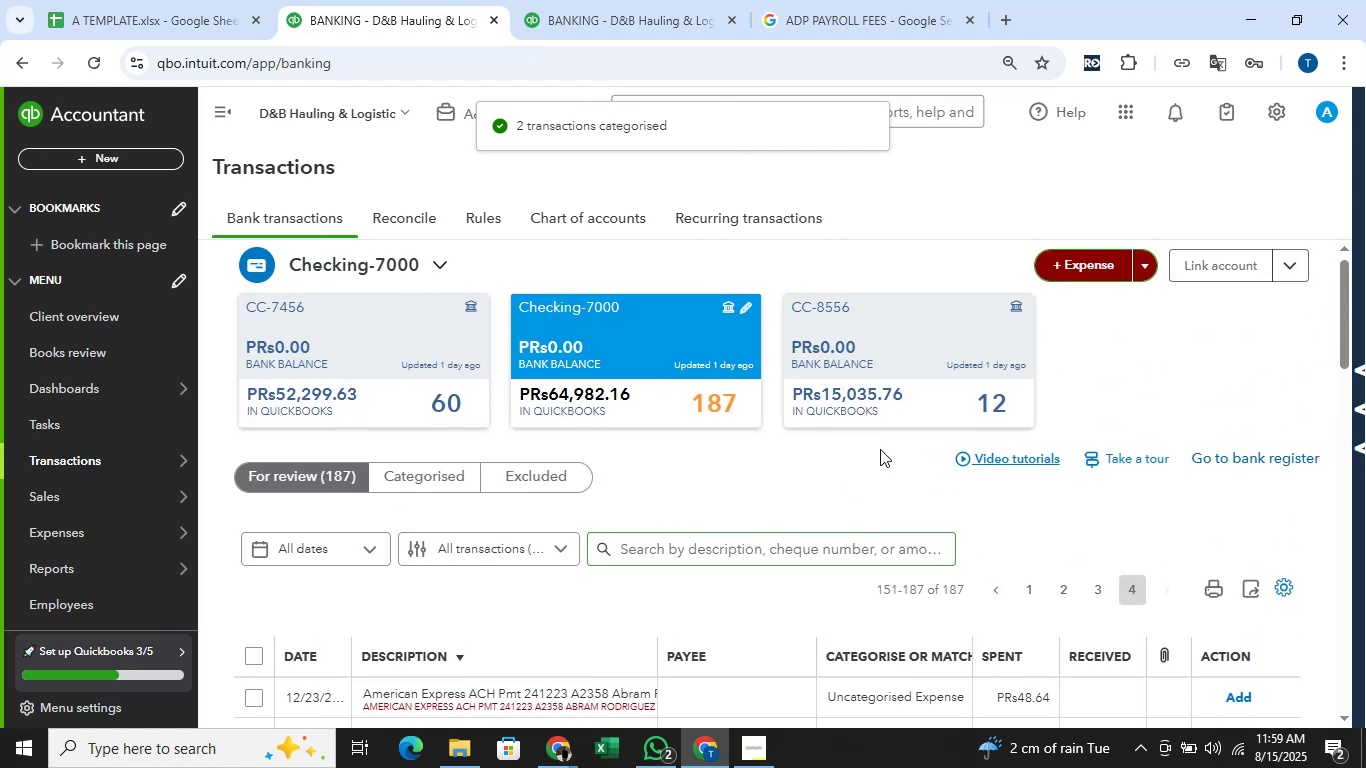 
scroll: coordinate [902, 449], scroll_direction: down, amount: 5.0
 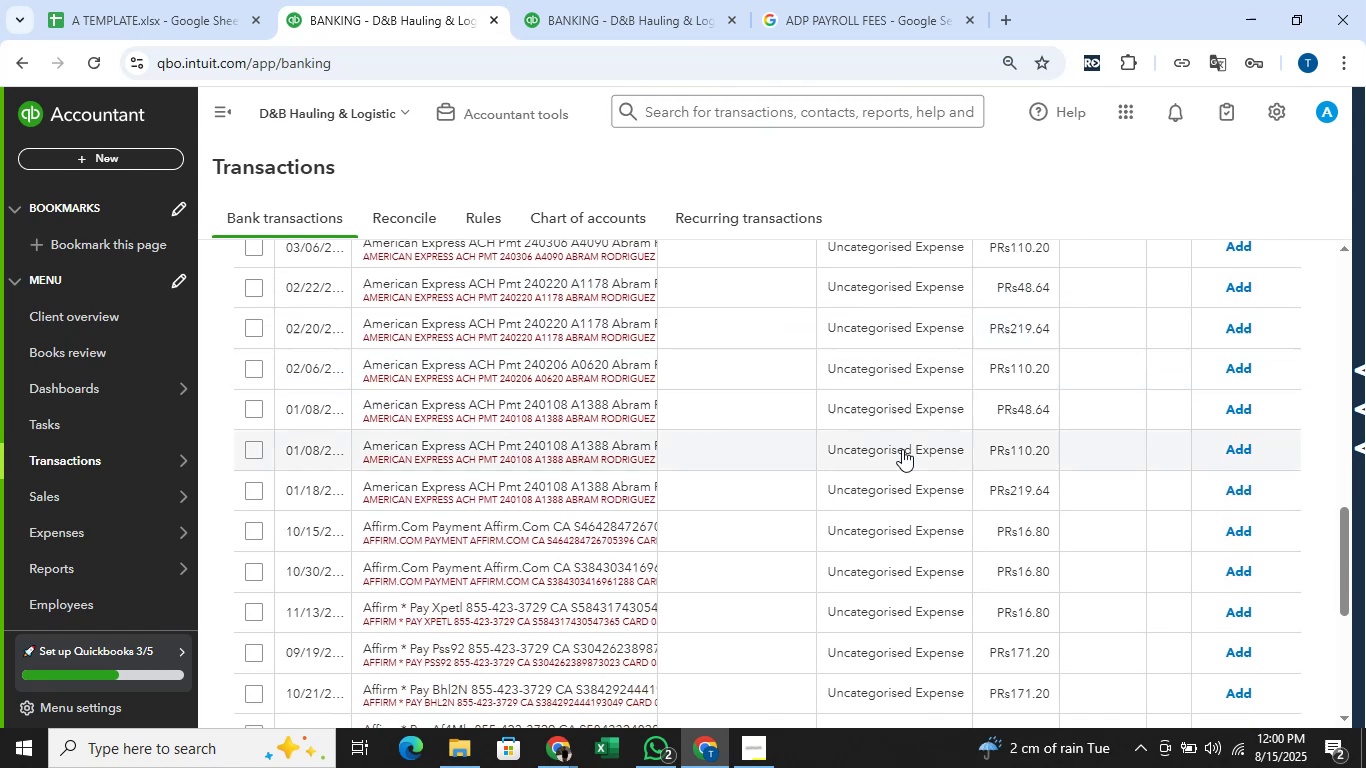 
scroll: coordinate [902, 449], scroll_direction: up, amount: 1.0
 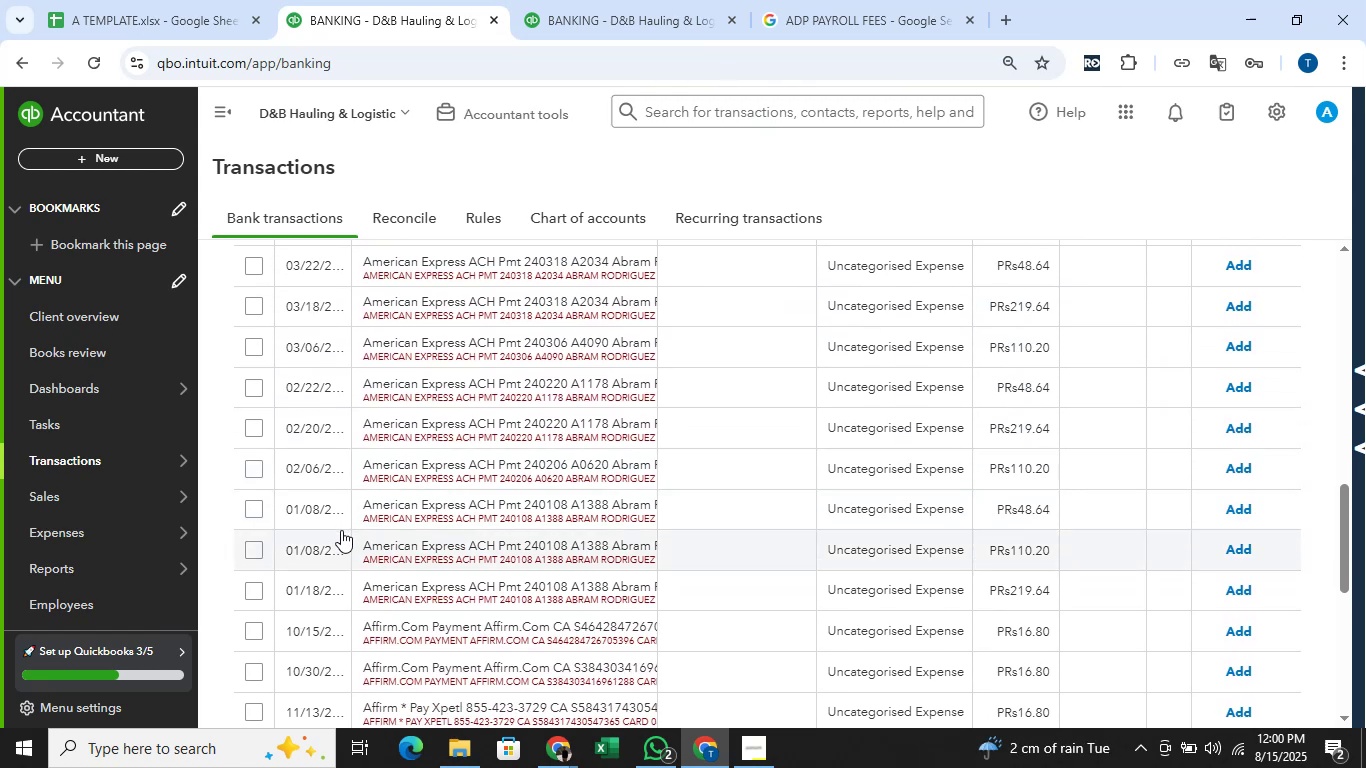 
left_click_drag(start_coordinate=[360, 521], to_coordinate=[498, 524])
 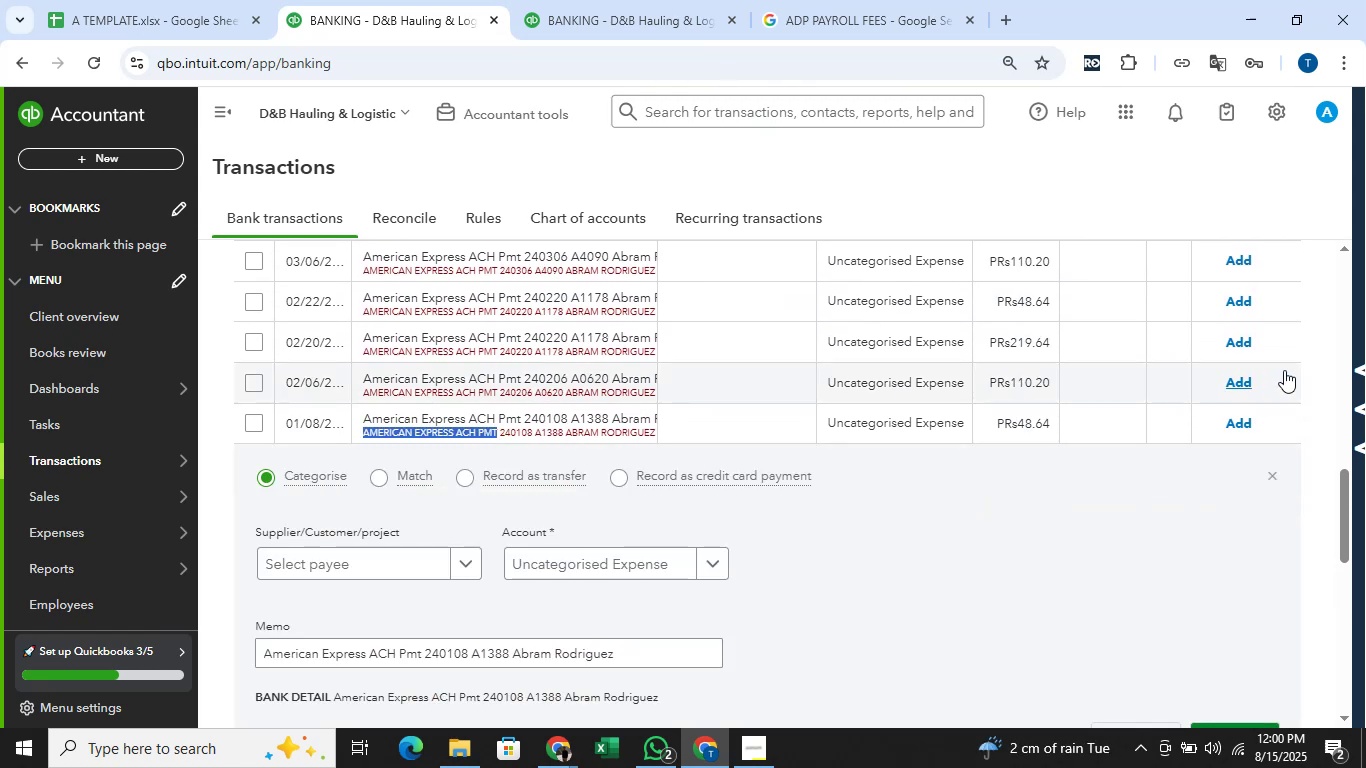 
scroll: coordinate [1263, 365], scroll_direction: up, amount: 13.0
 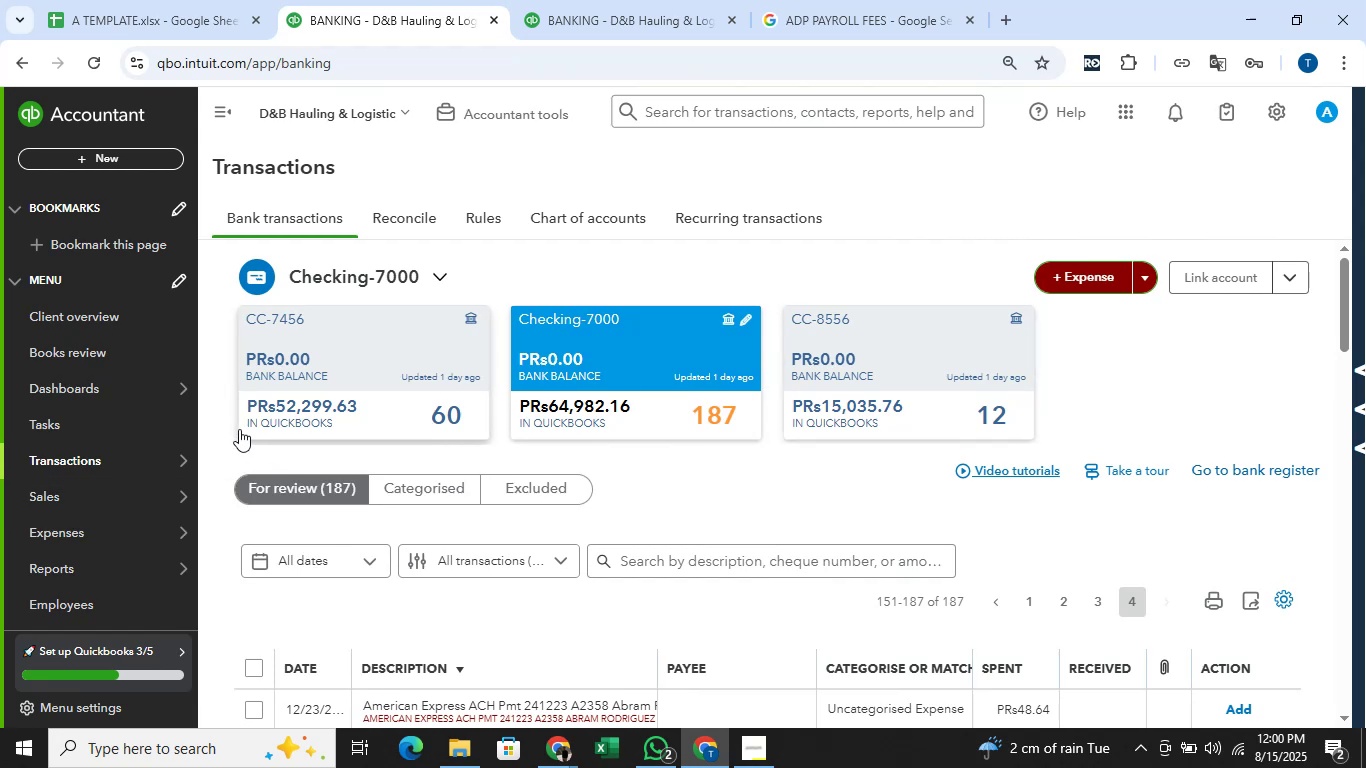 
left_click([225, 428])
 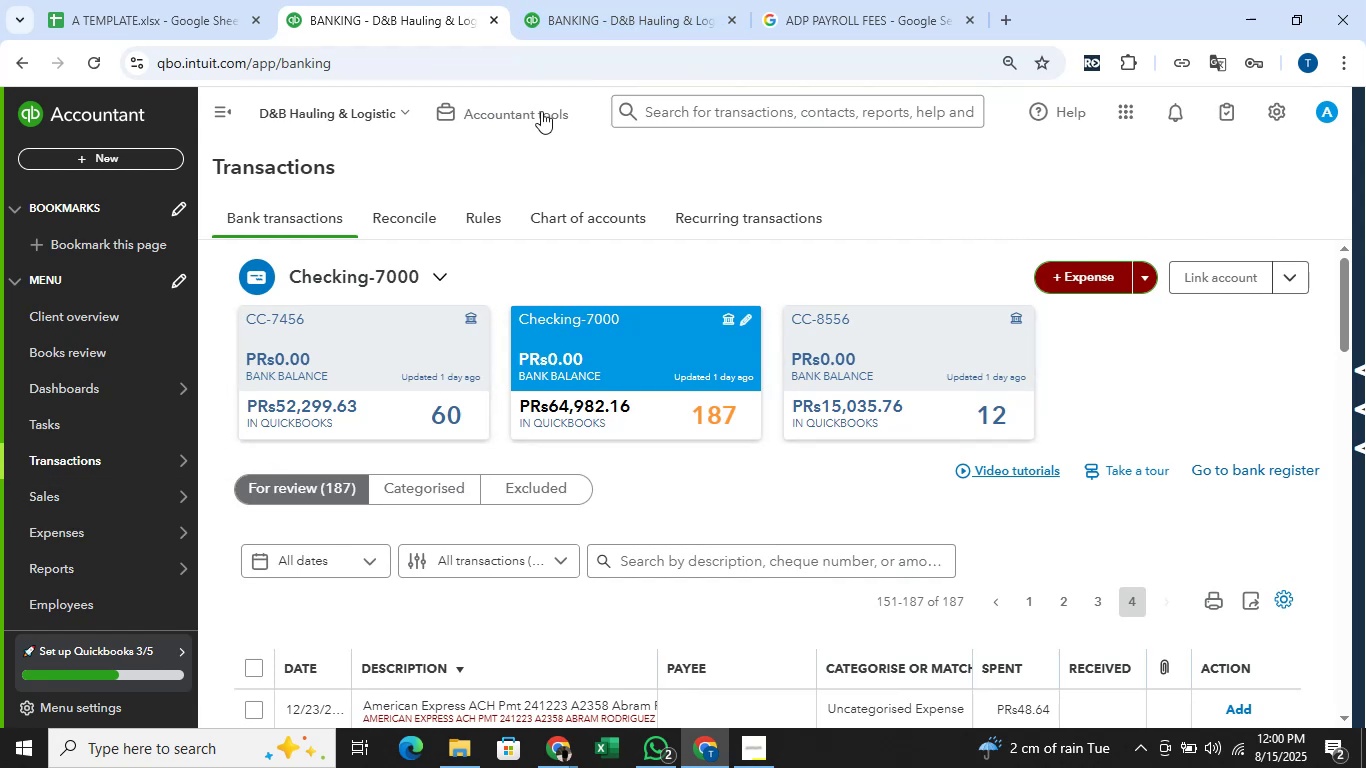 
left_click([370, 350])
 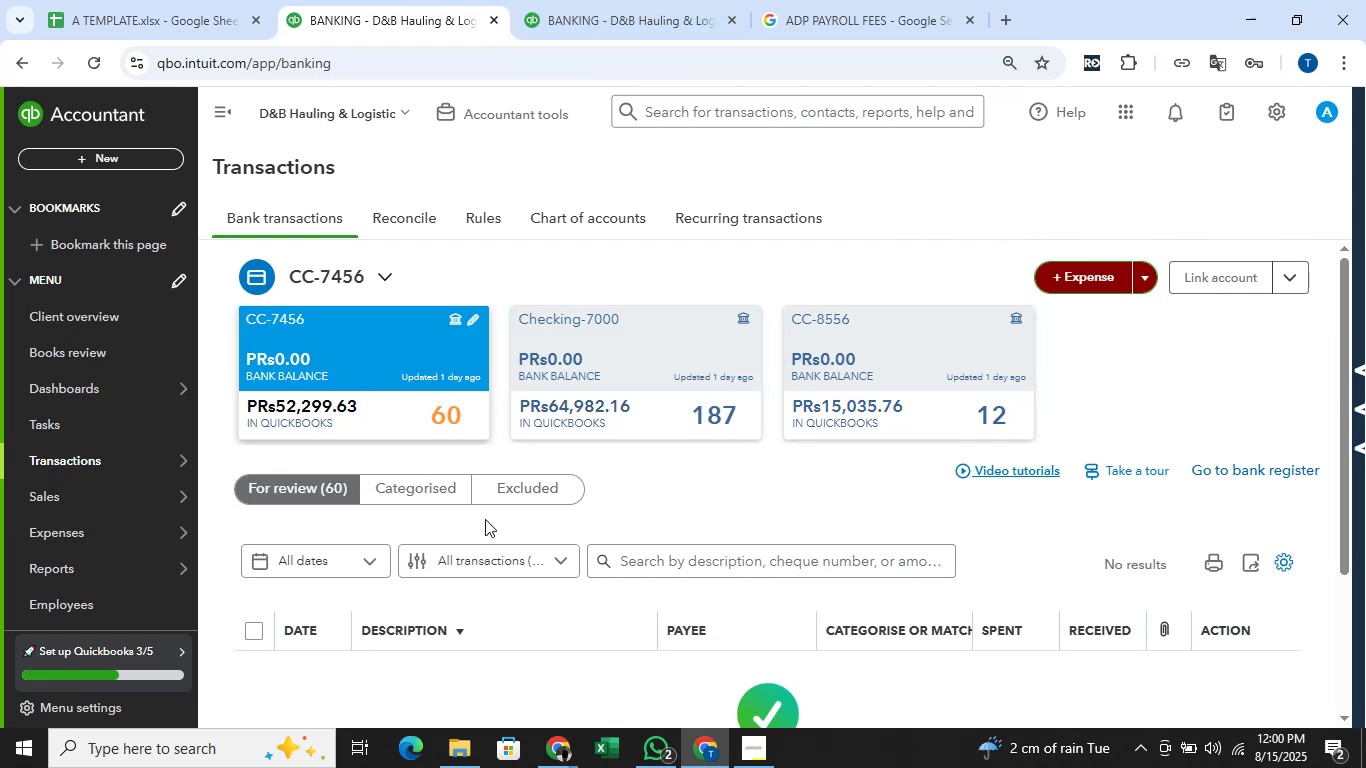 
scroll: coordinate [805, 472], scroll_direction: down, amount: 2.0
 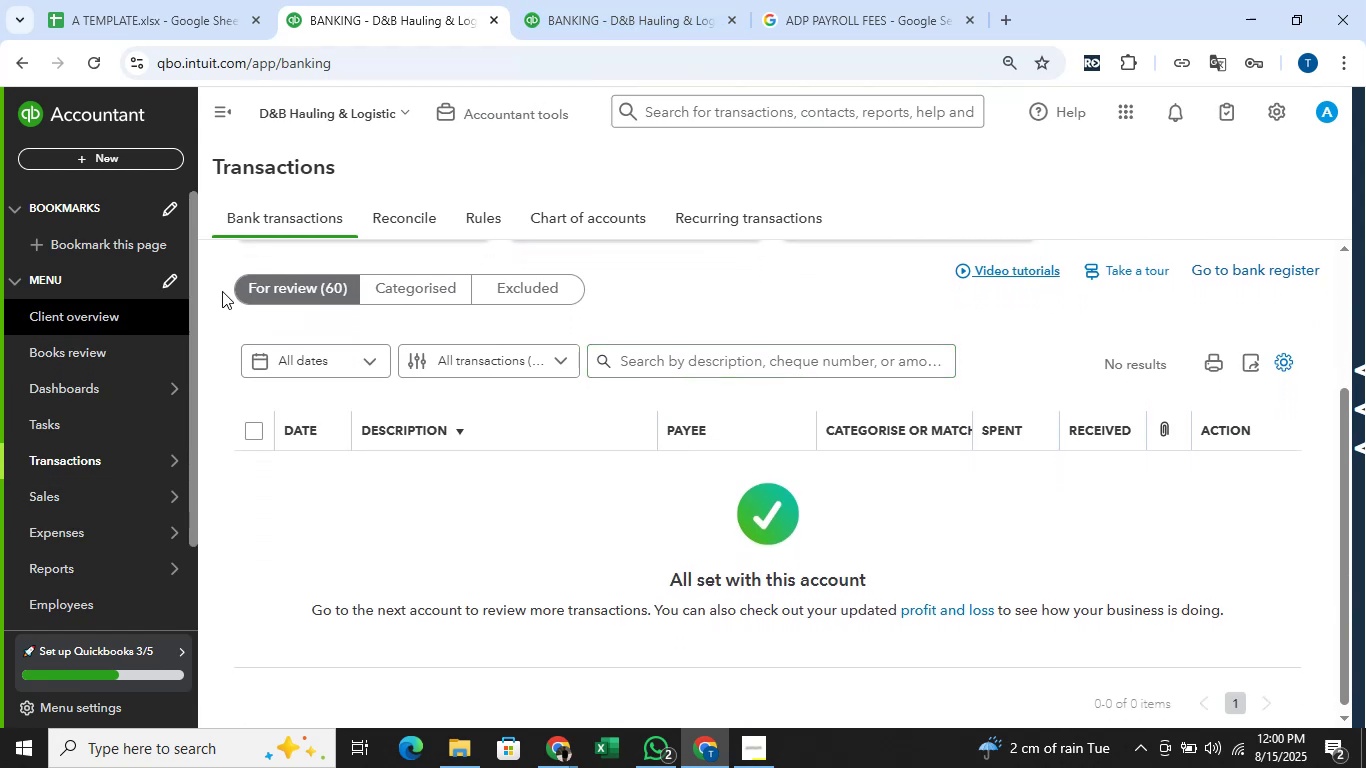 
left_click([309, 286])
 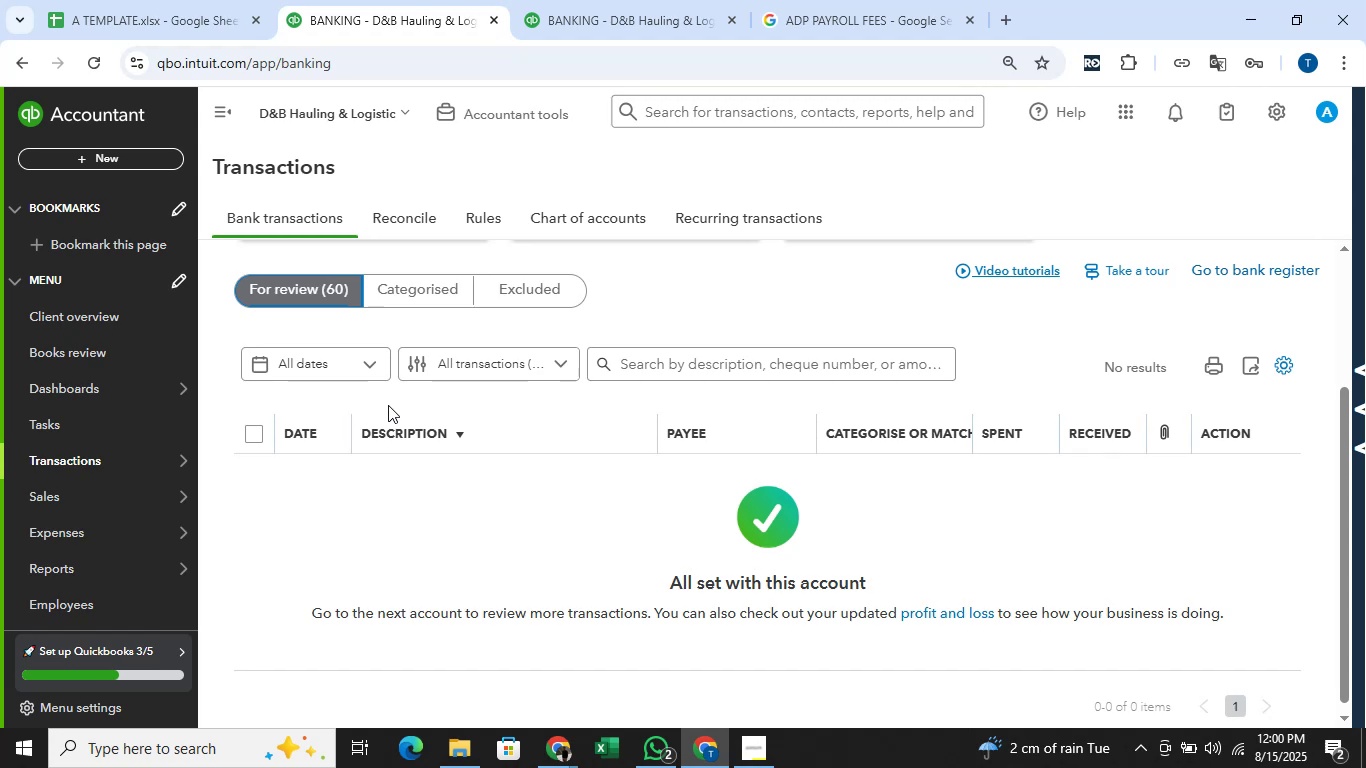 
scroll: coordinate [488, 422], scroll_direction: up, amount: 2.0
 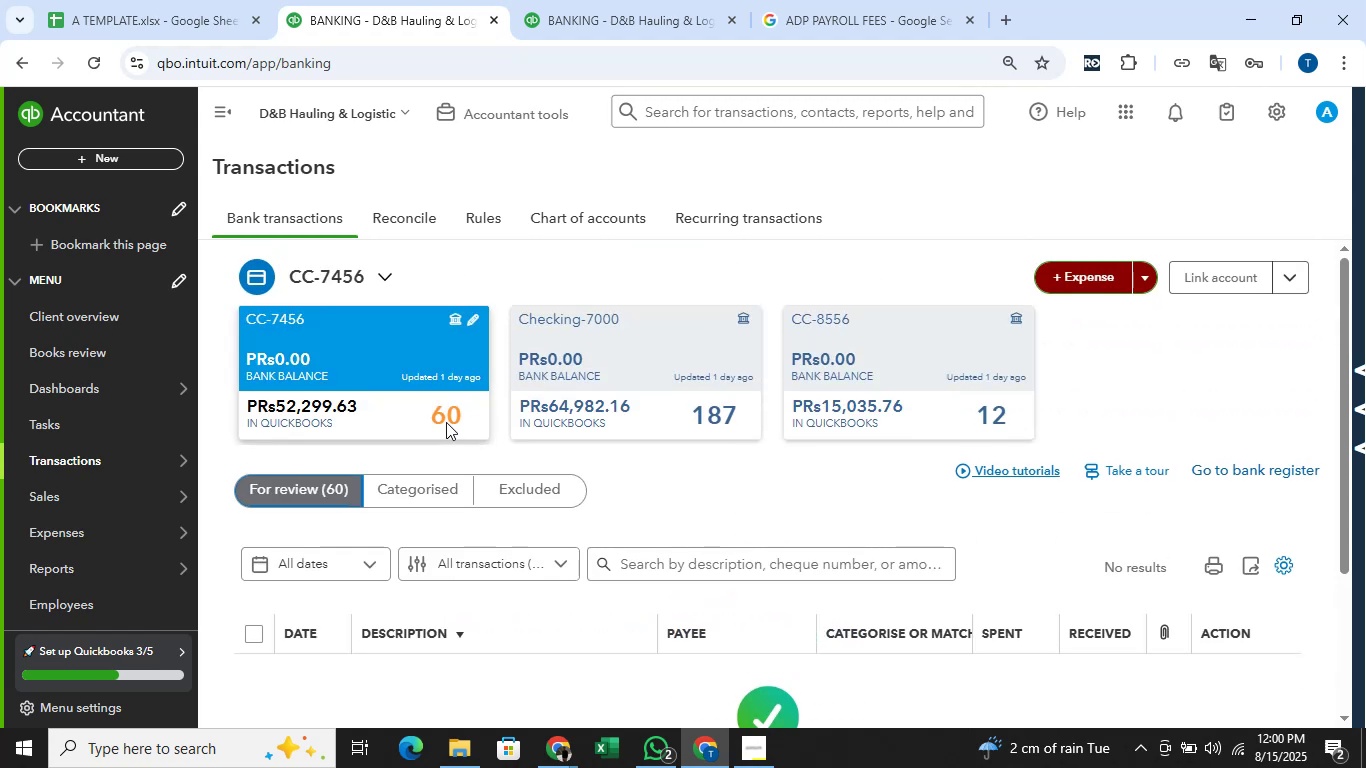 
left_click([417, 391])
 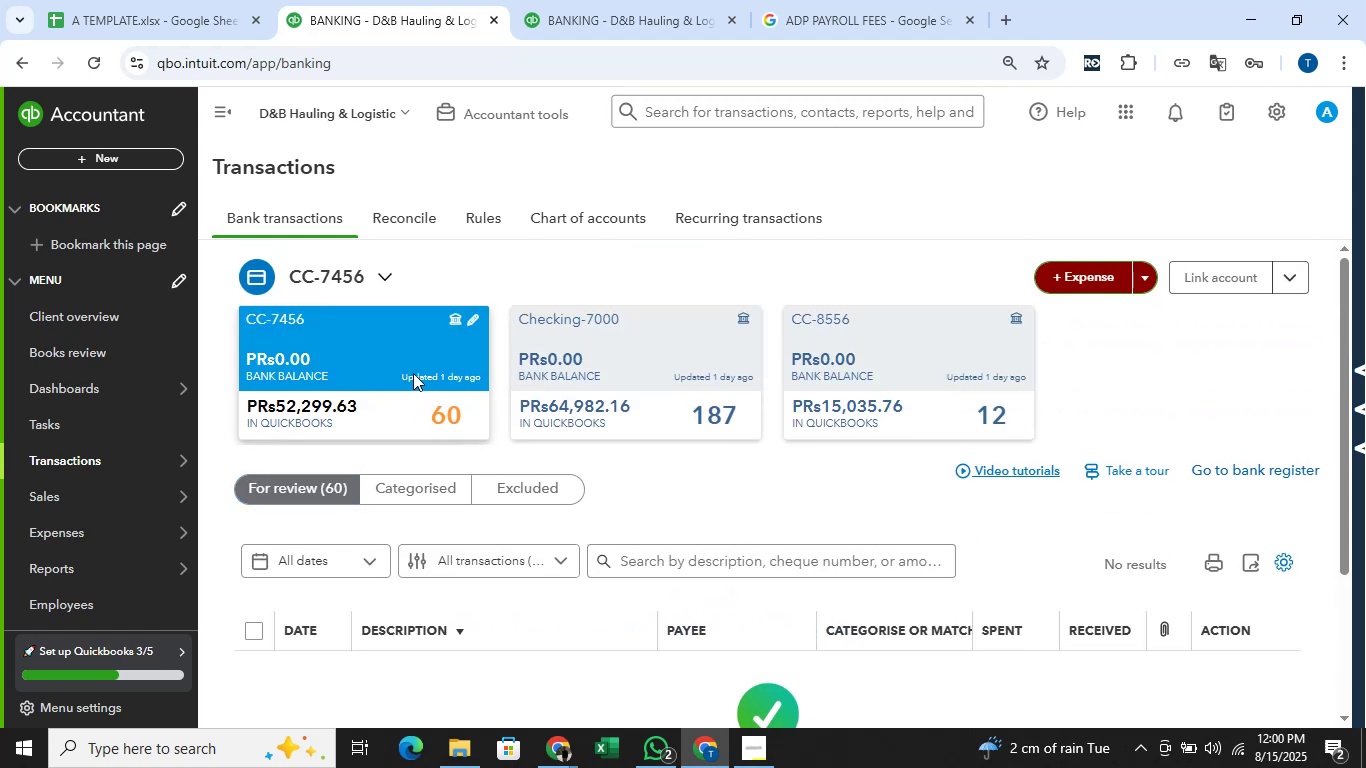 
double_click([609, 366])
 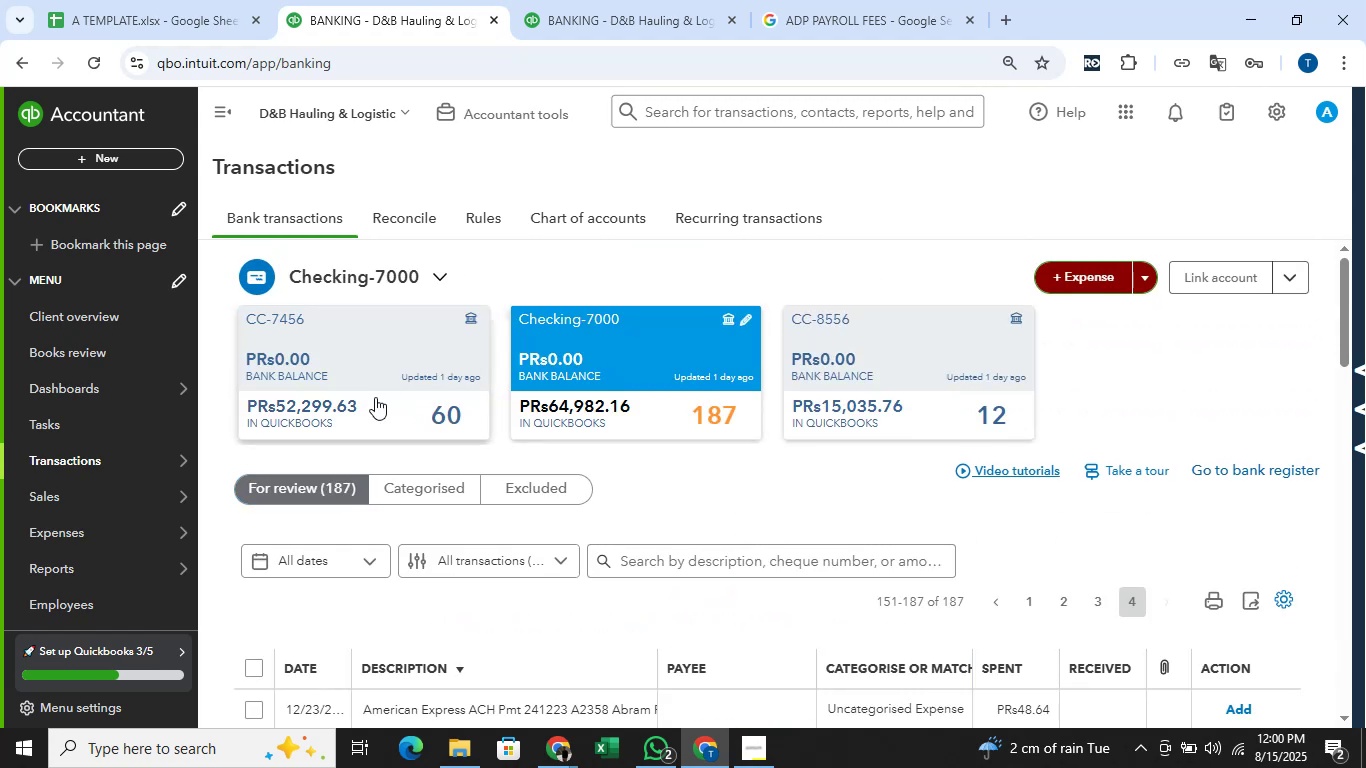 
left_click([374, 397])
 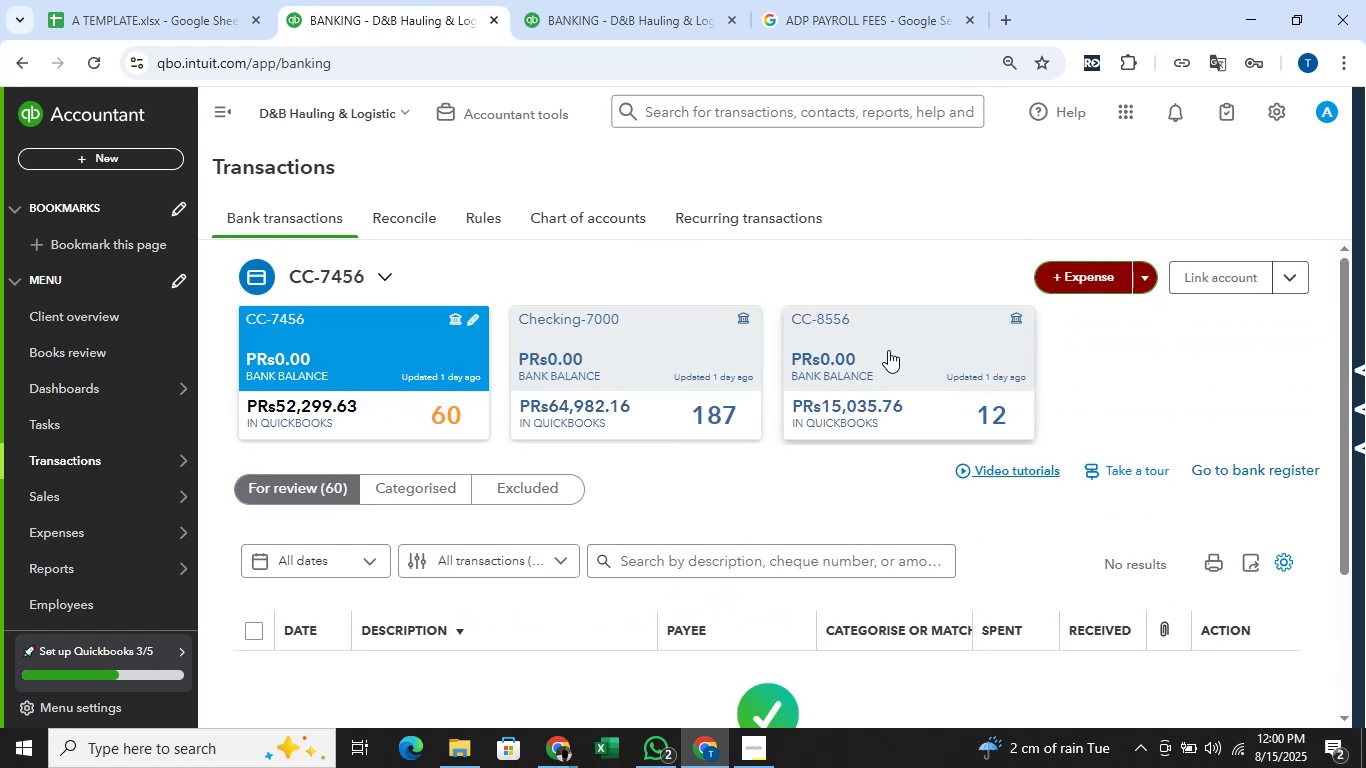 
scroll: coordinate [444, 465], scroll_direction: down, amount: 2.0
 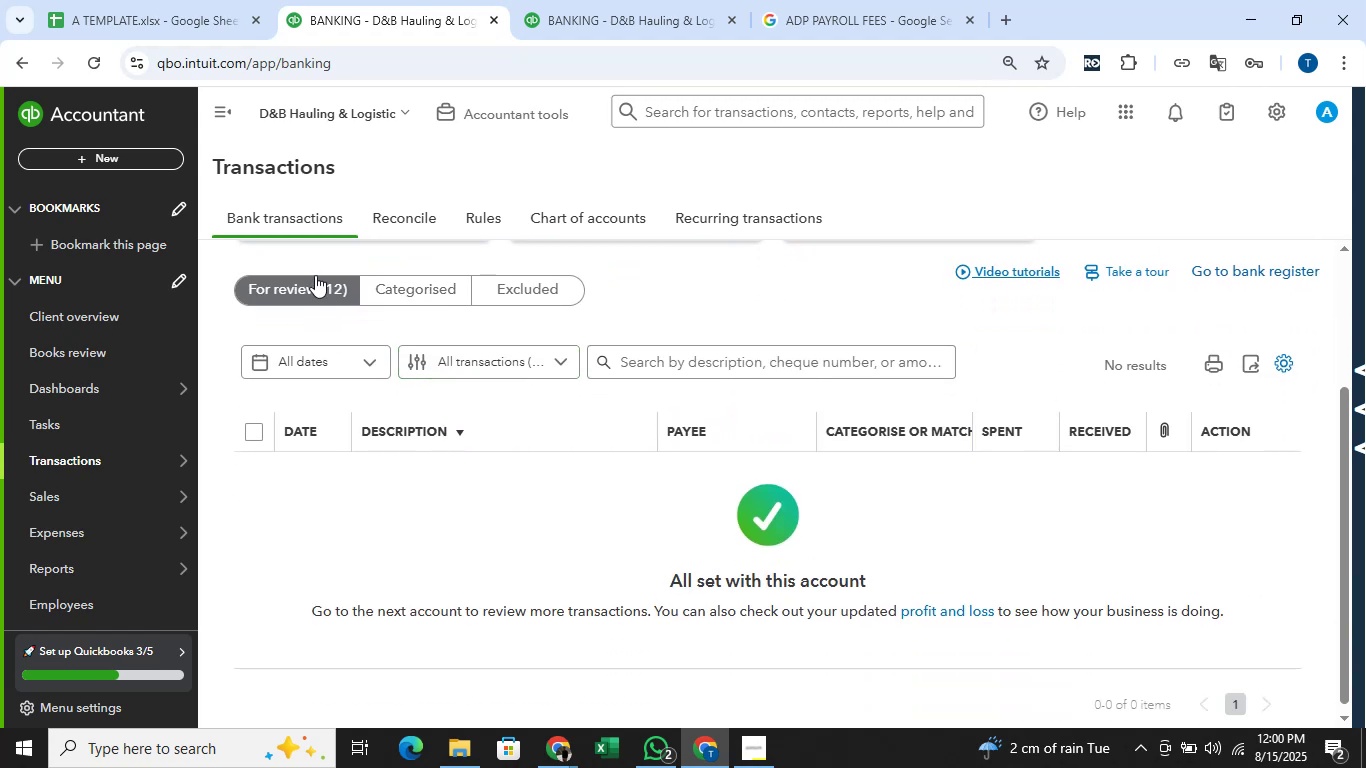 
left_click([315, 275])
 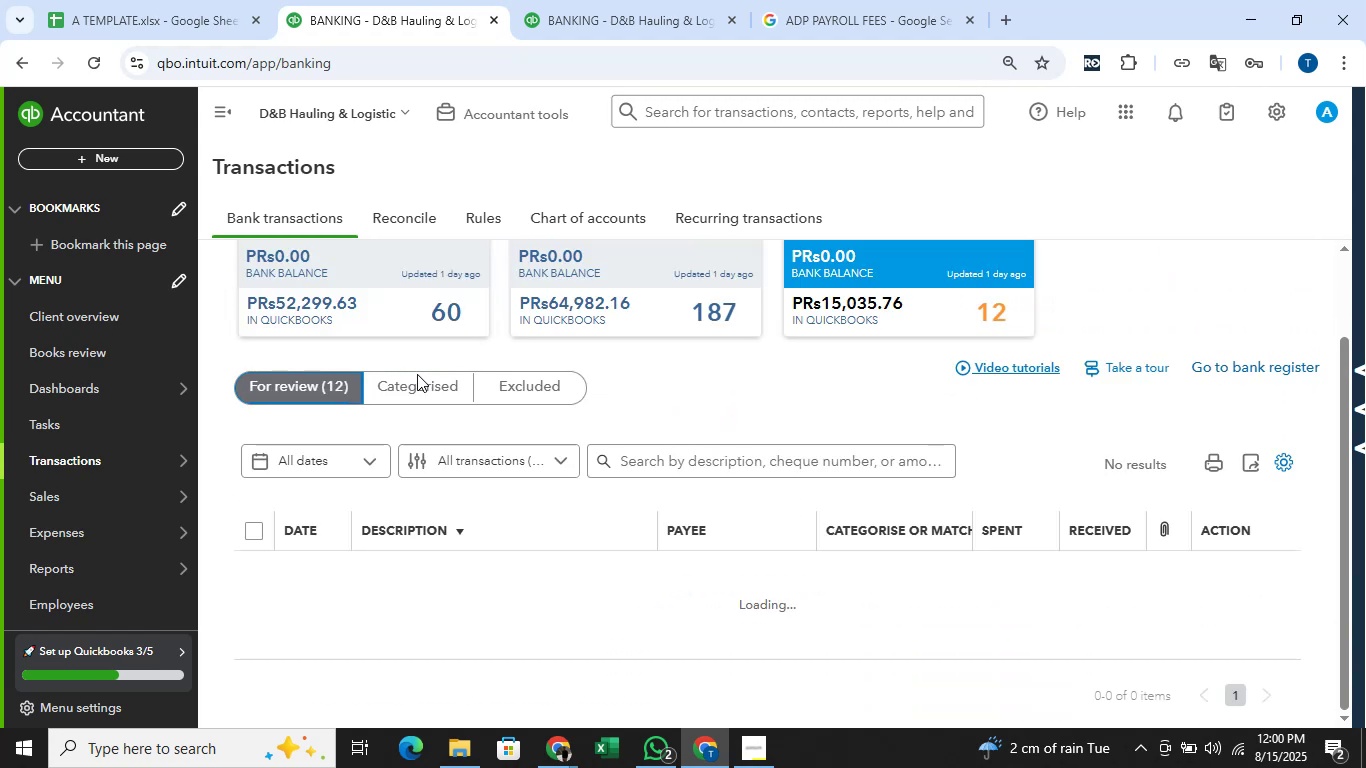 
left_click([418, 387])
 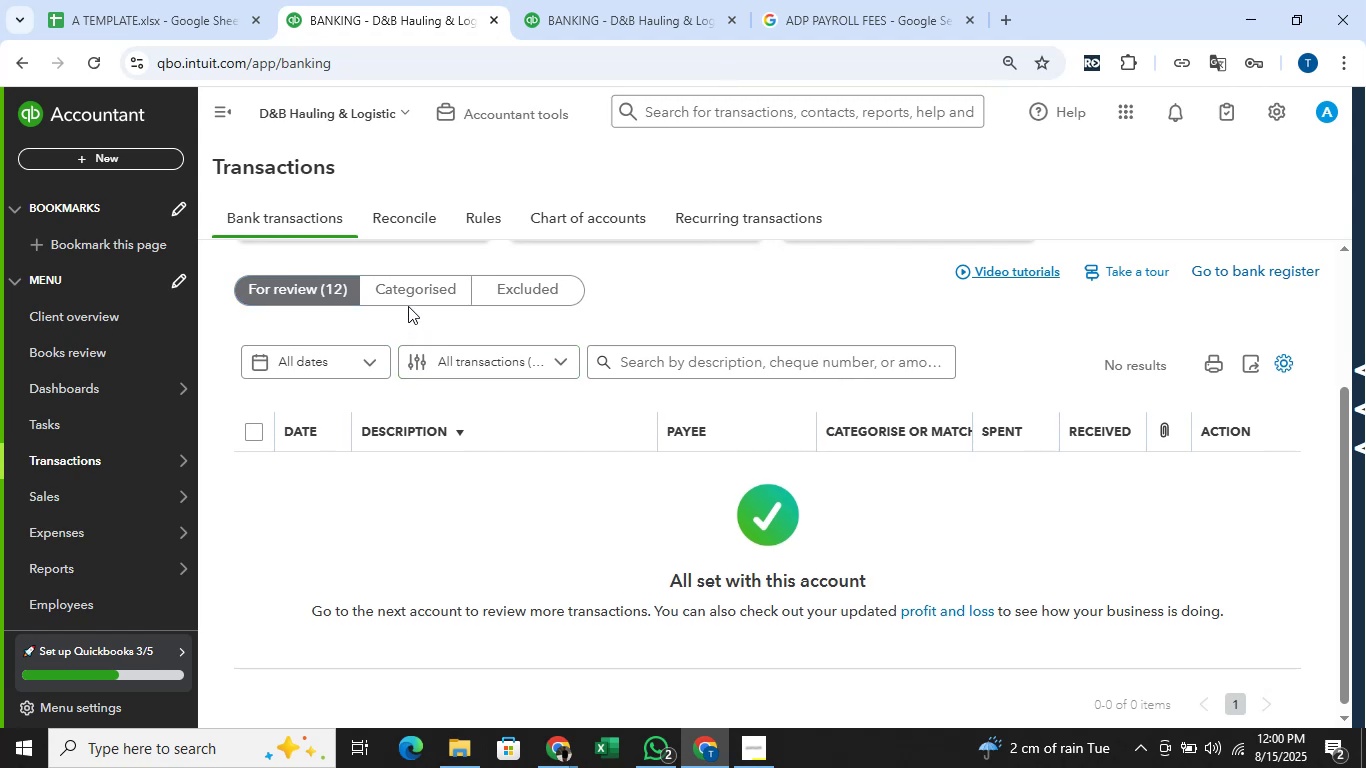 
left_click([410, 293])
 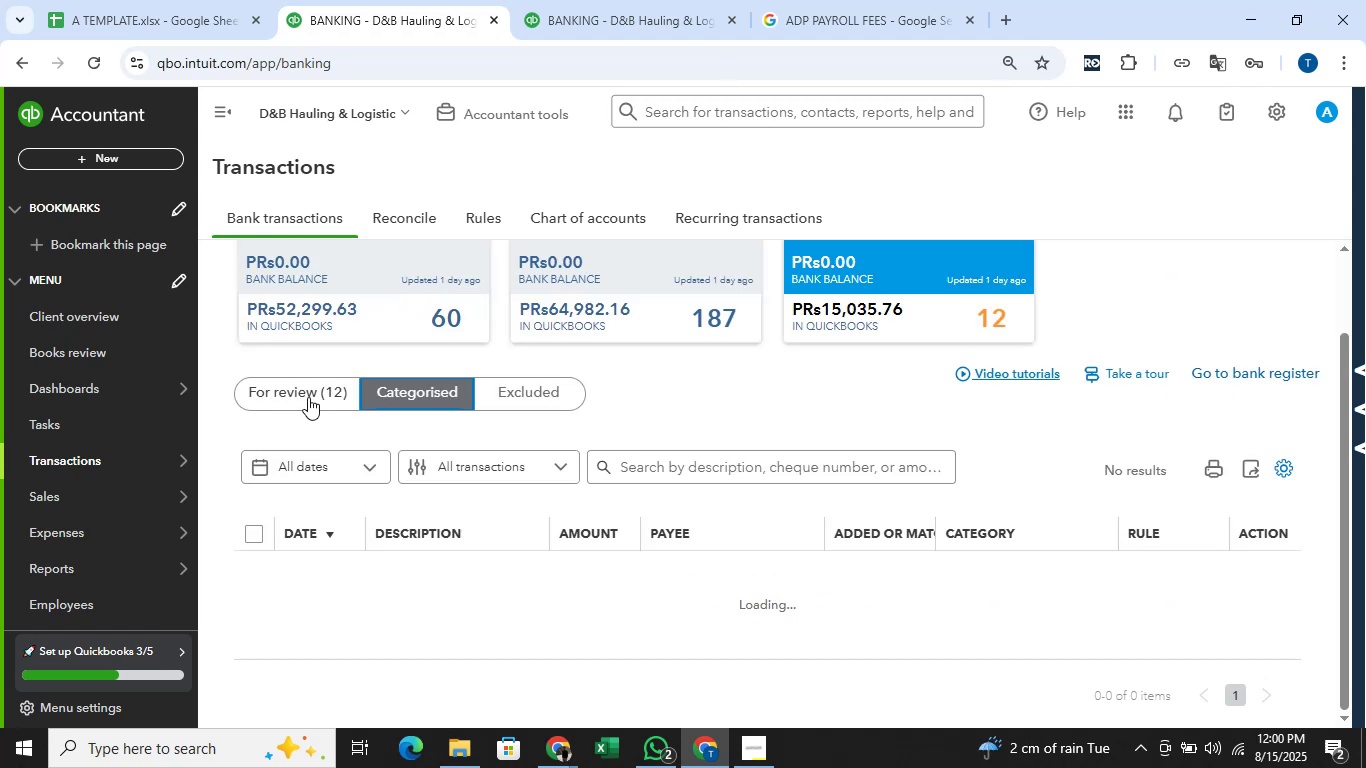 
left_click([308, 397])
 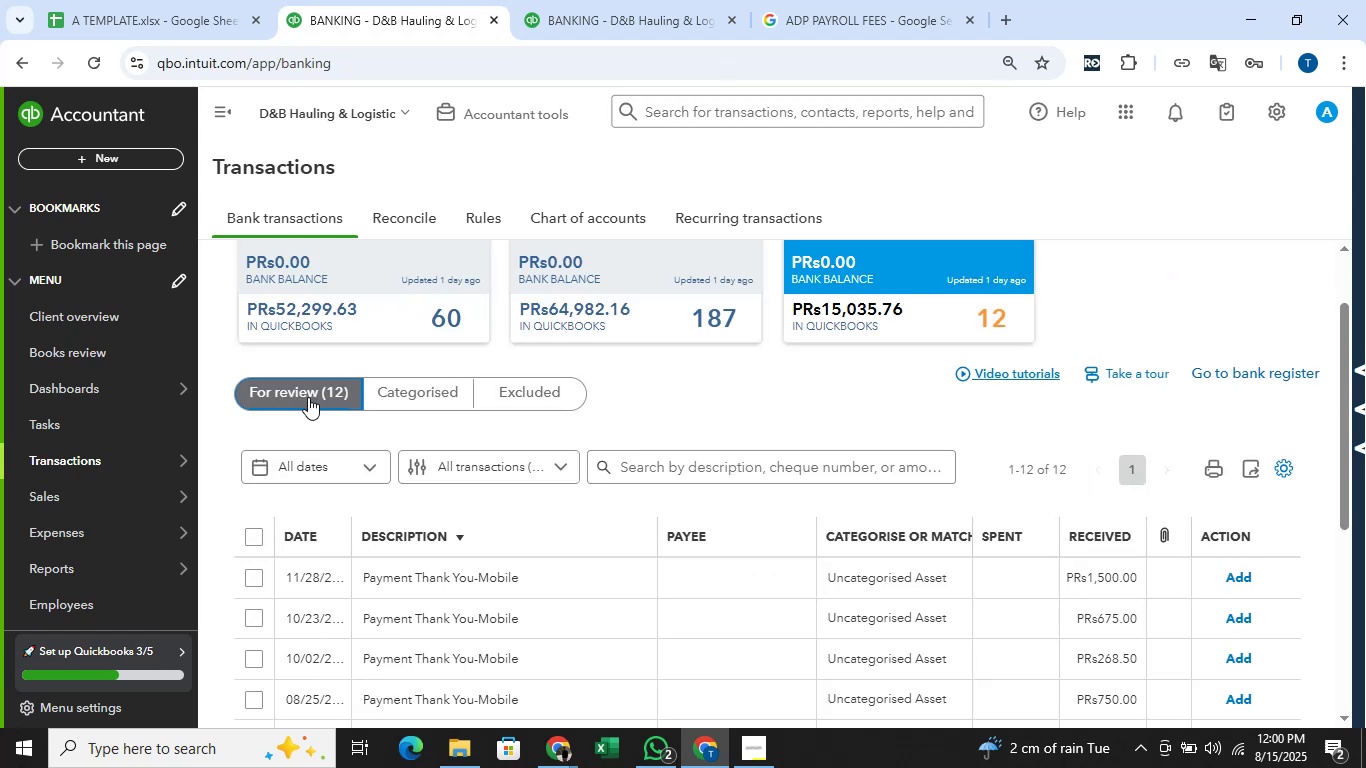 
scroll: coordinate [575, 433], scroll_direction: down, amount: 6.0
 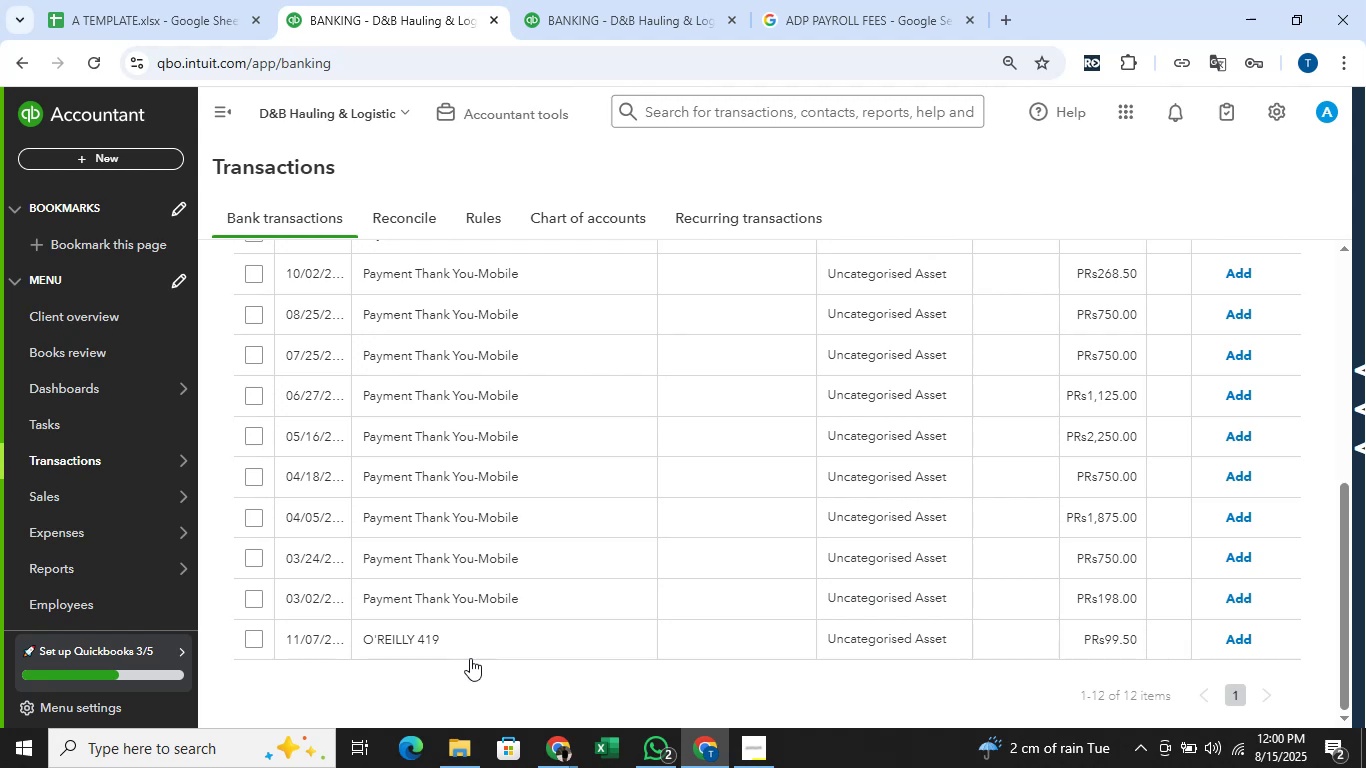 
left_click_drag(start_coordinate=[446, 646], to_coordinate=[361, 645])
 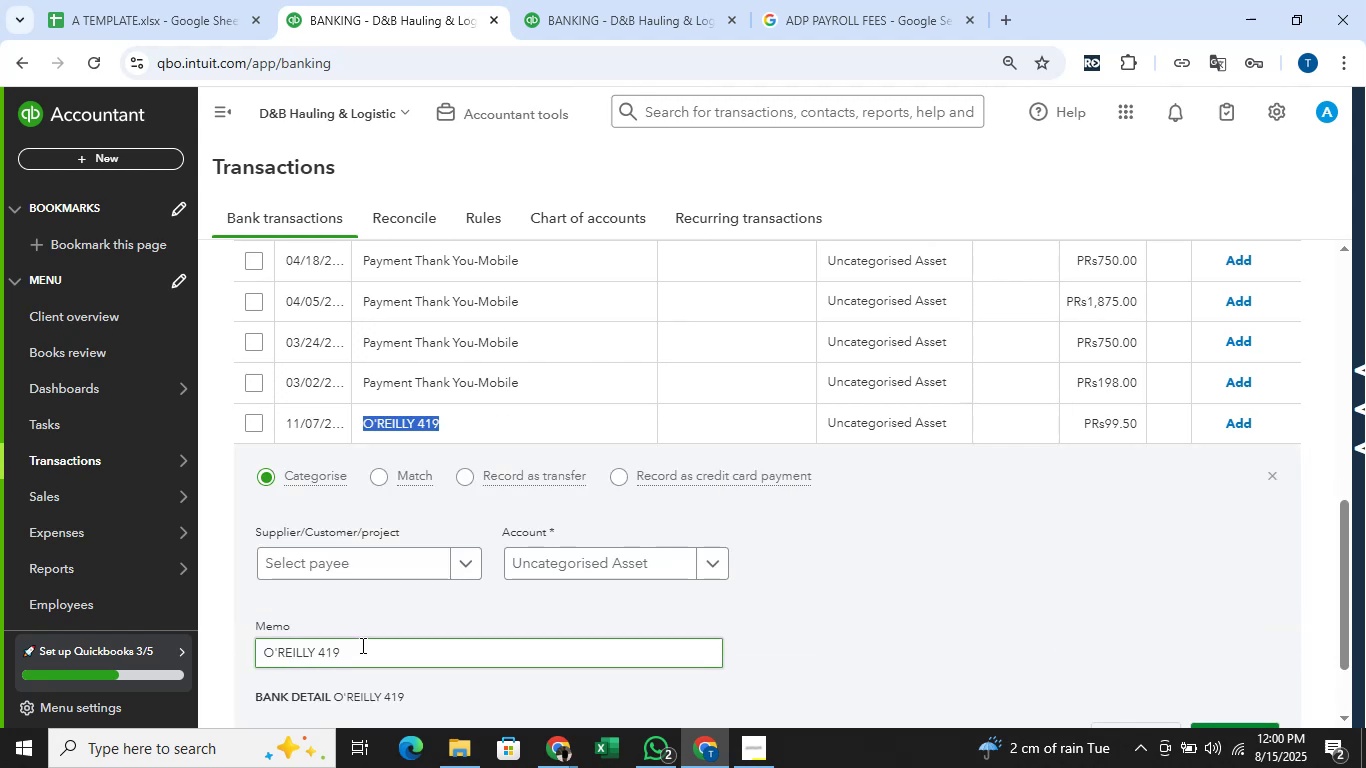 
key(Control+C)
 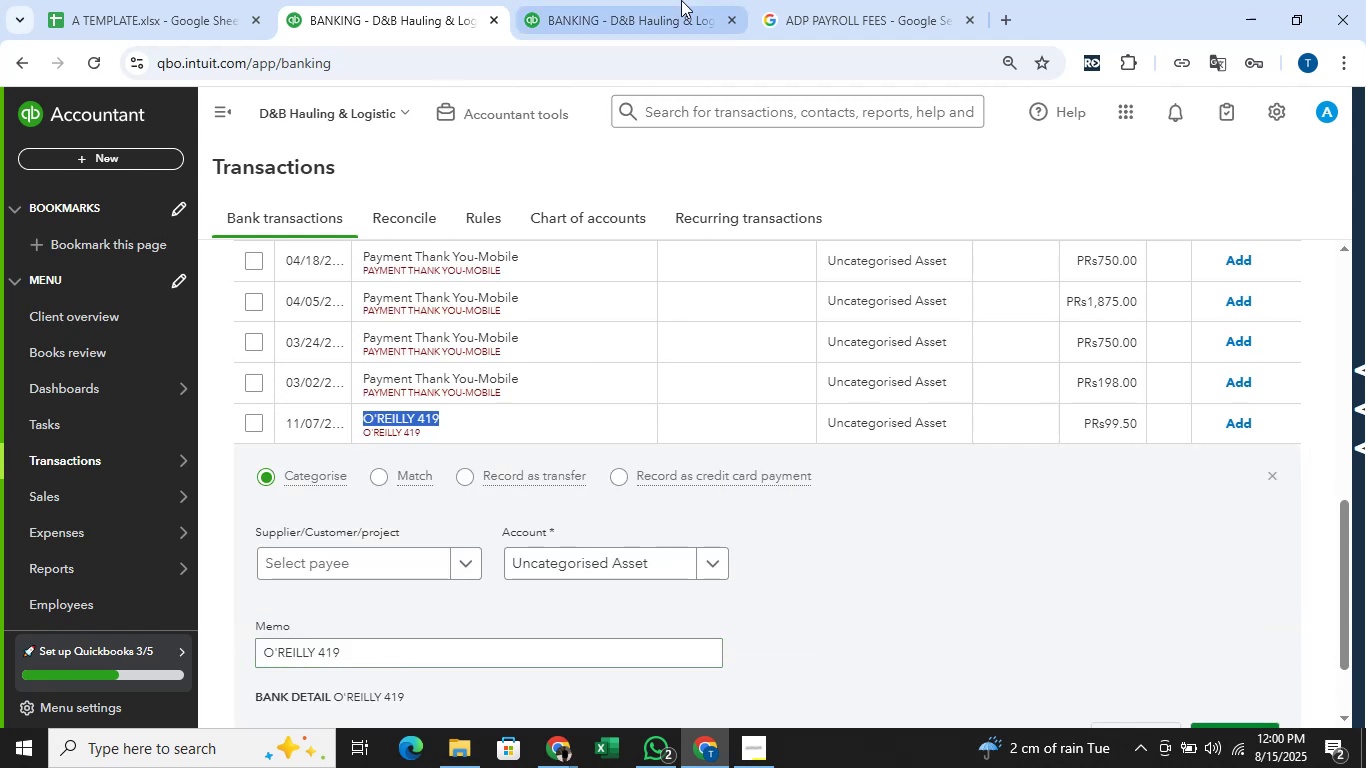 
left_click([833, 0])
 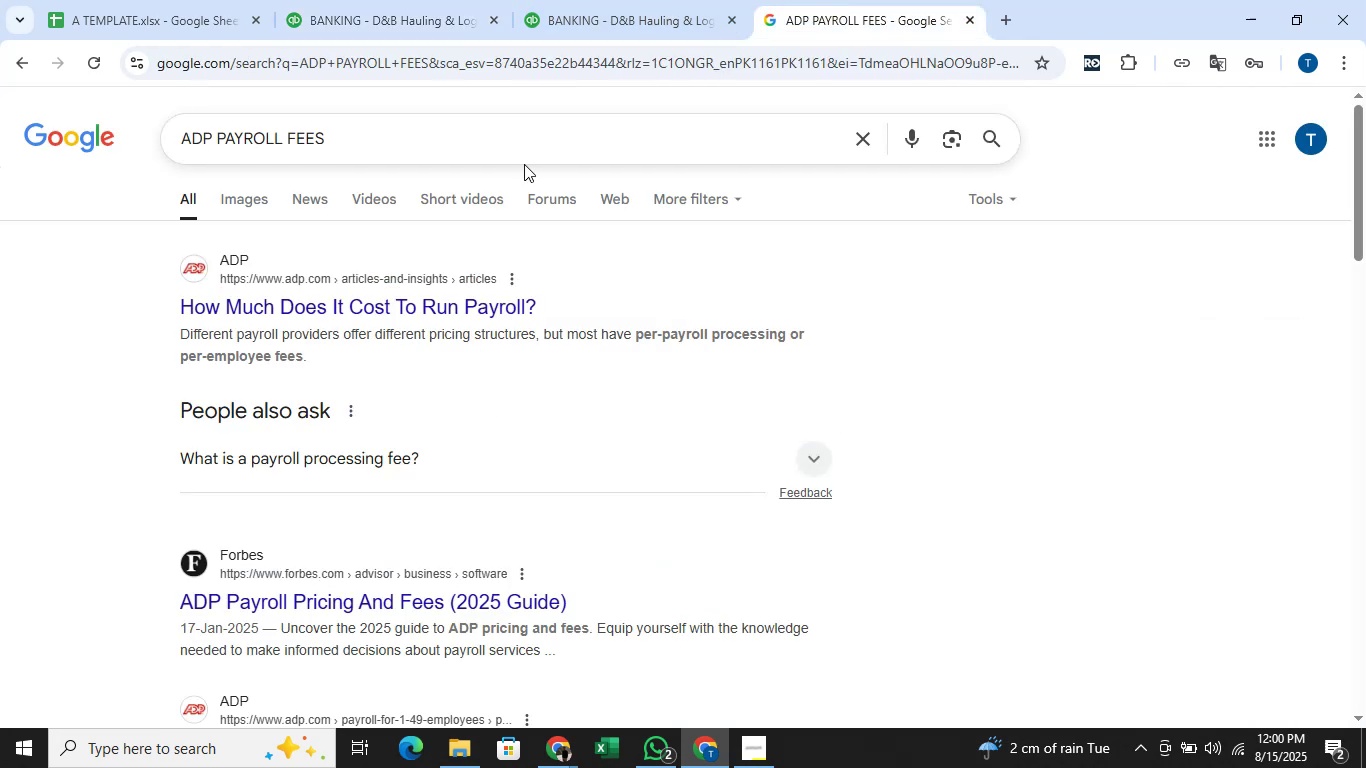 
double_click([531, 139])
 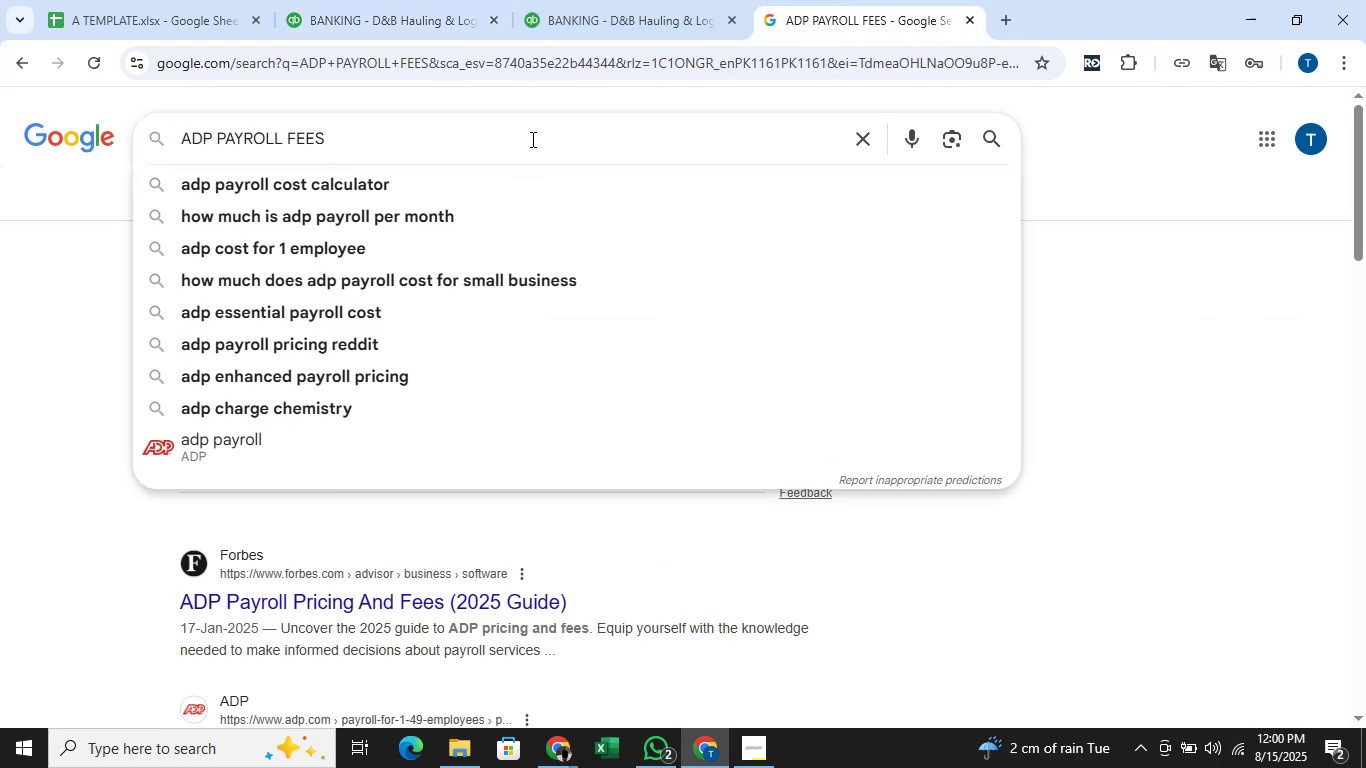 
hold_key(key=Backspace, duration=1.18)
 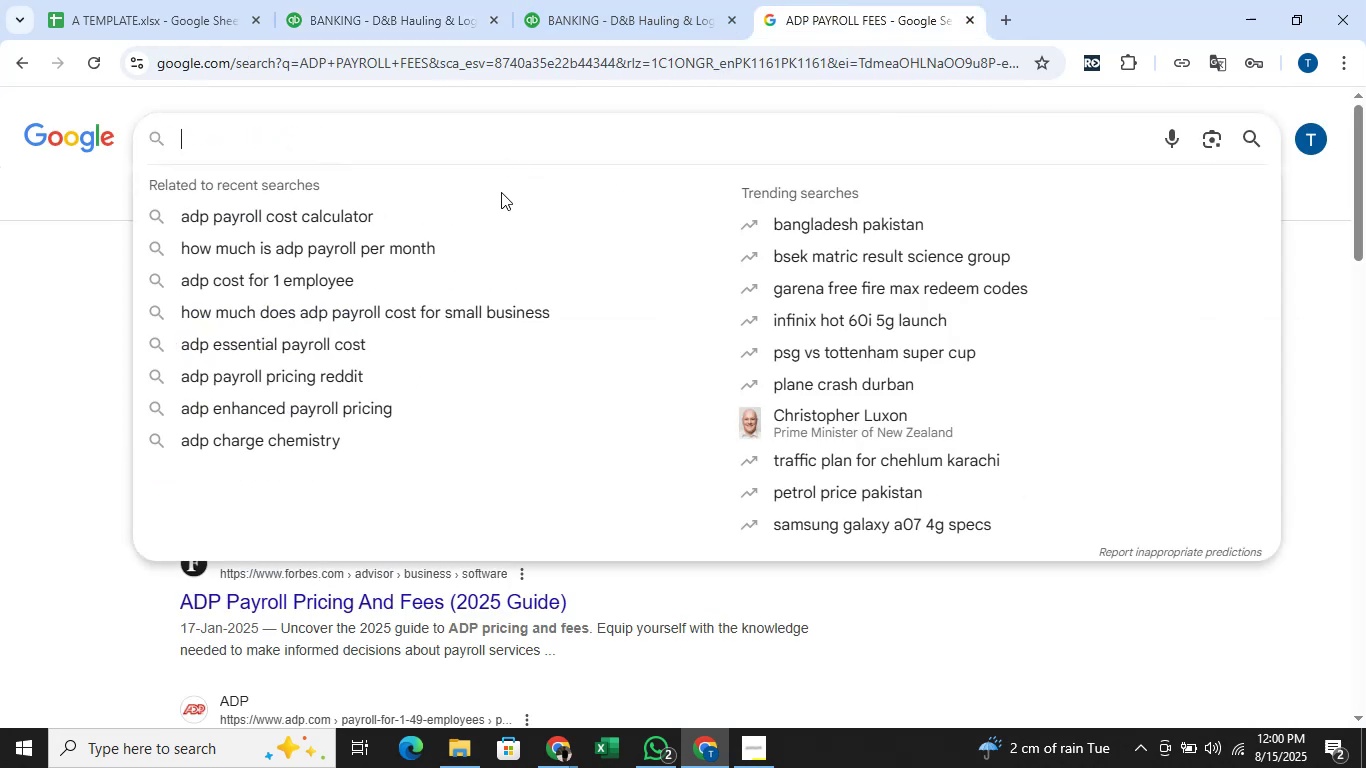 
key(Control+V)
 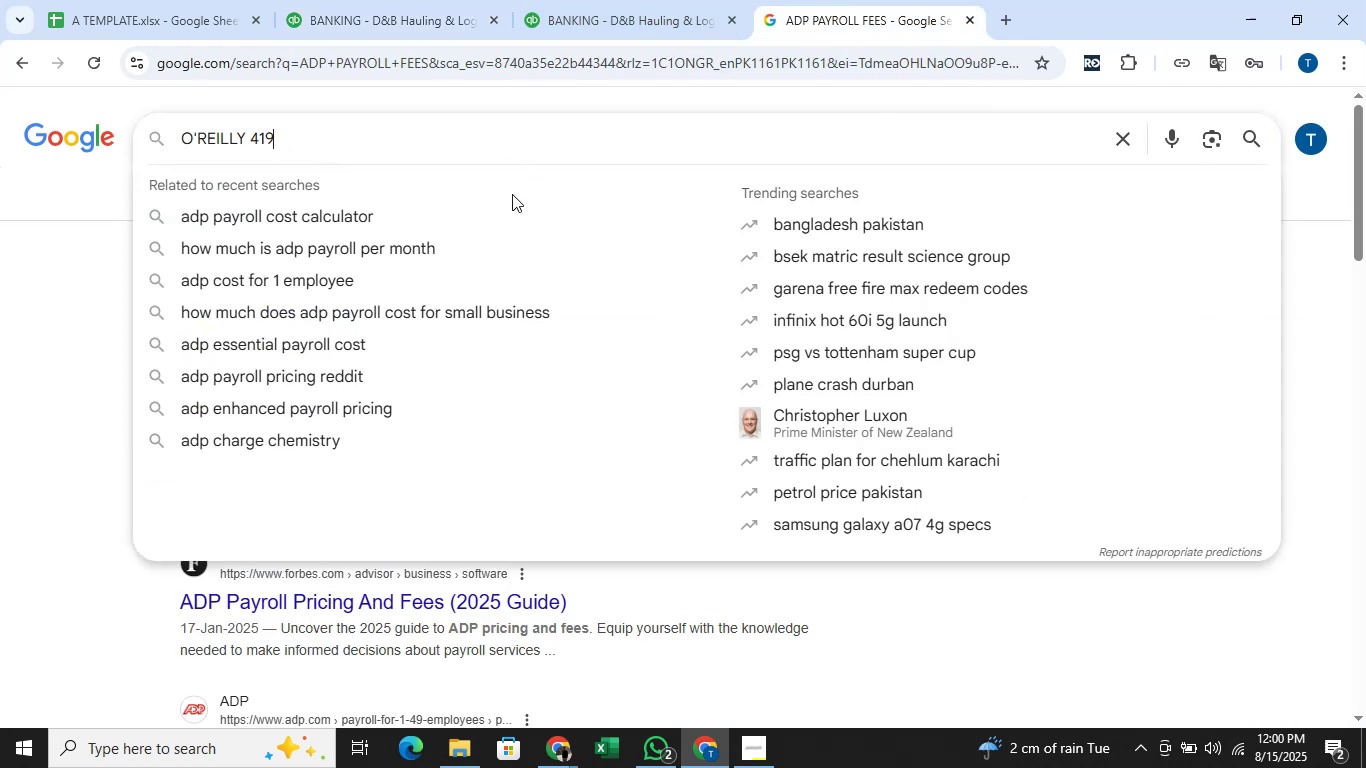 
key(Enter)
 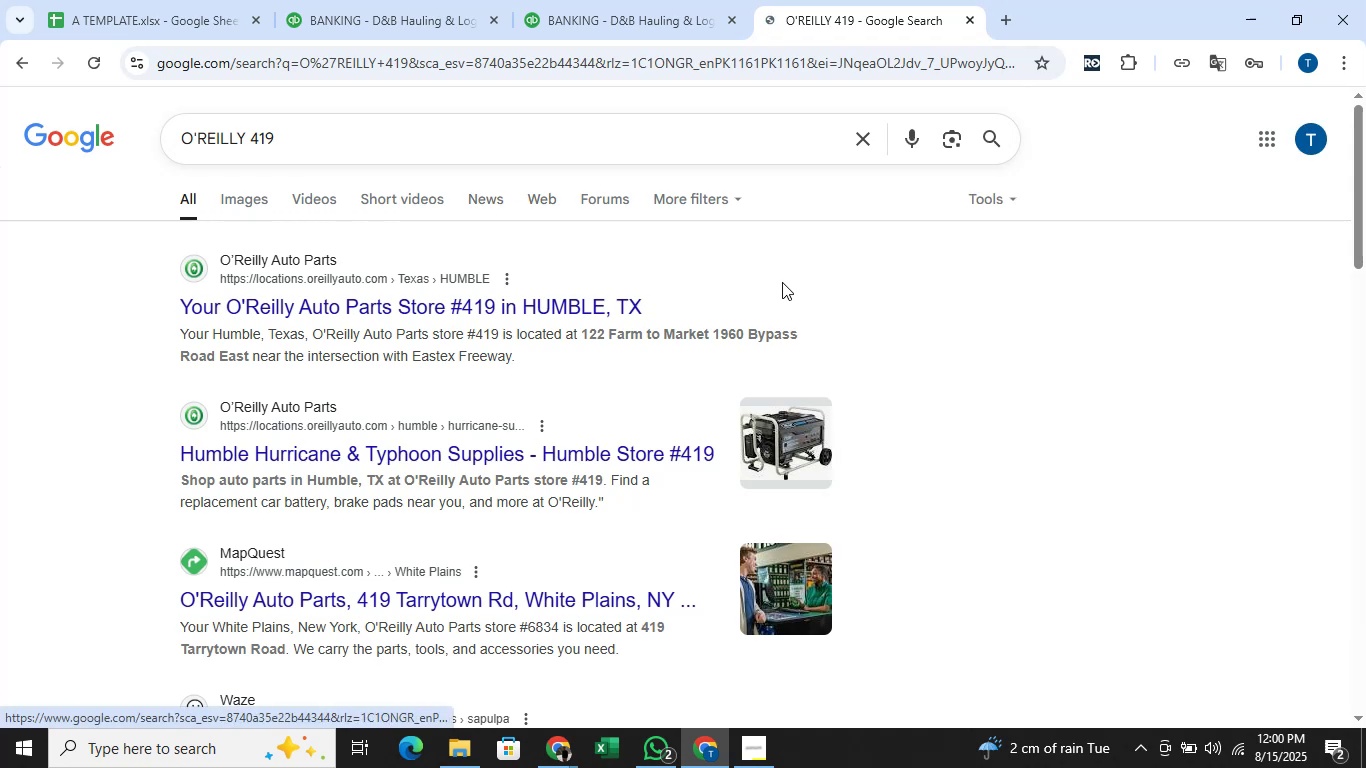 
left_click([460, 0])
 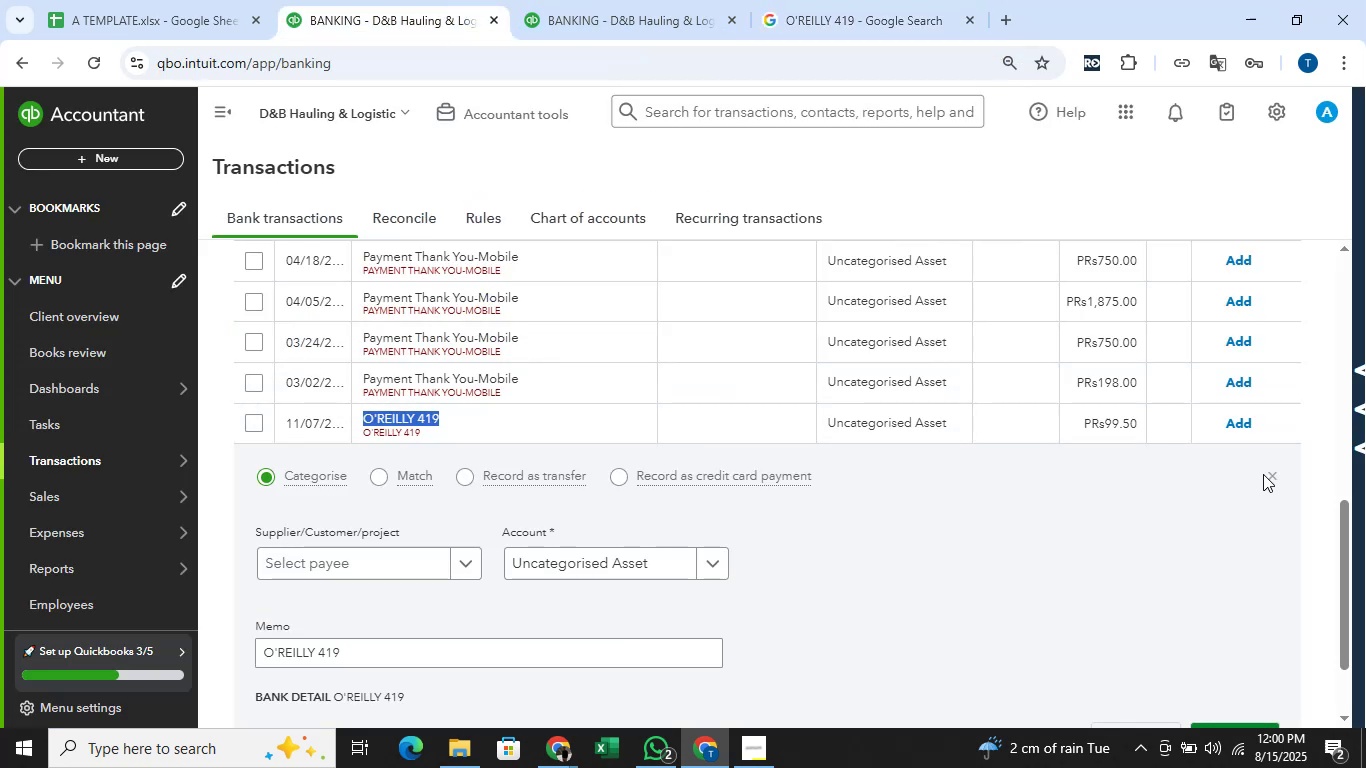 
left_click([1267, 472])
 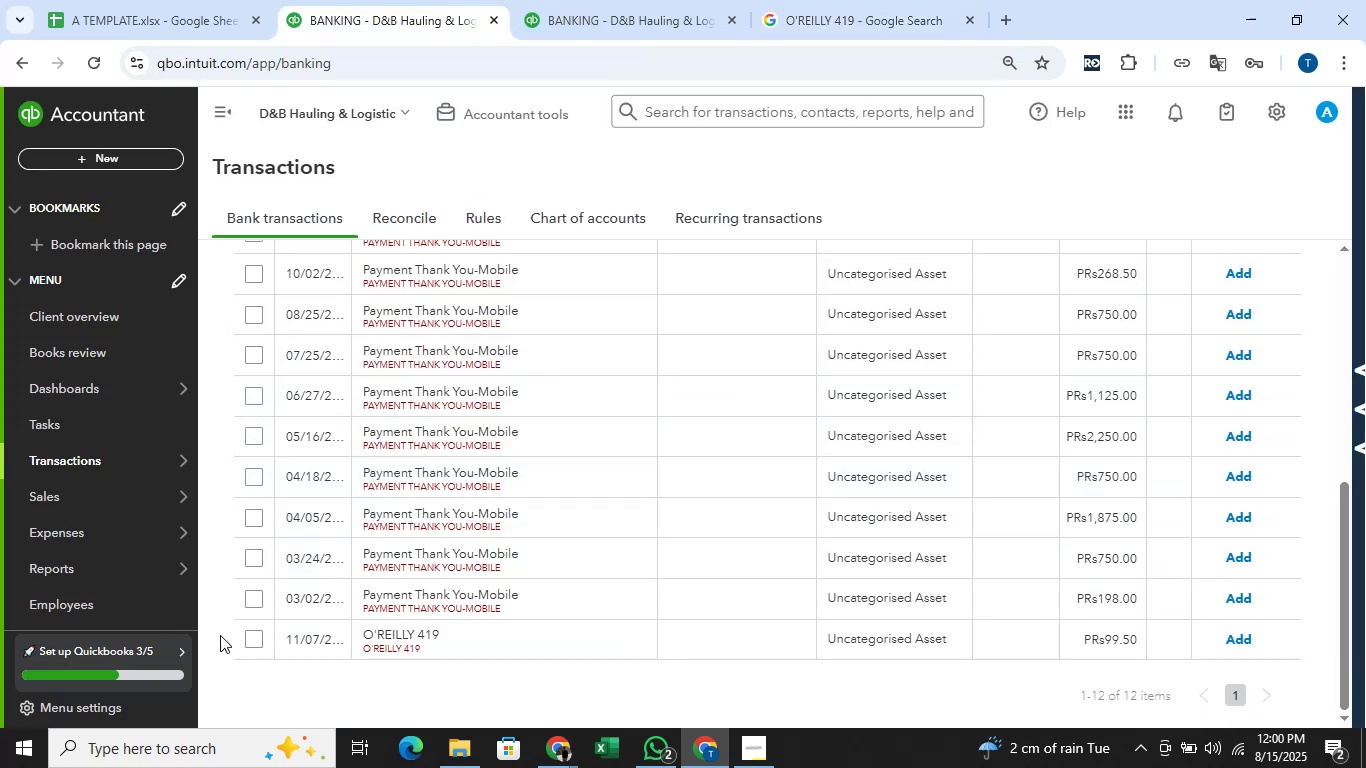 
left_click([254, 633])
 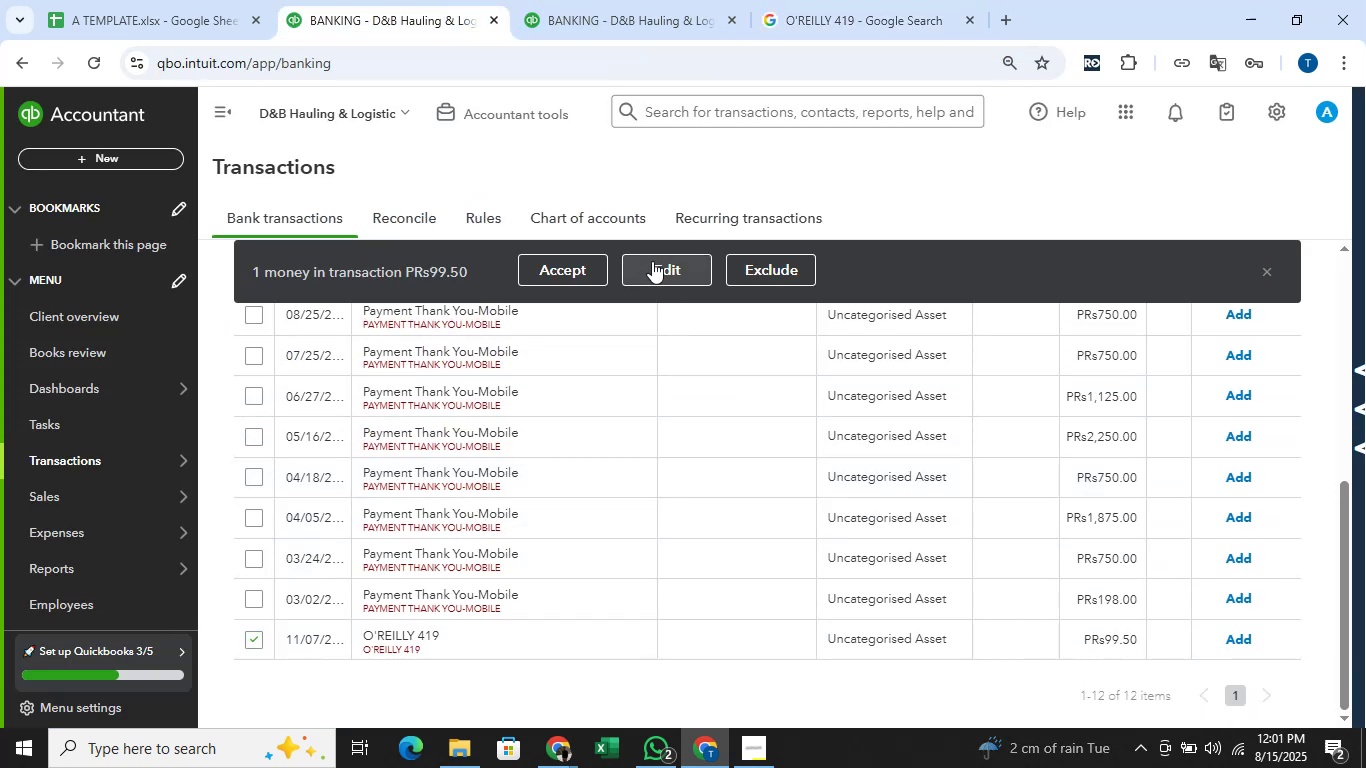 
left_click([652, 261])
 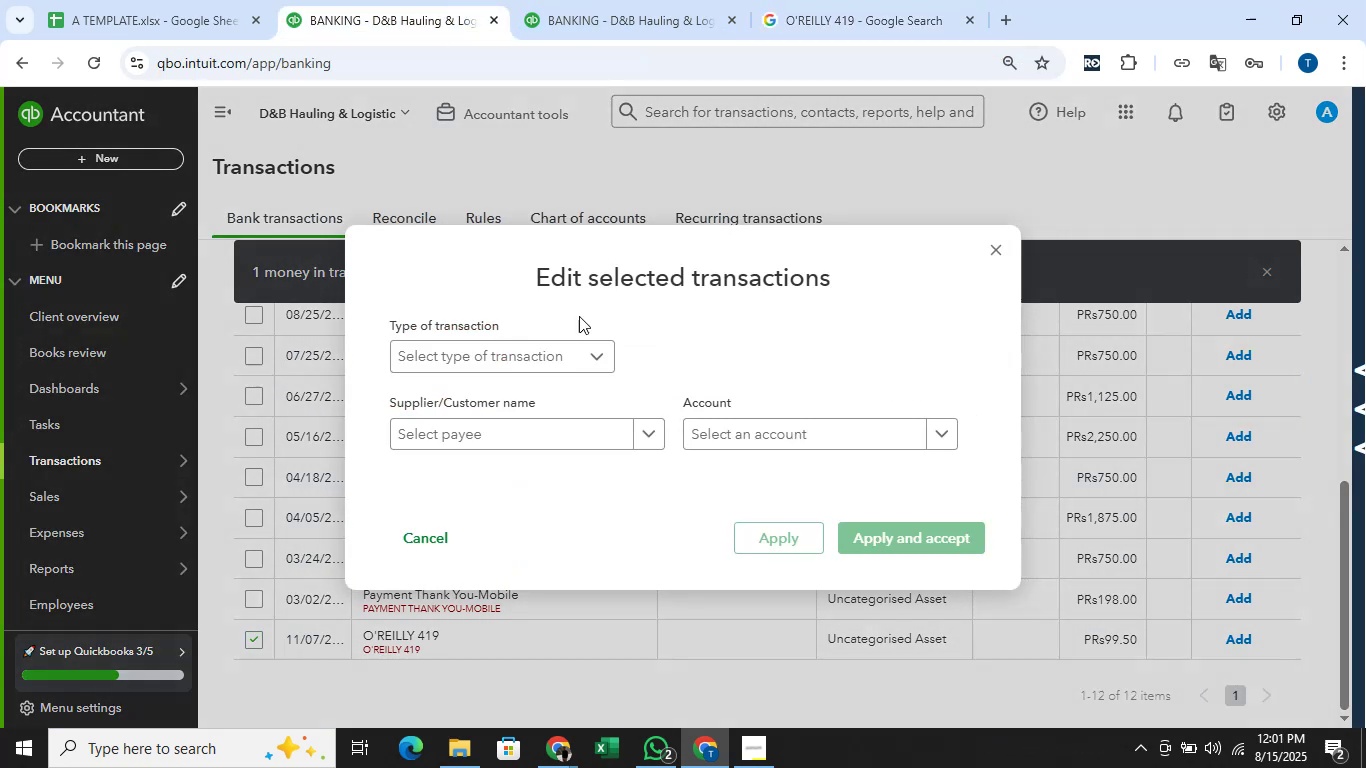 
left_click_drag(start_coordinate=[562, 336], to_coordinate=[557, 349])
 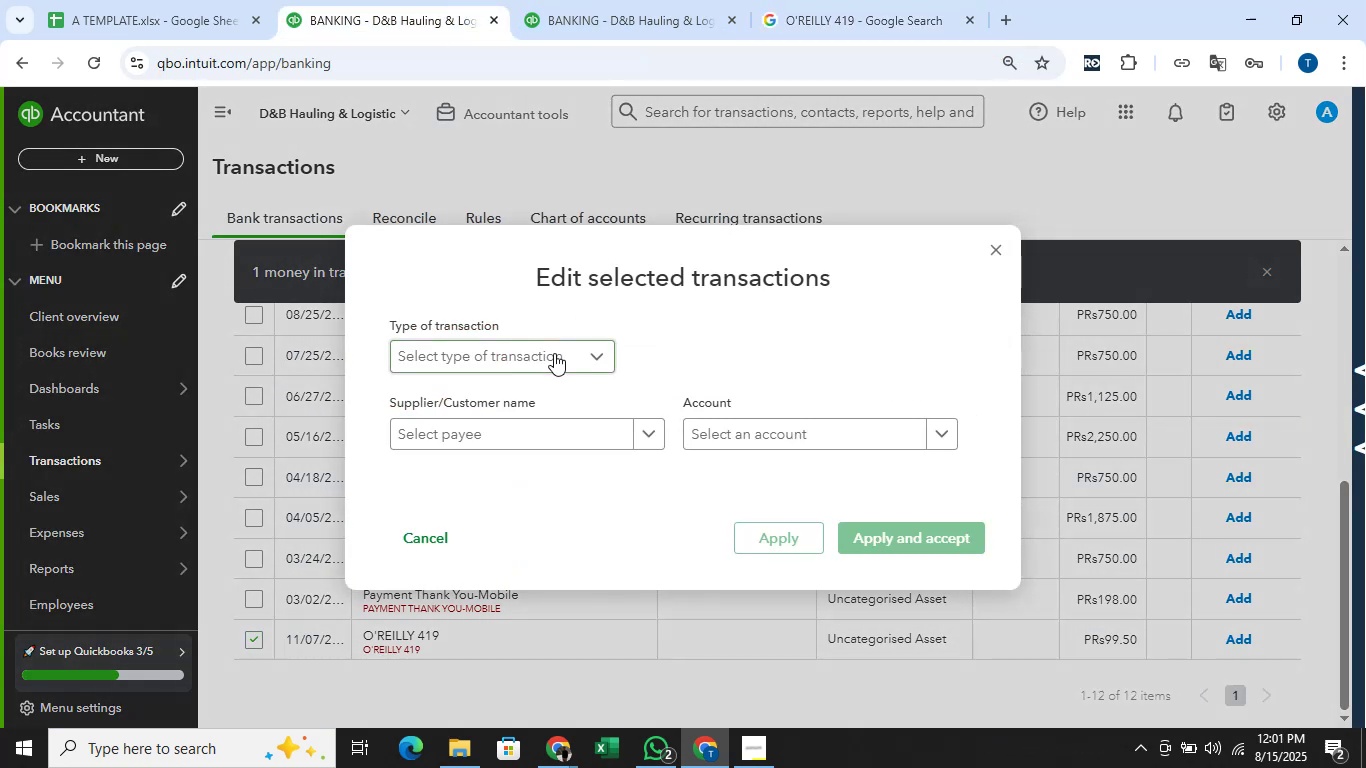 
double_click([554, 353])
 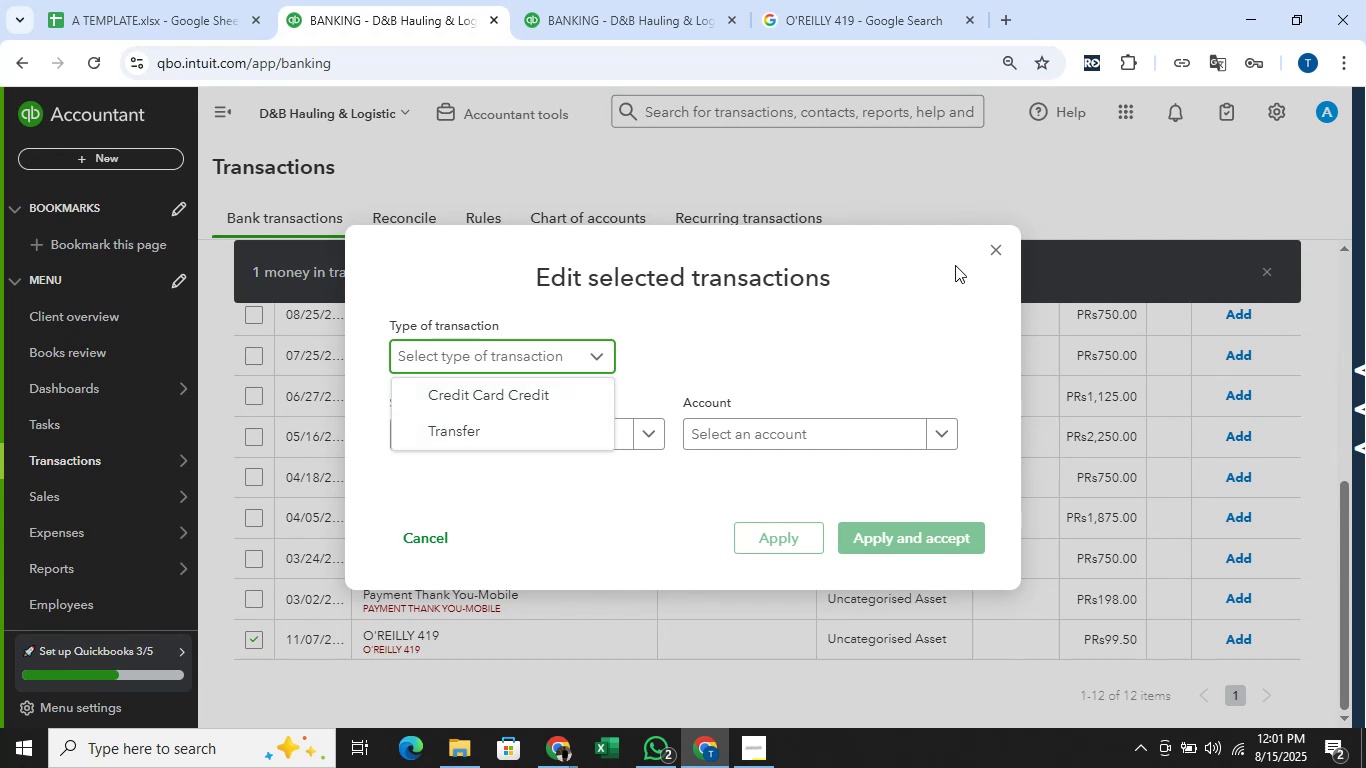 
left_click_drag(start_coordinate=[999, 248], to_coordinate=[994, 248])
 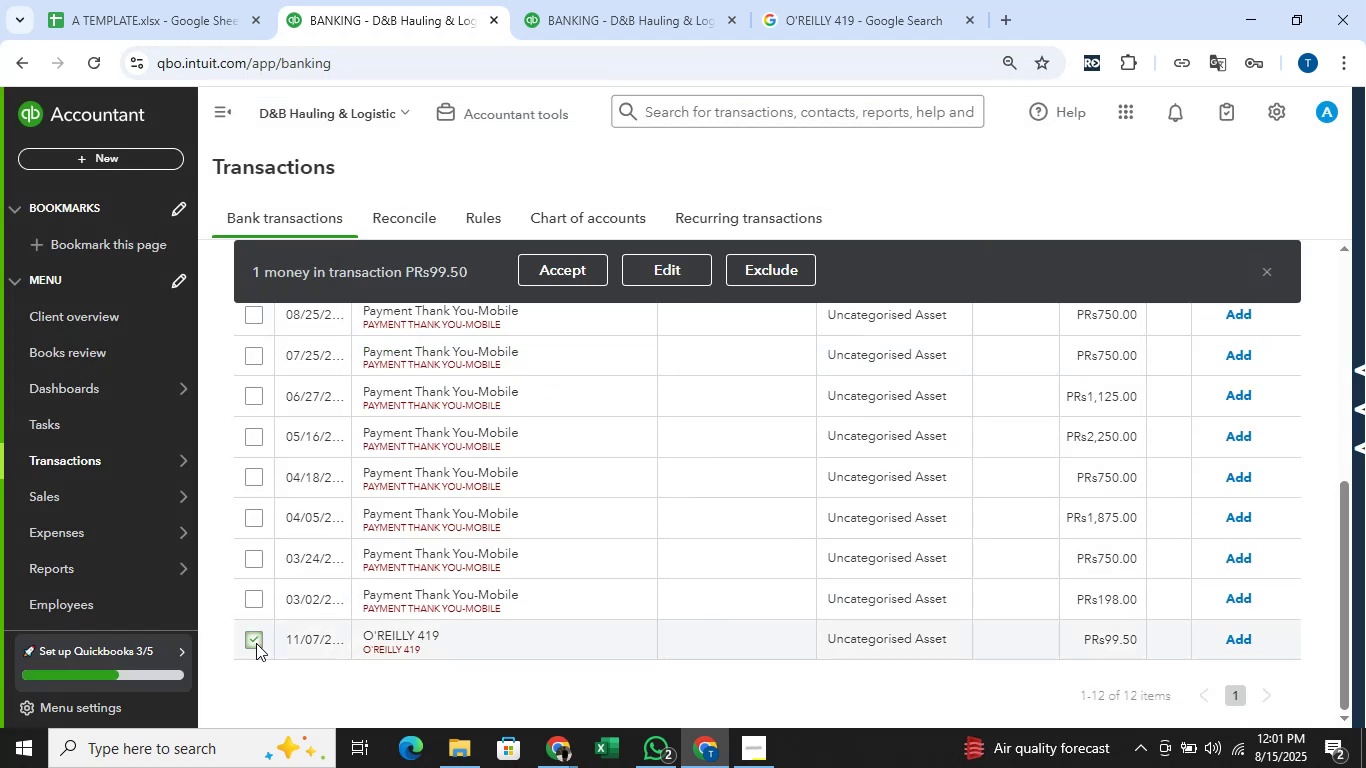 
wait(10.9)
 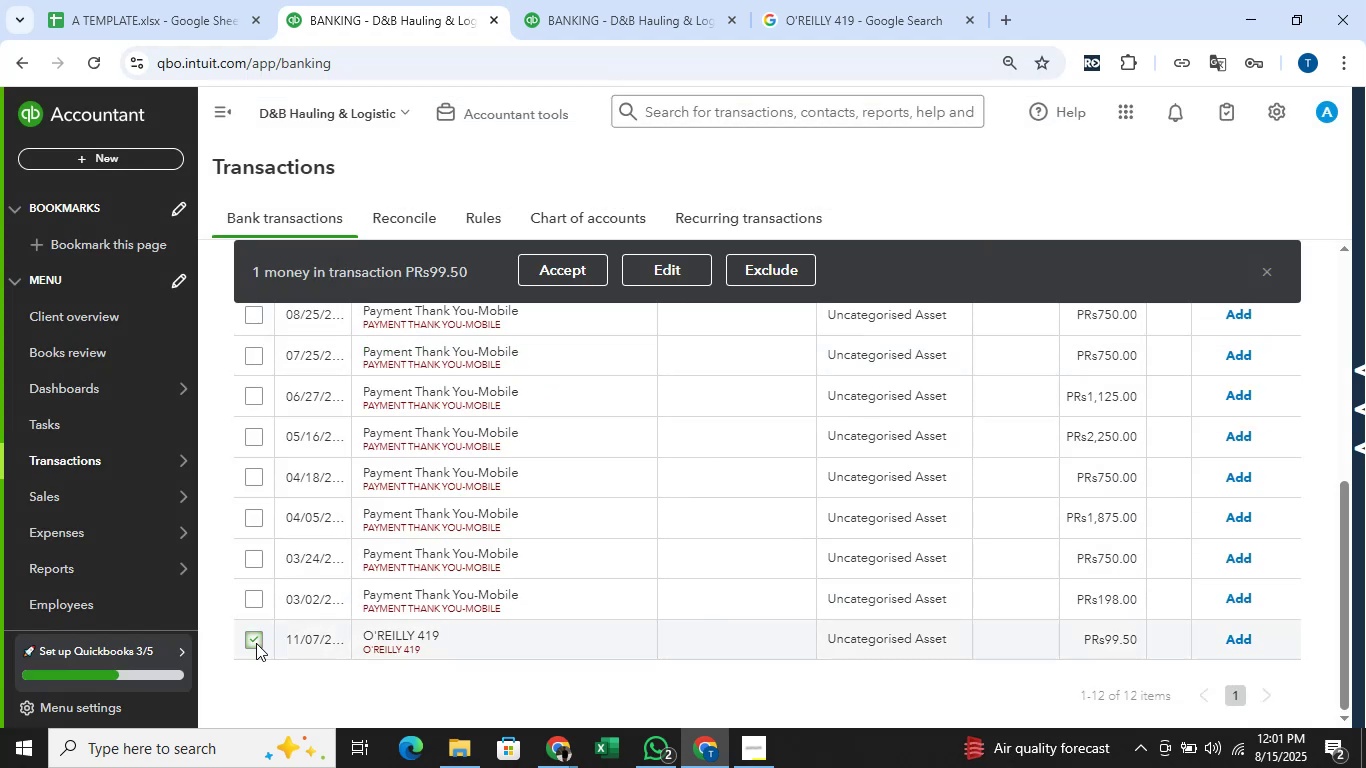 
left_click([1262, 271])
 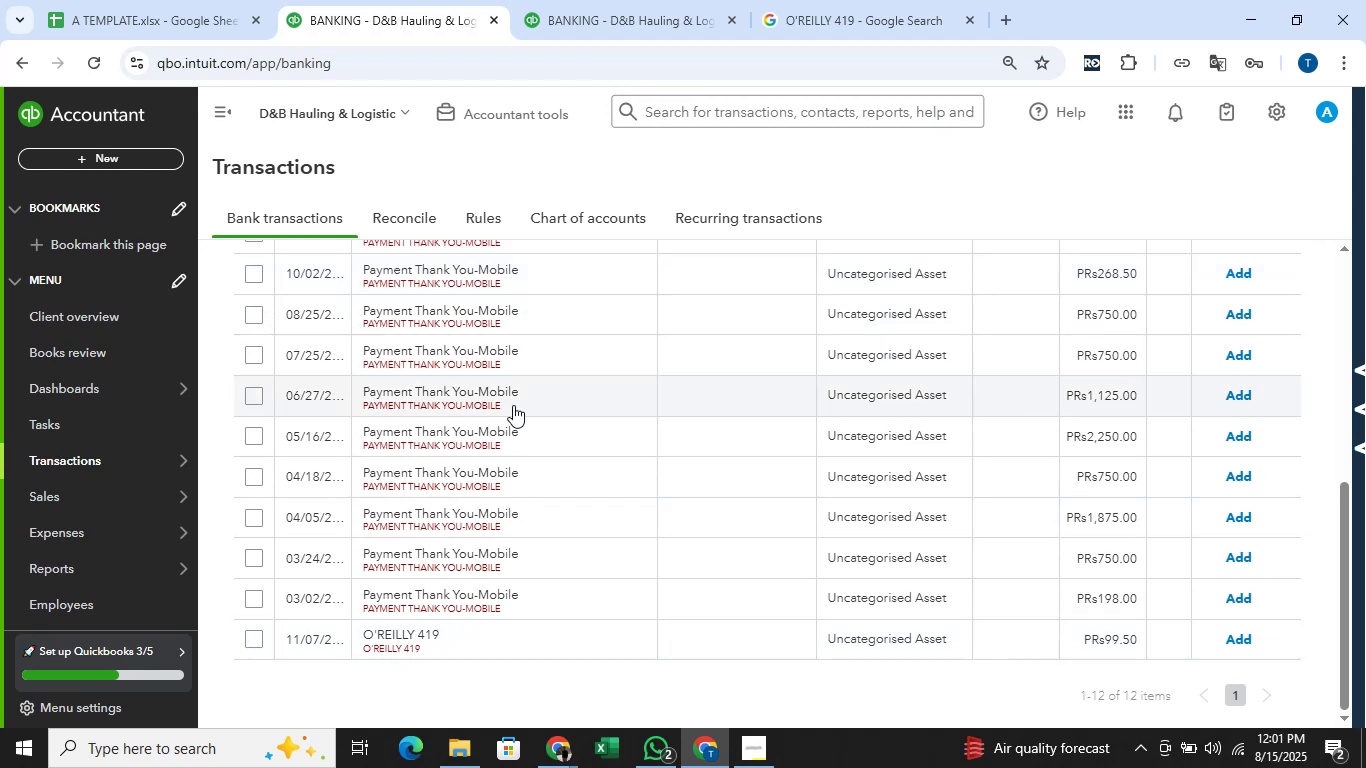 
scroll: coordinate [513, 405], scroll_direction: up, amount: 5.0
 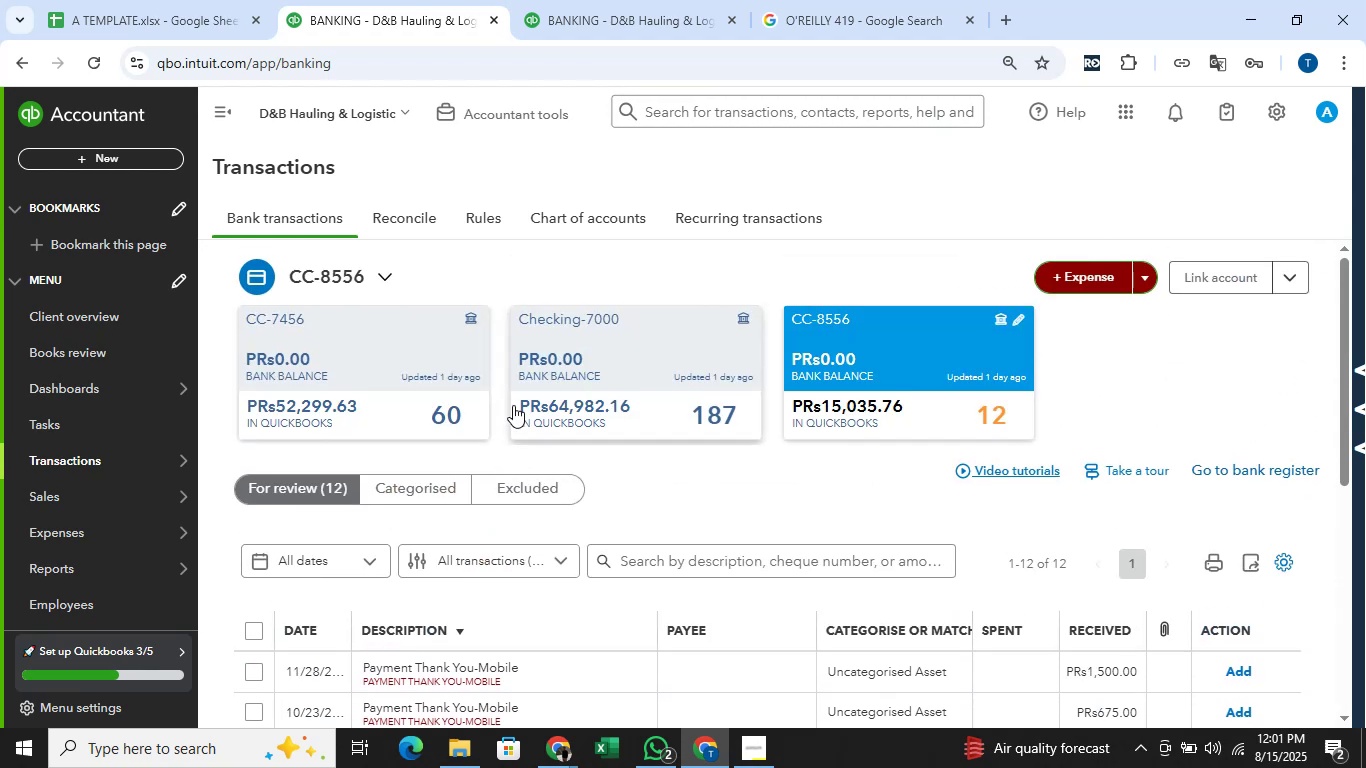 
scroll: coordinate [513, 405], scroll_direction: down, amount: 1.0
 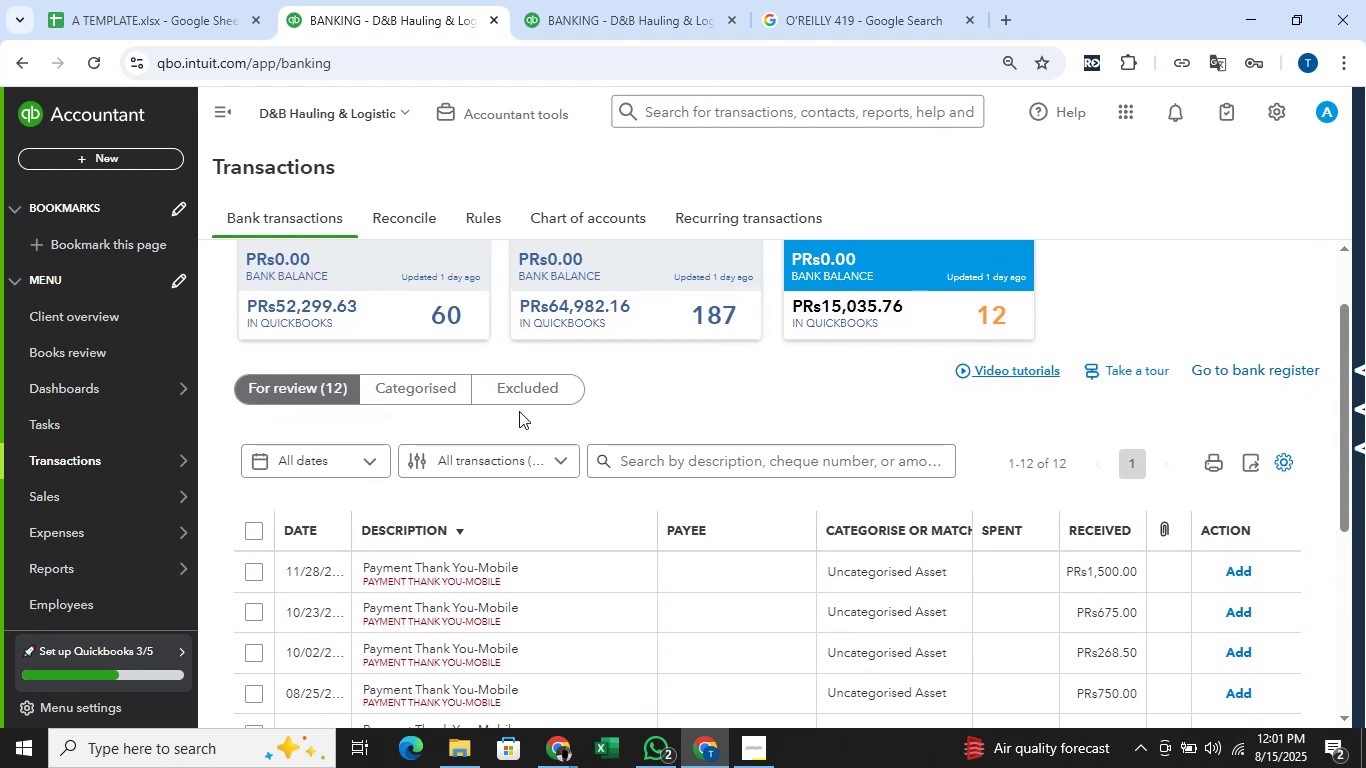 
scroll: coordinate [522, 411], scroll_direction: none, amount: 0.0
 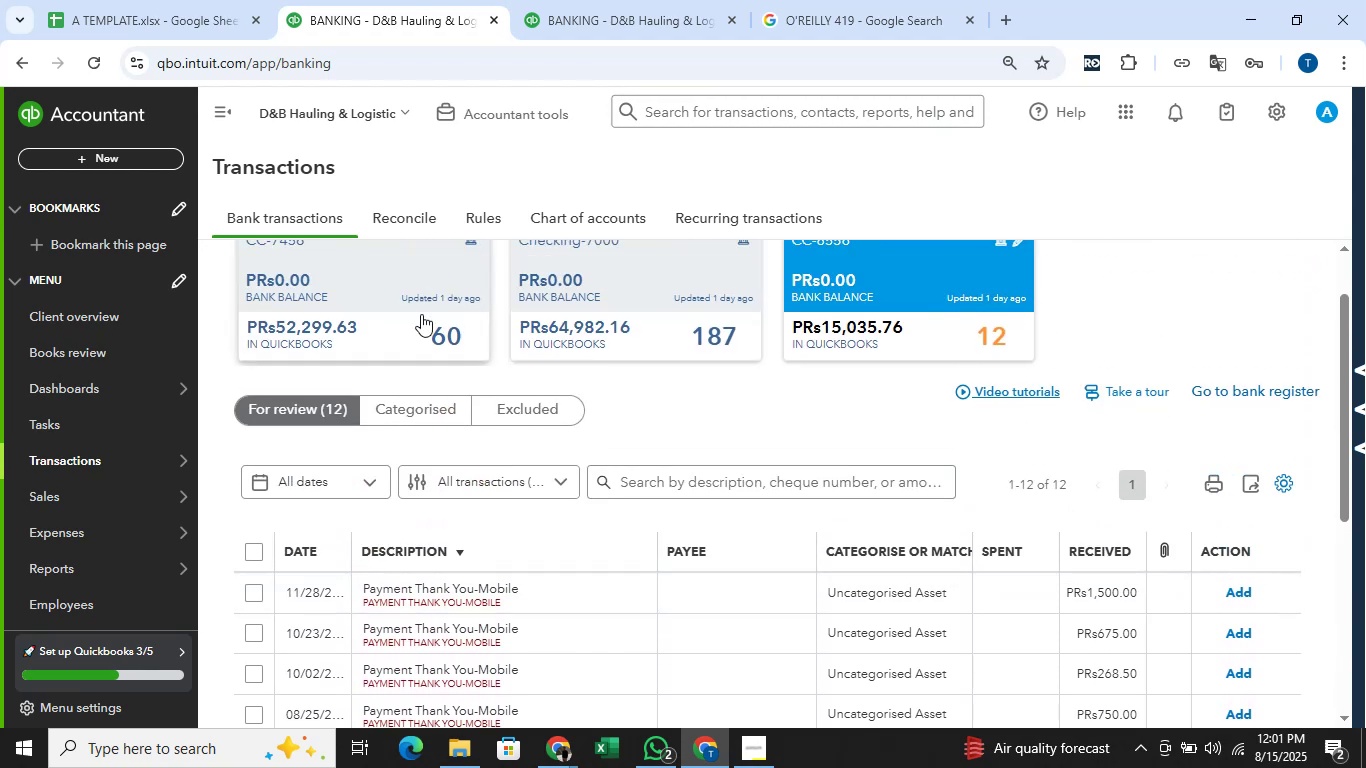 
left_click([393, 268])
 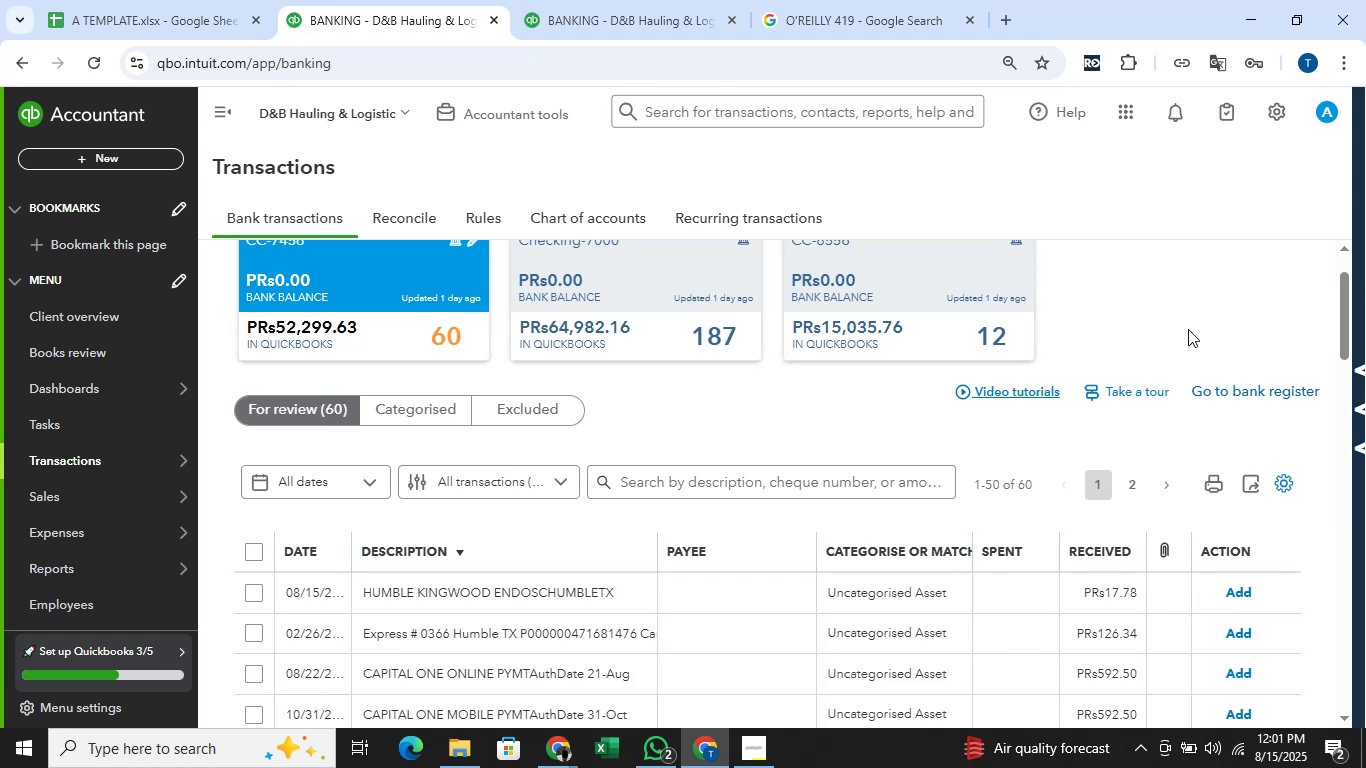 
scroll: coordinate [1243, 329], scroll_direction: down, amount: 3.0
 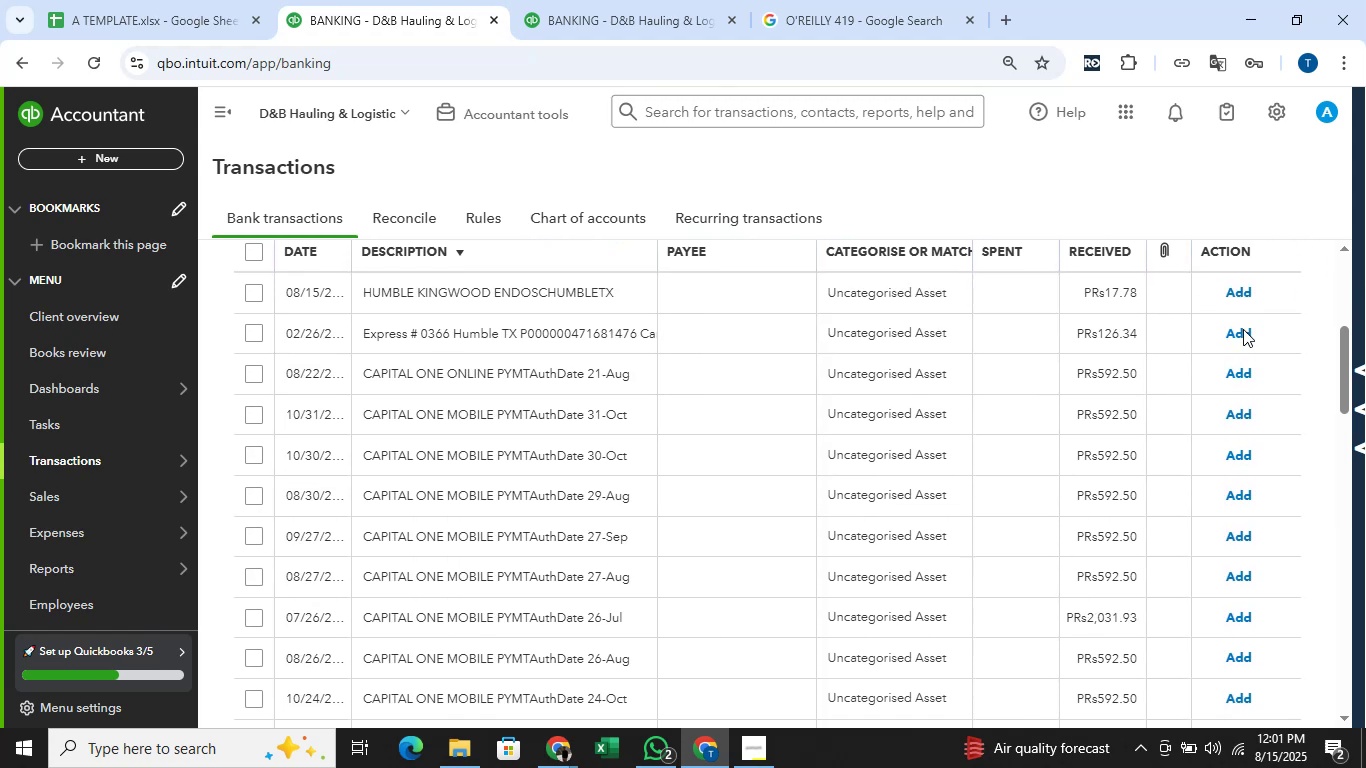 
scroll: coordinate [1243, 329], scroll_direction: up, amount: 2.0
 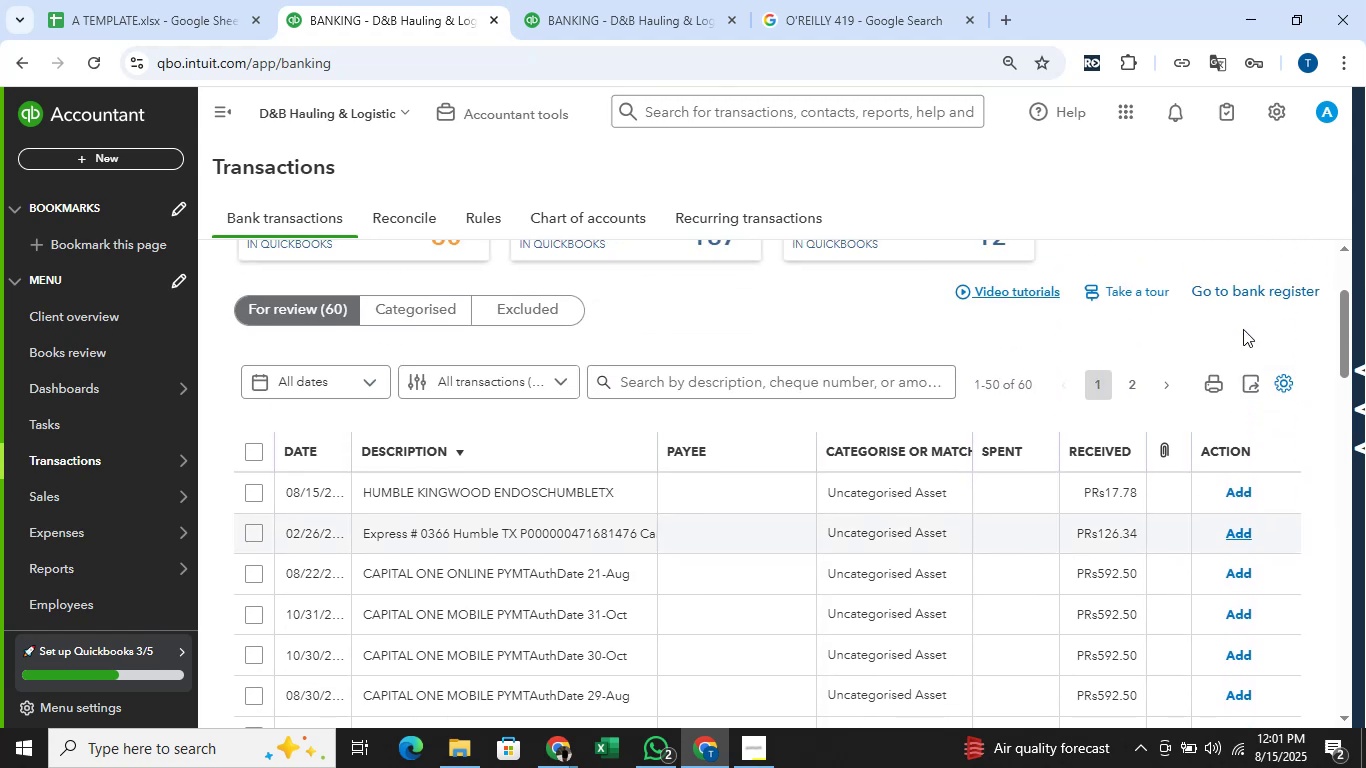 
scroll: coordinate [1246, 351], scroll_direction: down, amount: 13.0
 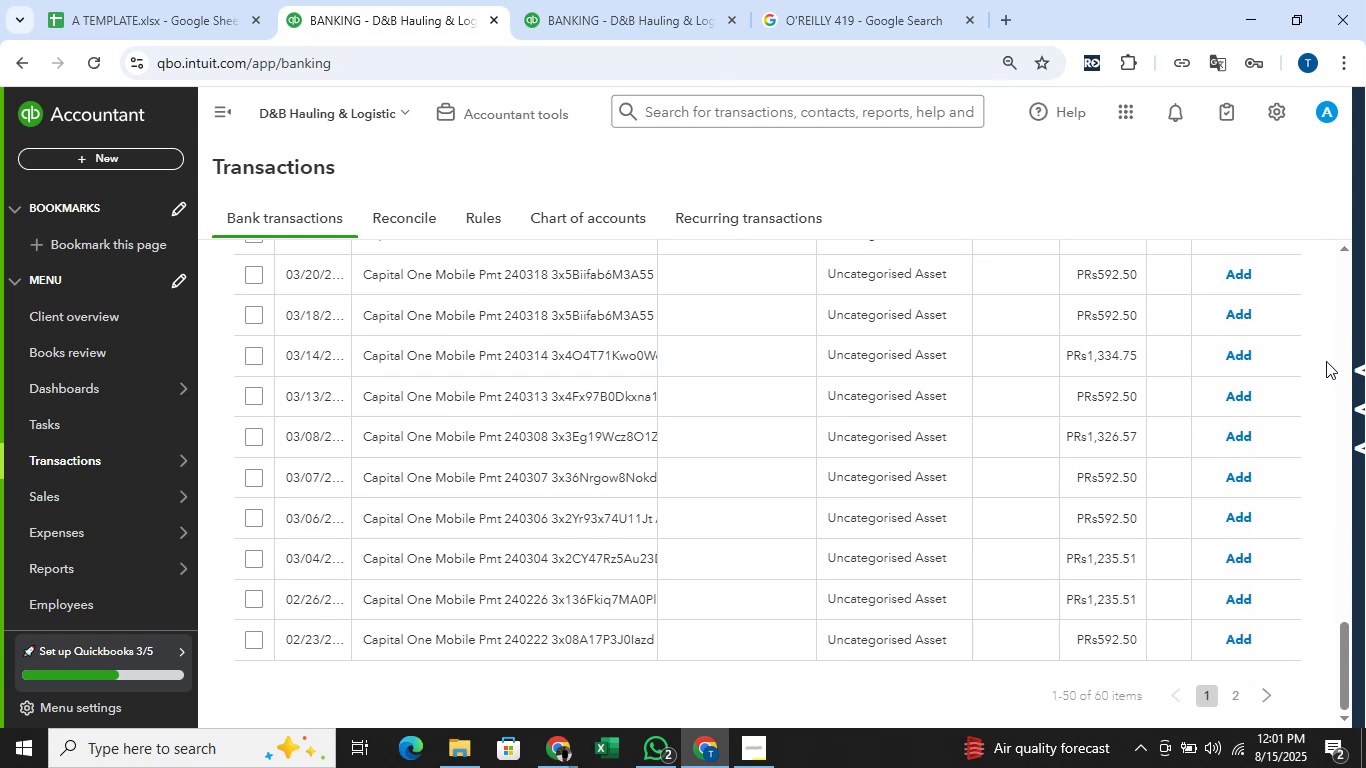 
wait(6.34)
 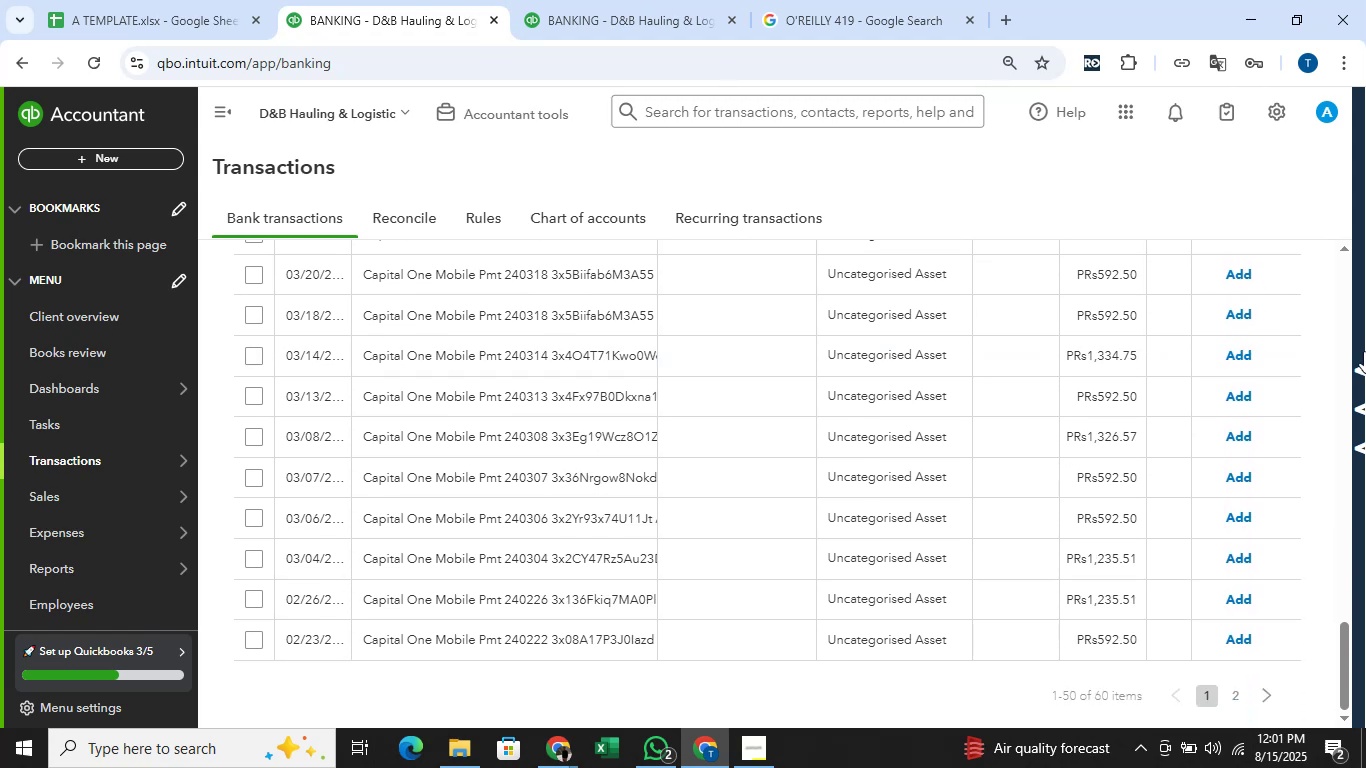 
scroll: coordinate [1326, 343], scroll_direction: up, amount: 5.0
 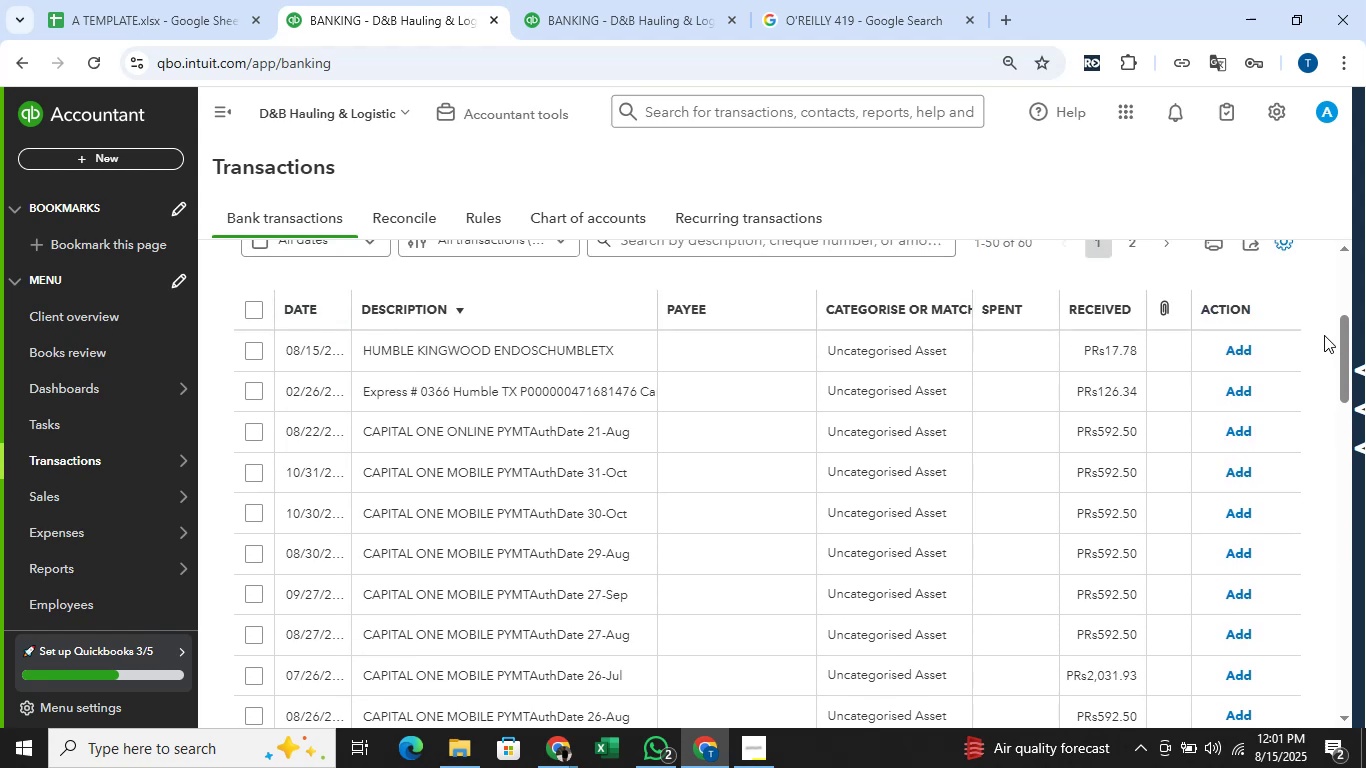 
scroll: coordinate [1323, 335], scroll_direction: down, amount: 1.0
 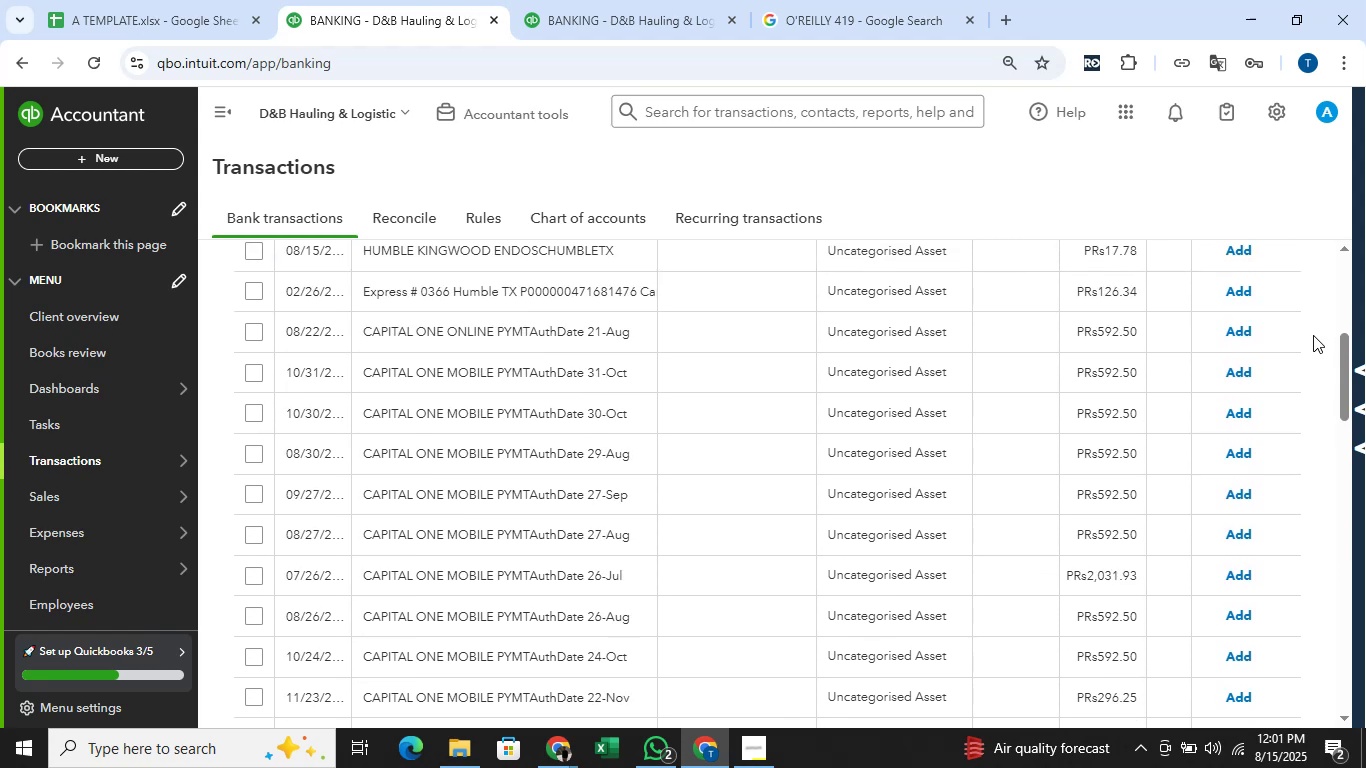 
wait(8.51)
 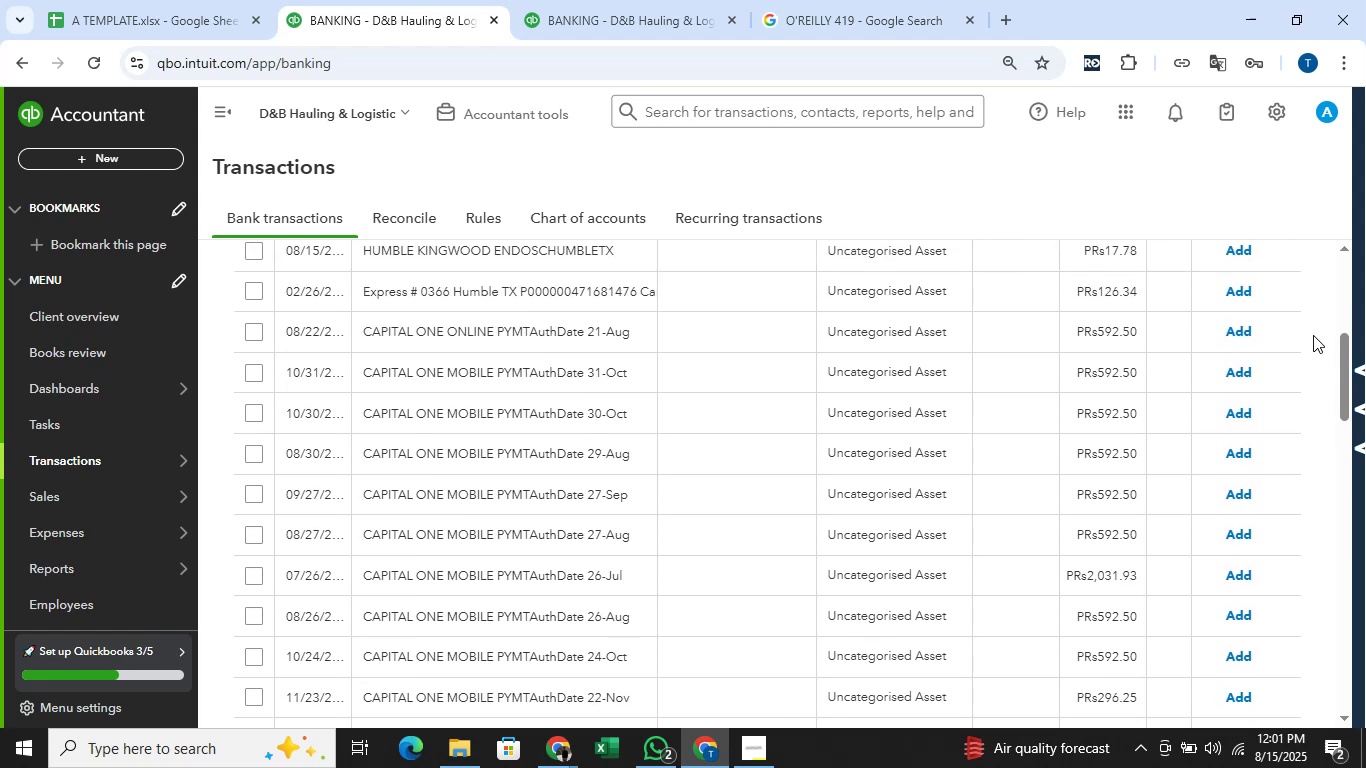 
scroll: coordinate [546, 394], scroll_direction: up, amount: 4.0
 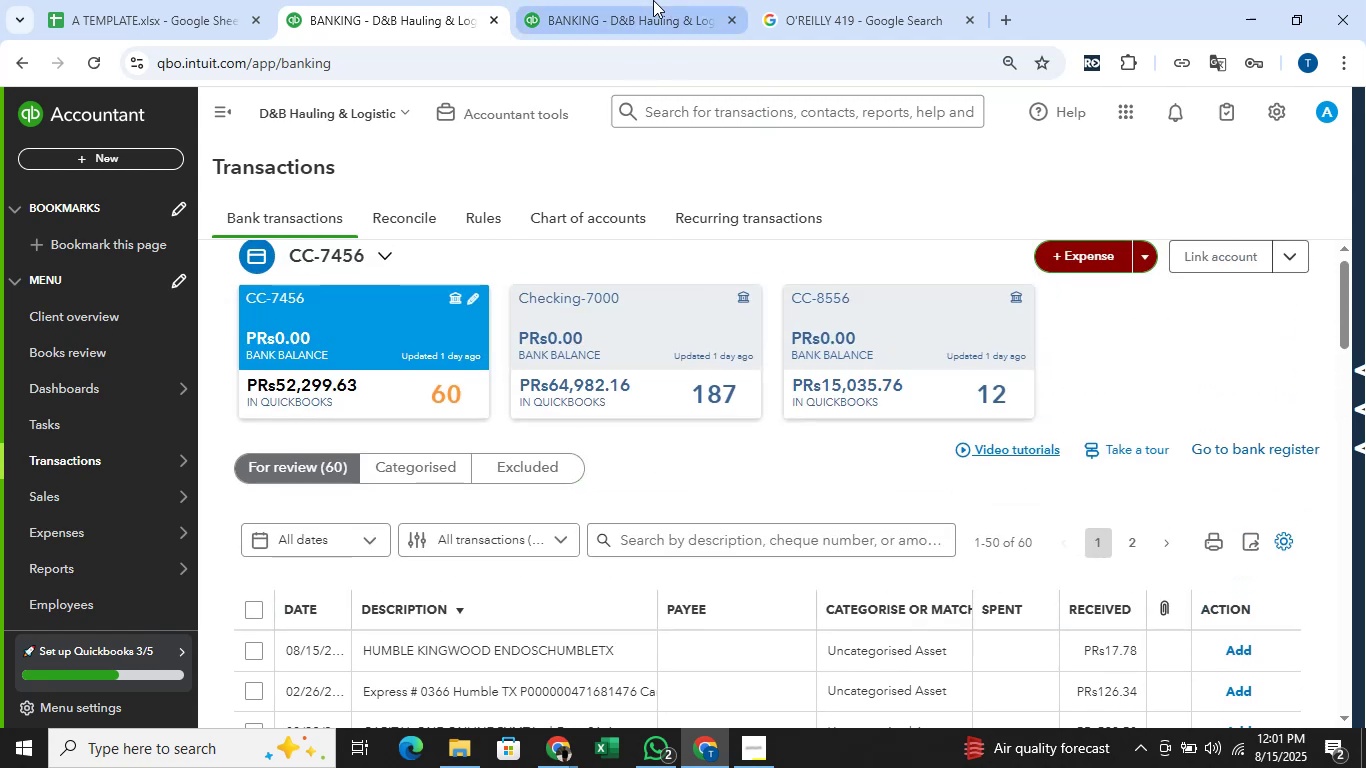 
left_click([644, 0])
 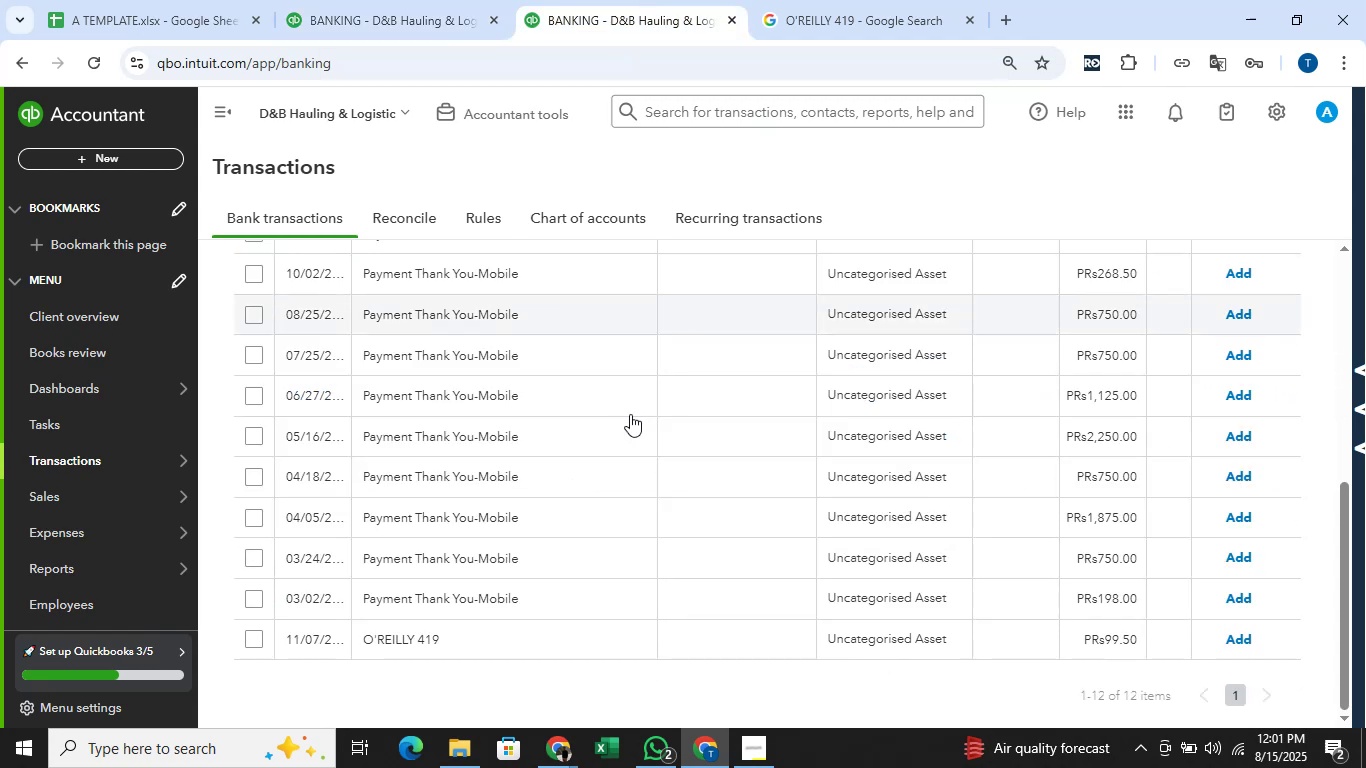 
scroll: coordinate [583, 467], scroll_direction: up, amount: 10.0
 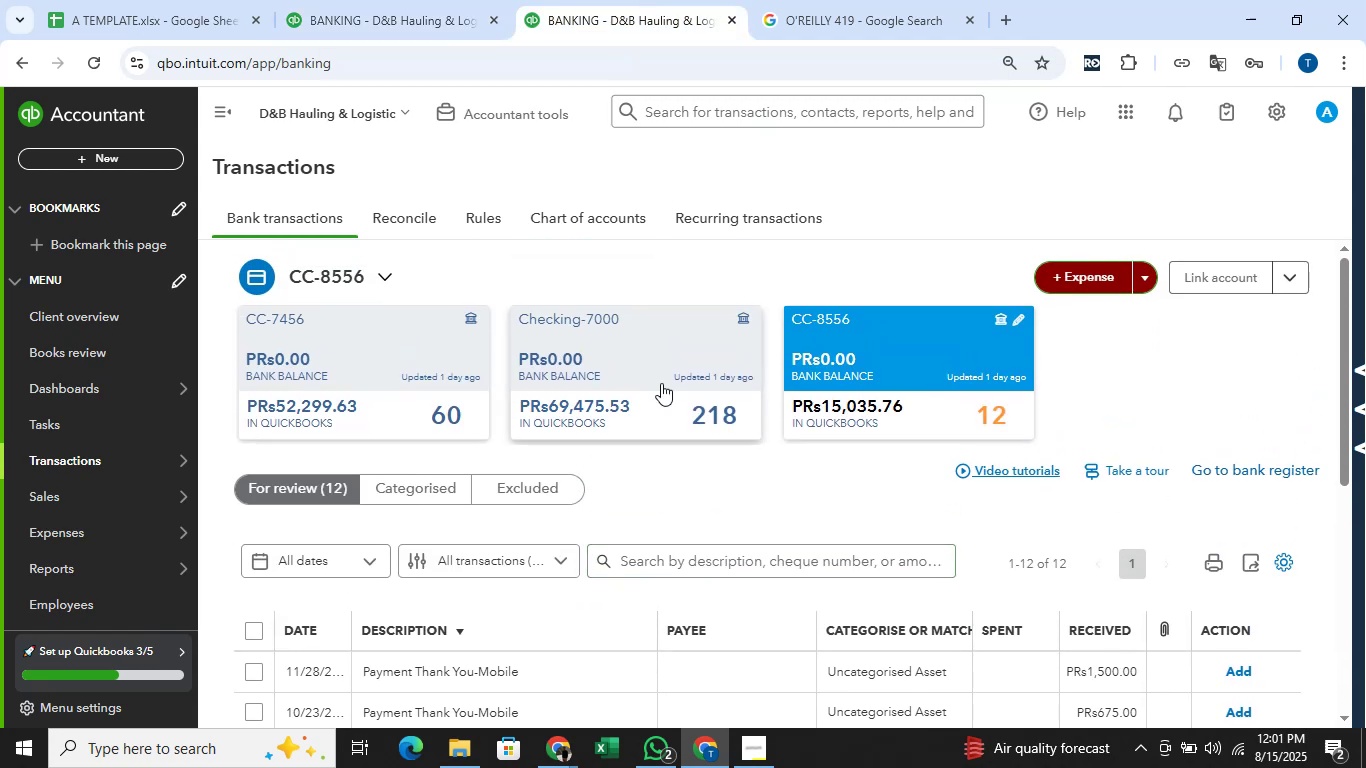 
left_click([696, 325])
 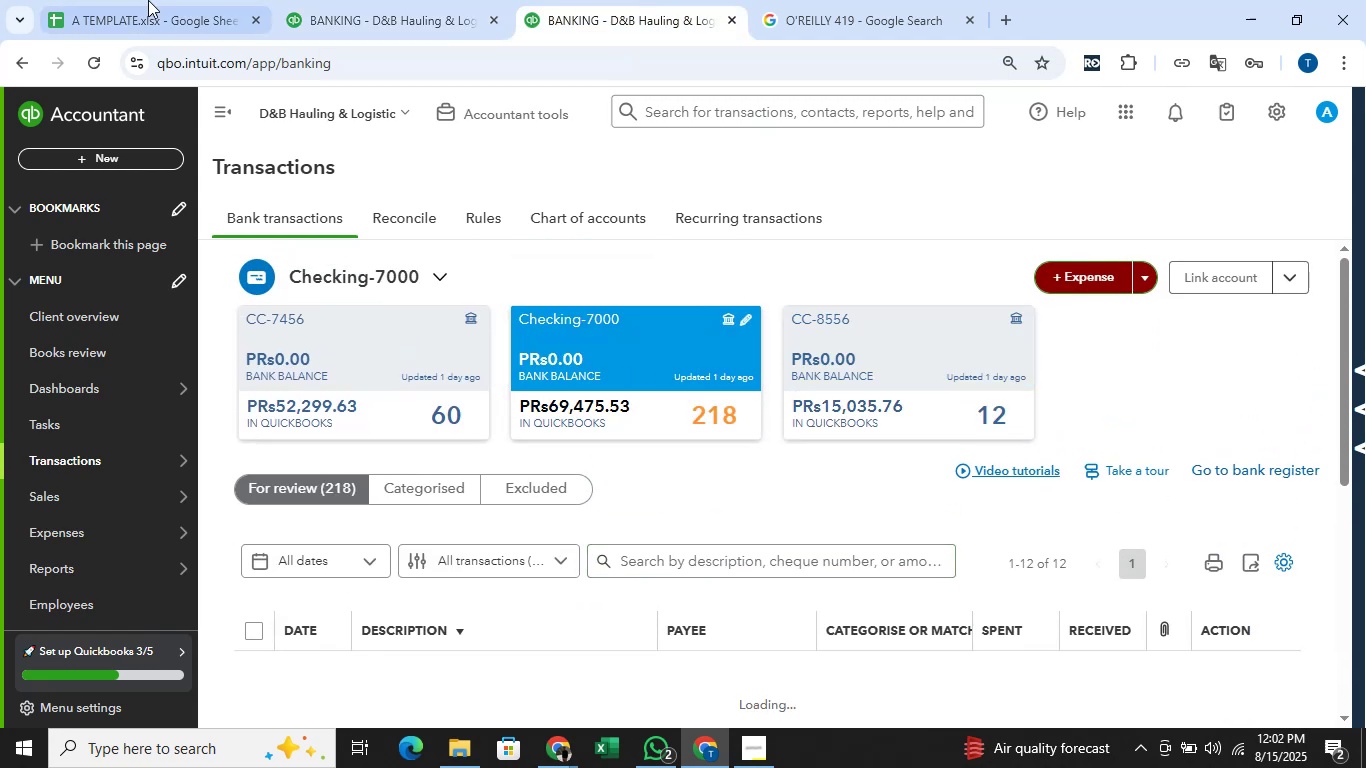 
left_click([487, 0])
 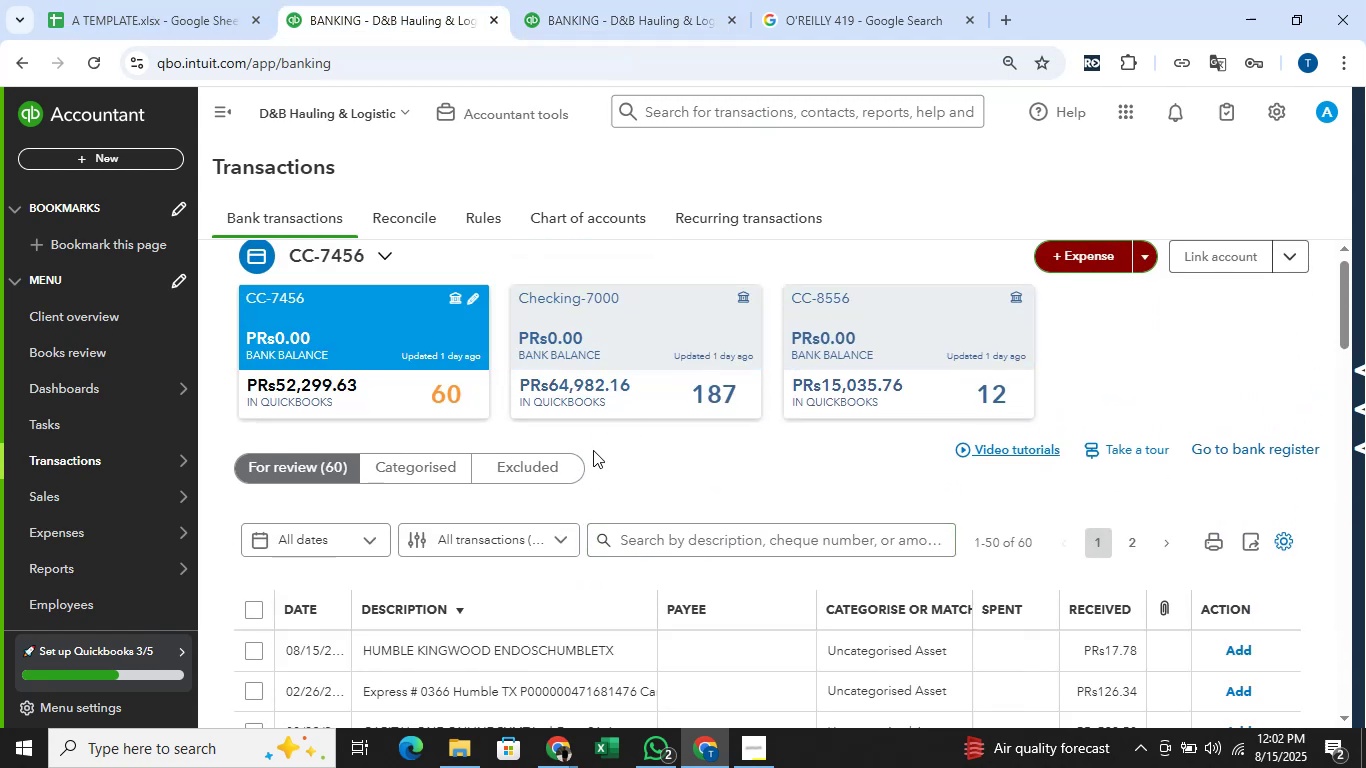 
scroll: coordinate [581, 491], scroll_direction: down, amount: 3.0
 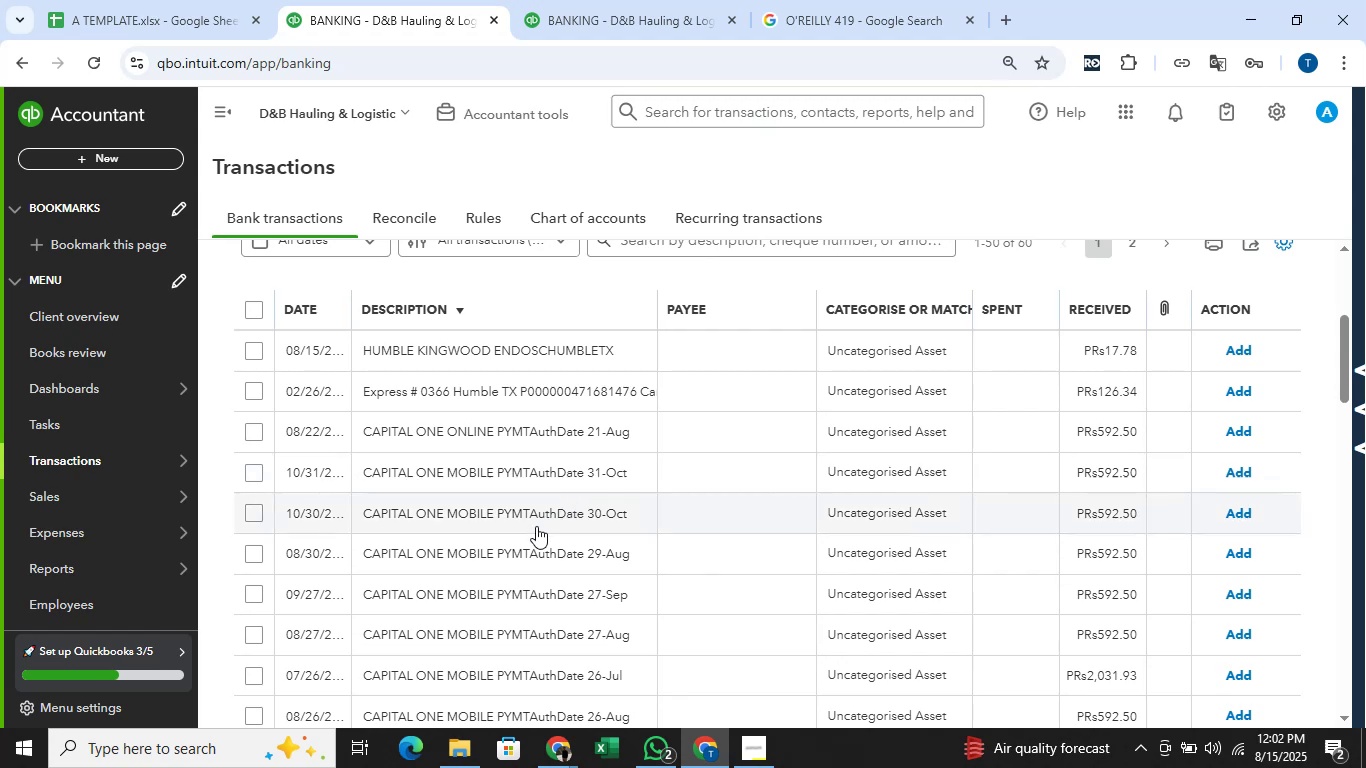 
left_click([633, 0])
 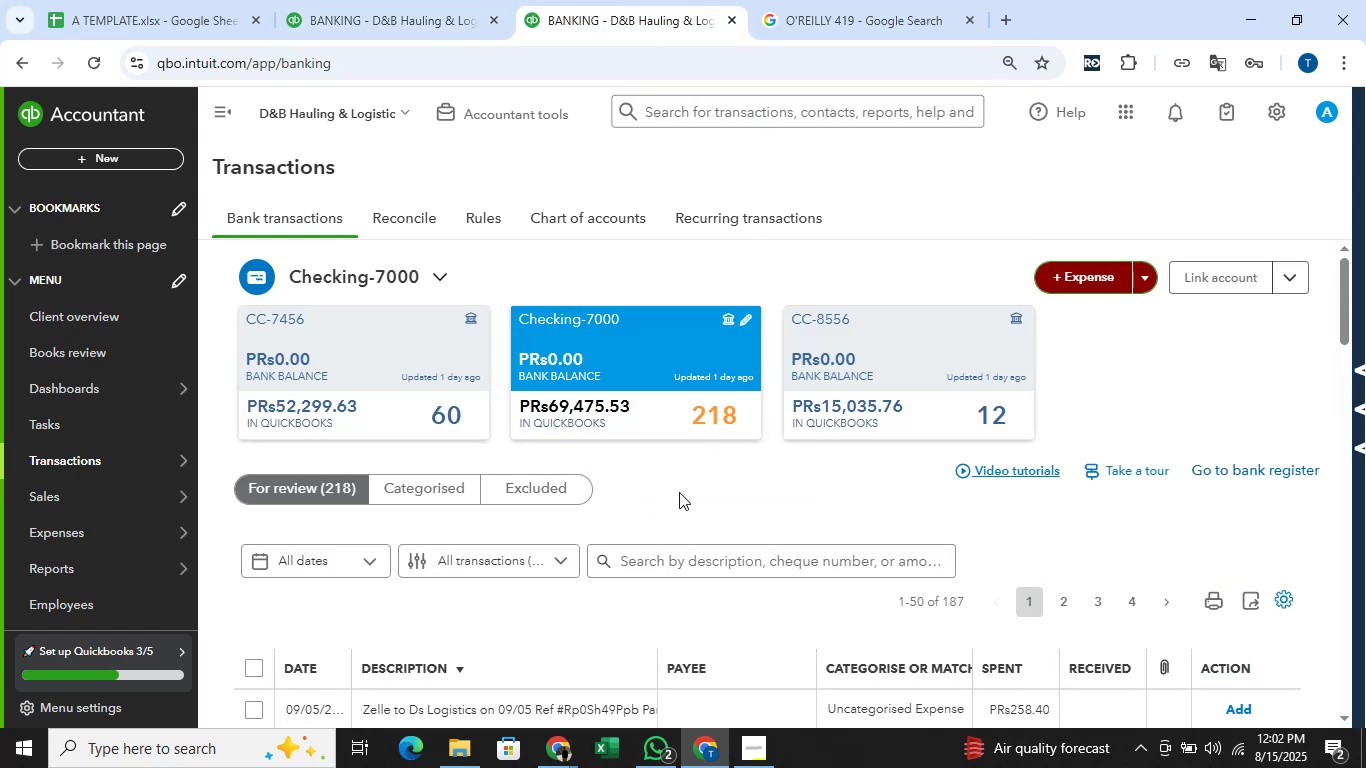 
scroll: coordinate [725, 463], scroll_direction: down, amount: 5.0
 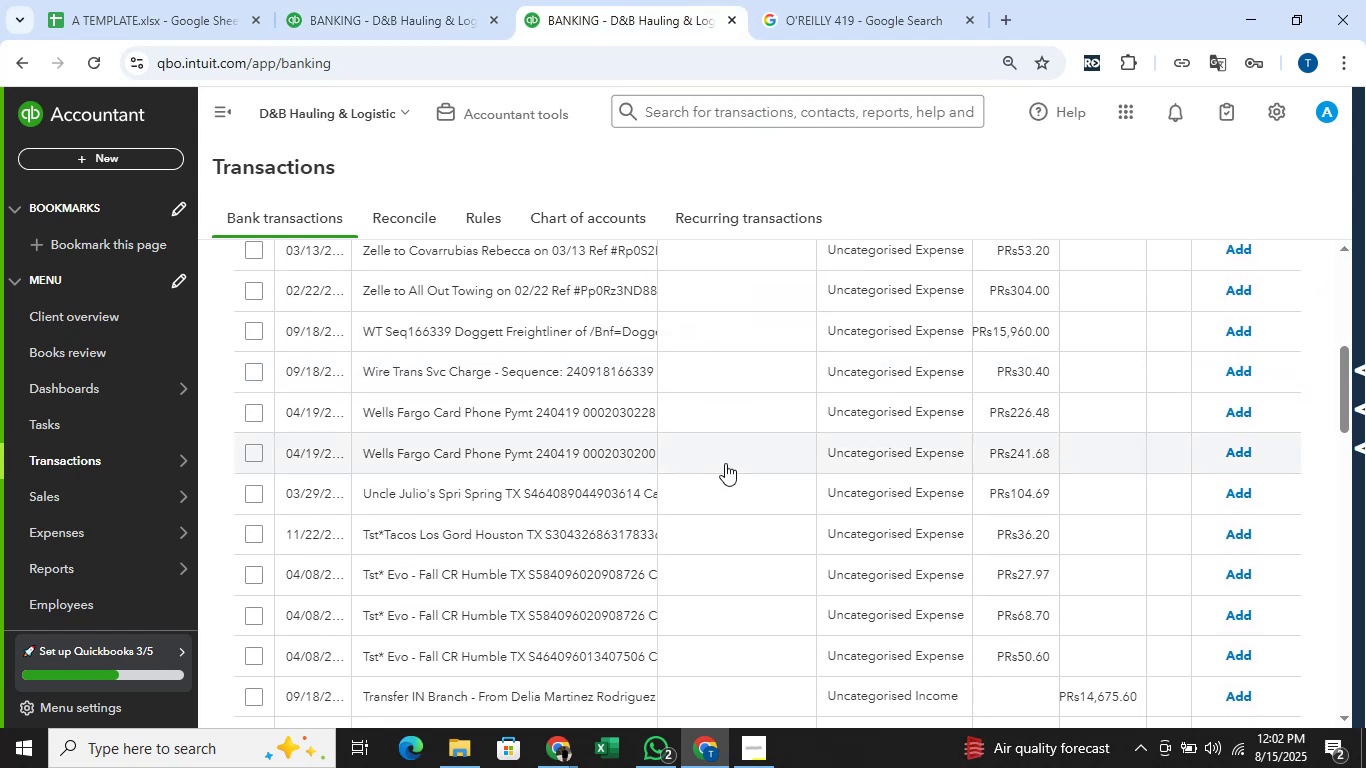 
scroll: coordinate [725, 463], scroll_direction: up, amount: 3.0
 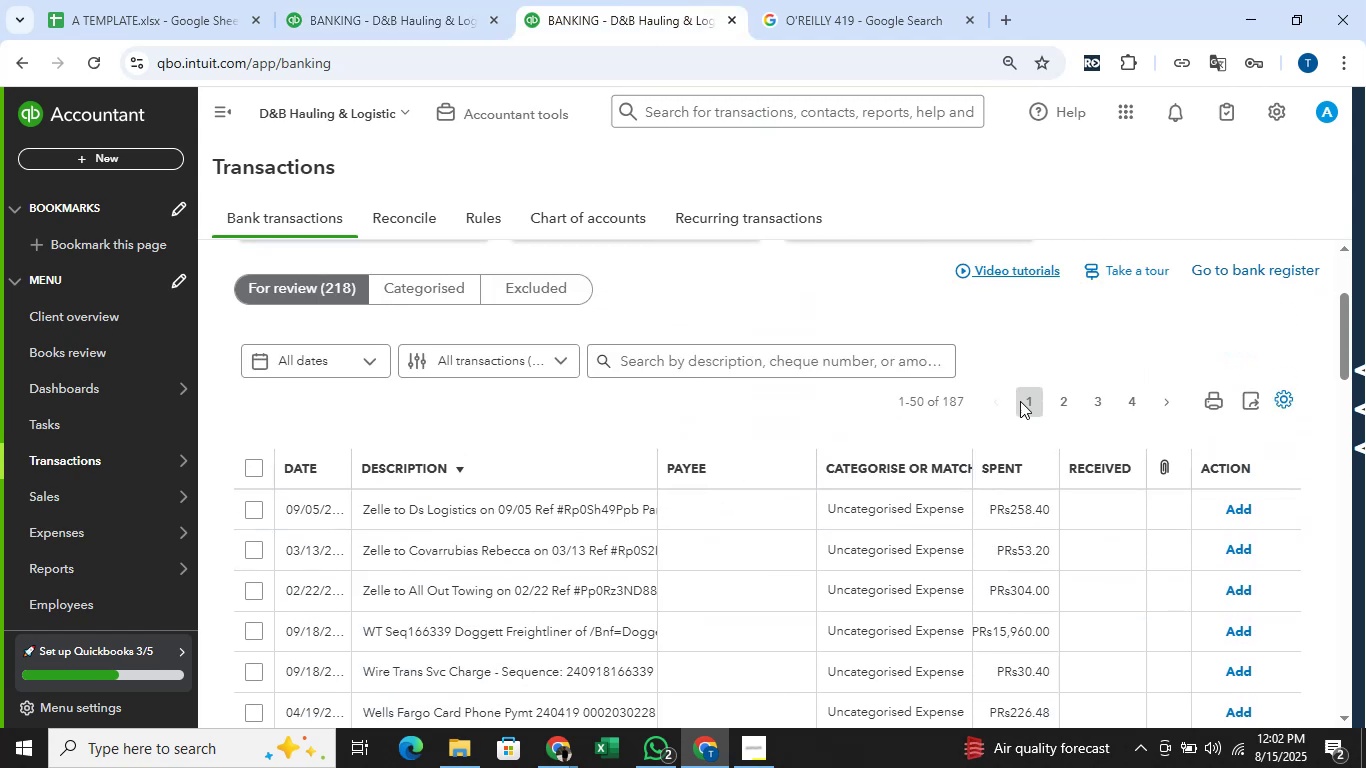 
left_click([1026, 399])
 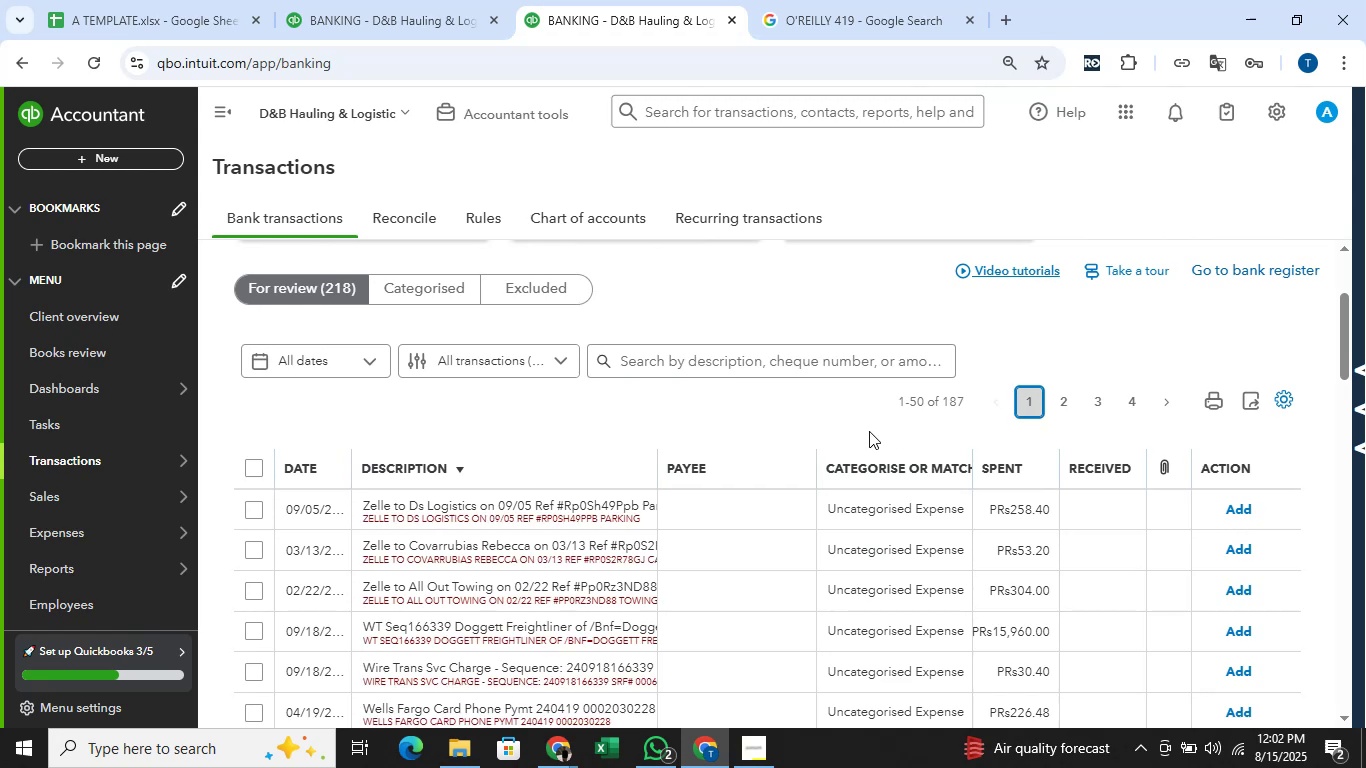 
scroll: coordinate [644, 400], scroll_direction: down, amount: 7.0
 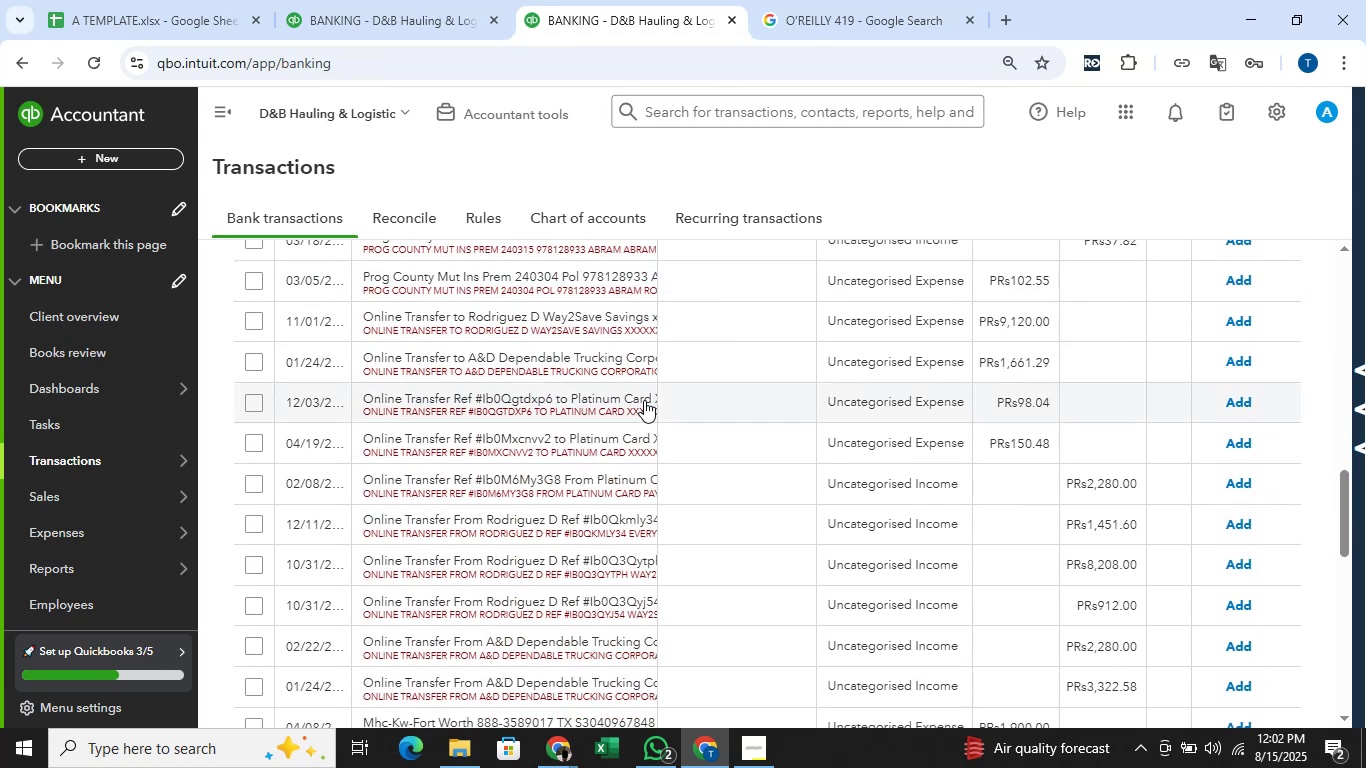 
scroll: coordinate [644, 400], scroll_direction: down, amount: 1.0
 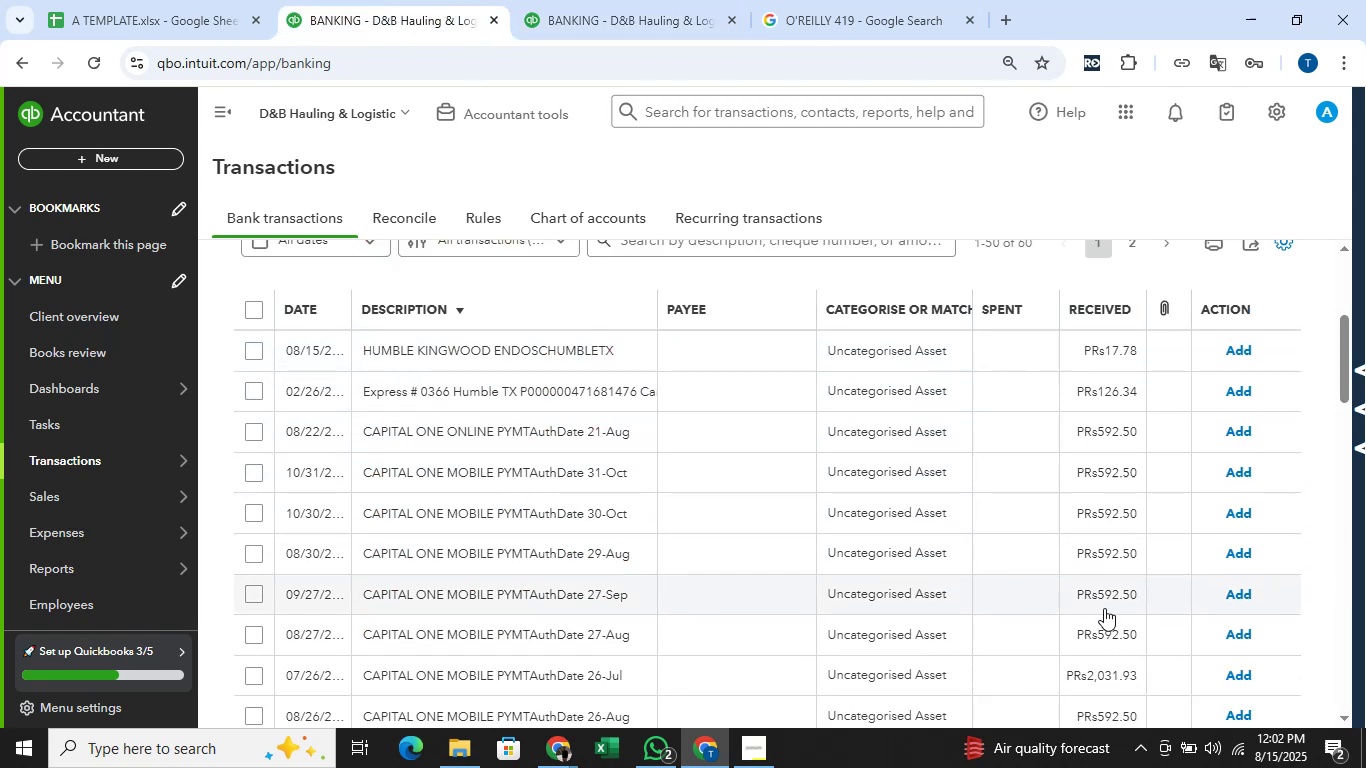 
wait(13.25)
 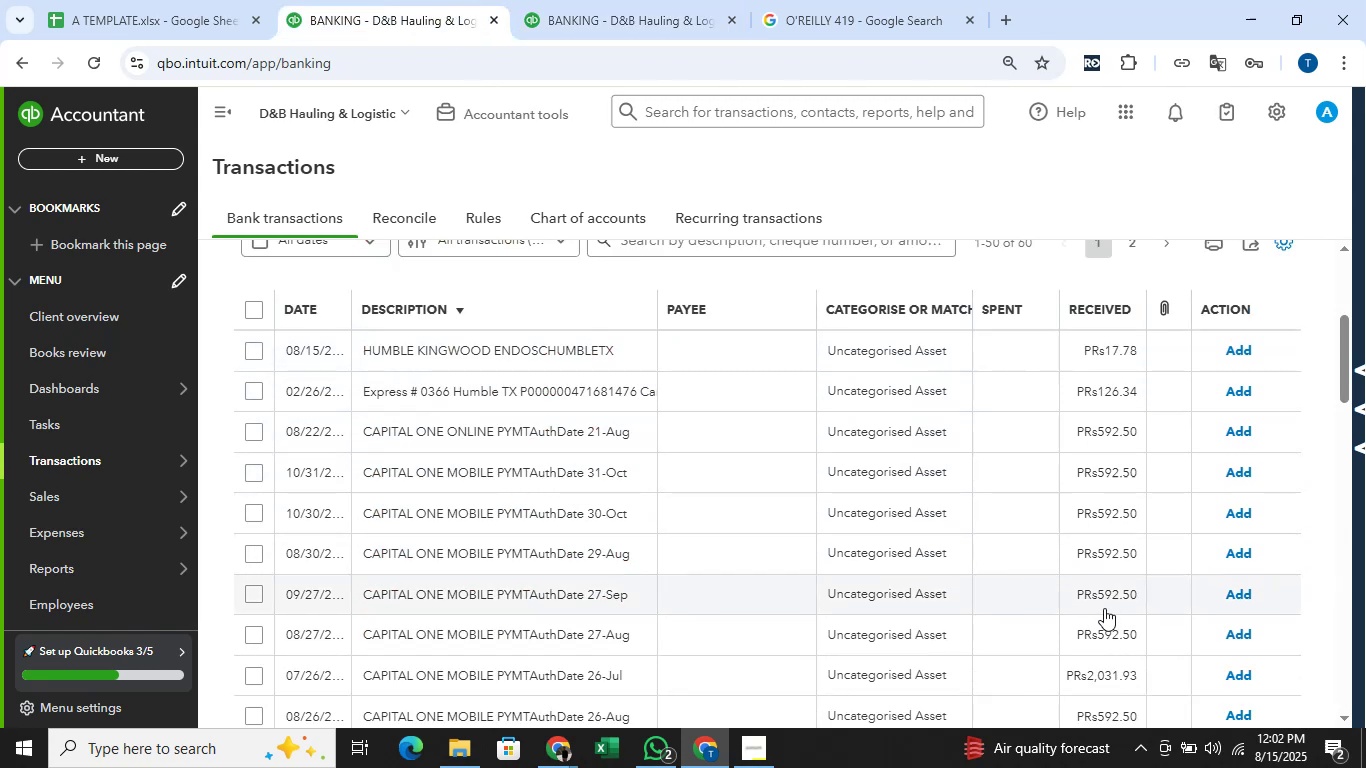 
left_click([1101, 510])
 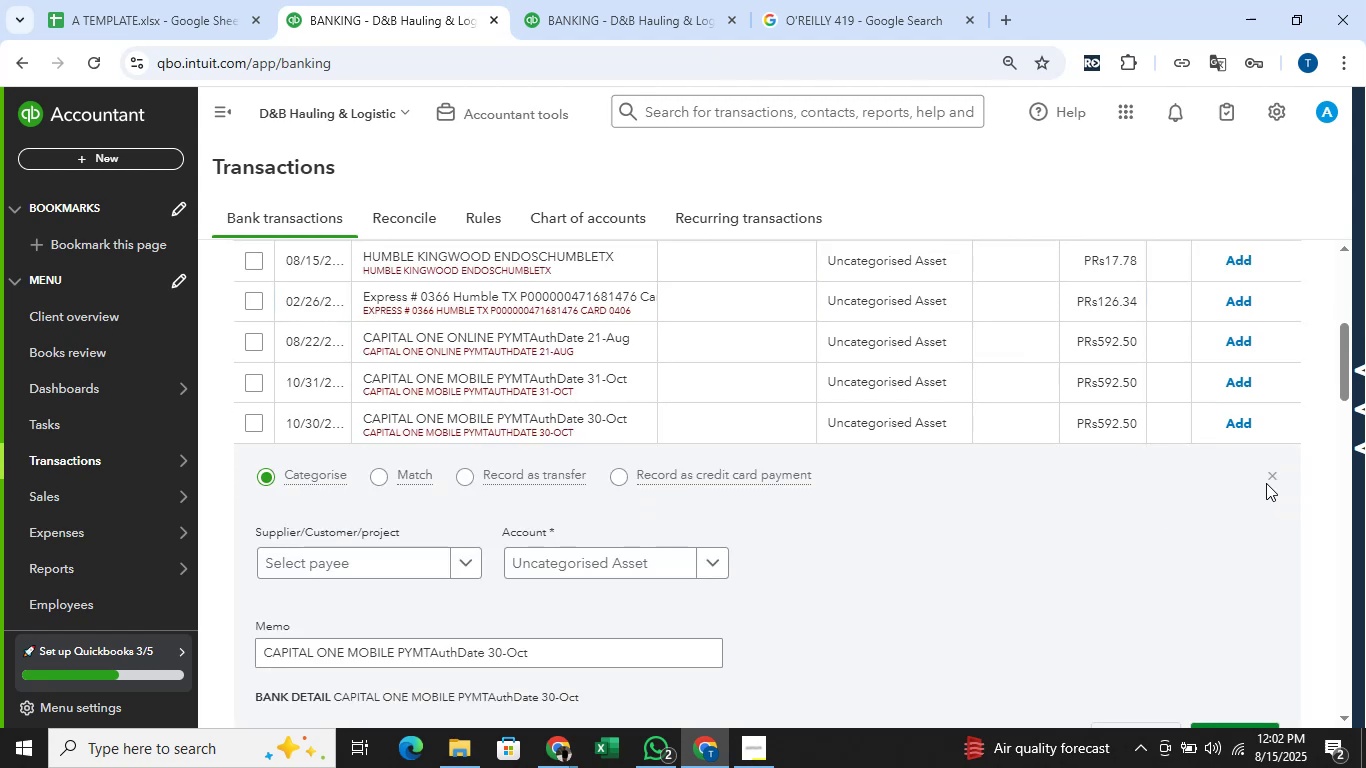 
left_click([1272, 478])
 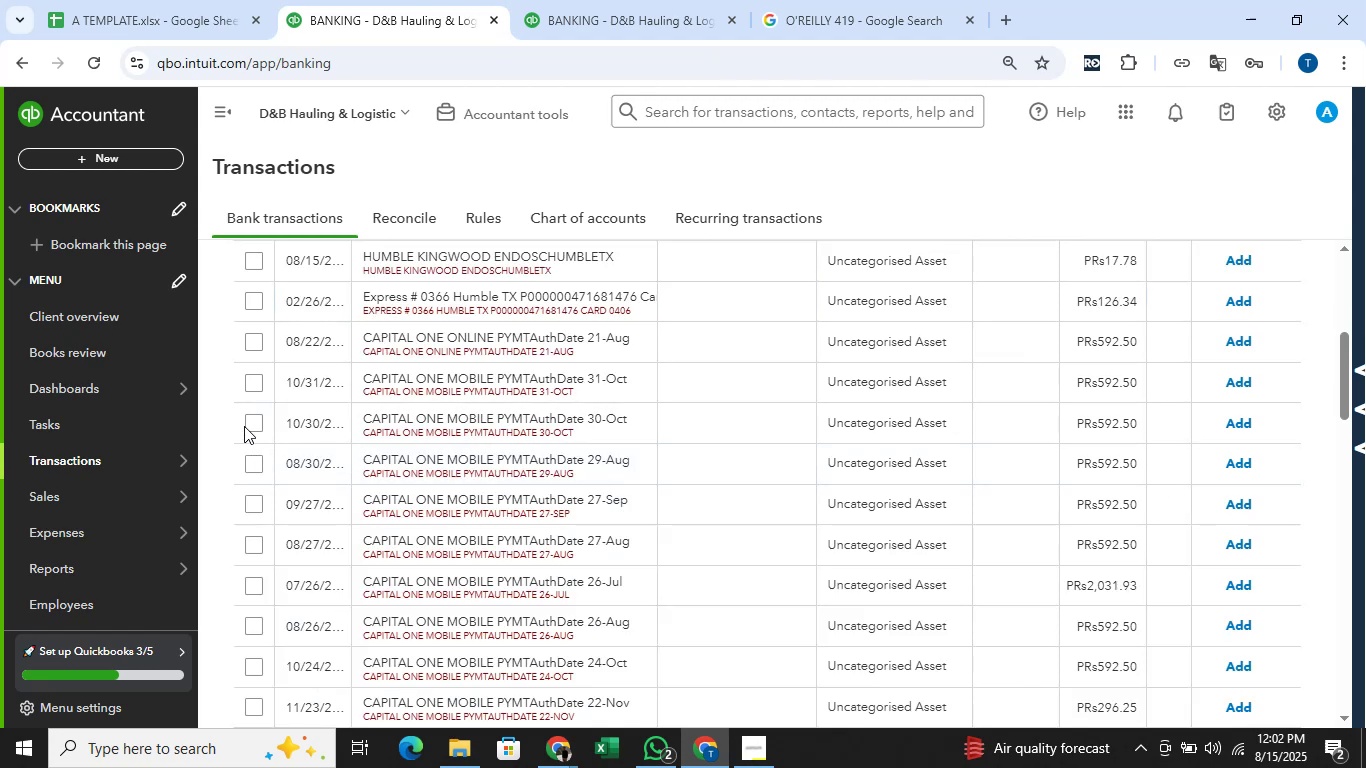 
wait(6.53)
 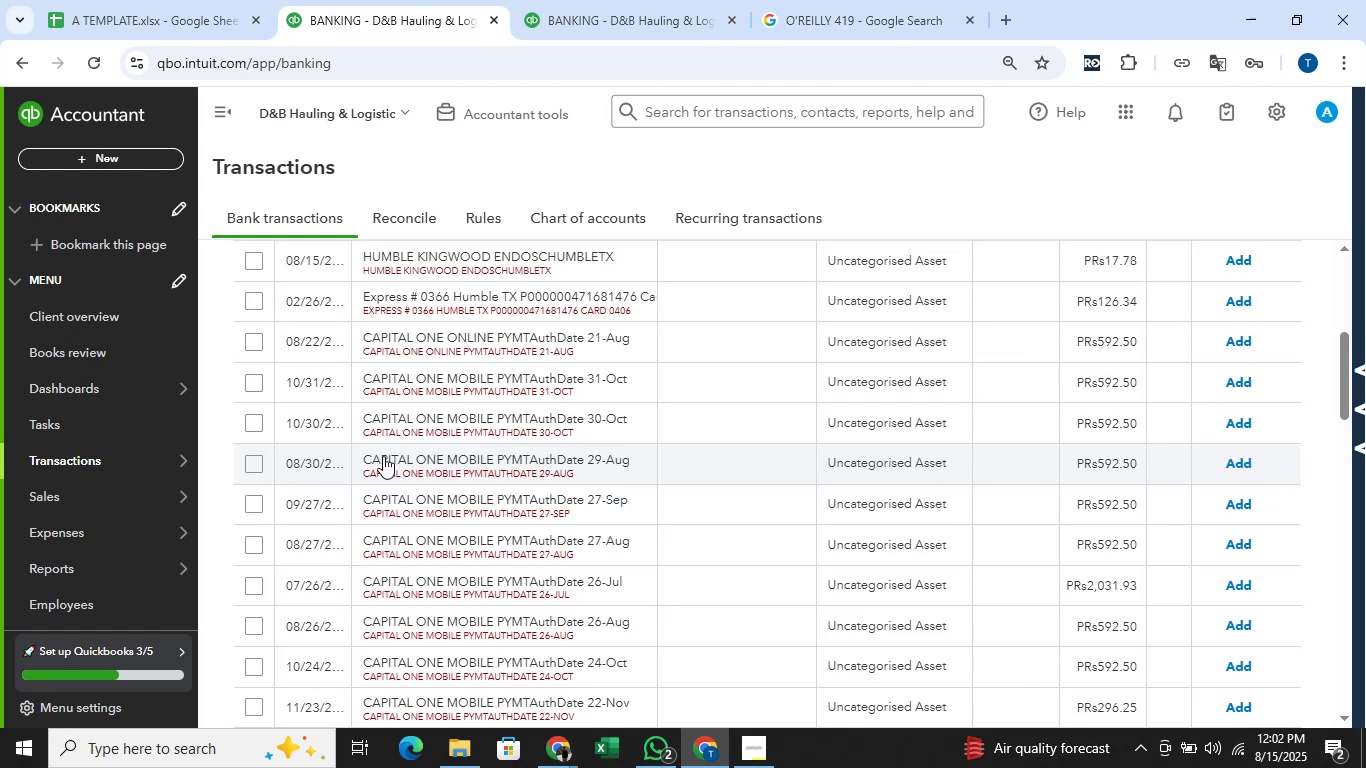 
left_click([666, 0])
 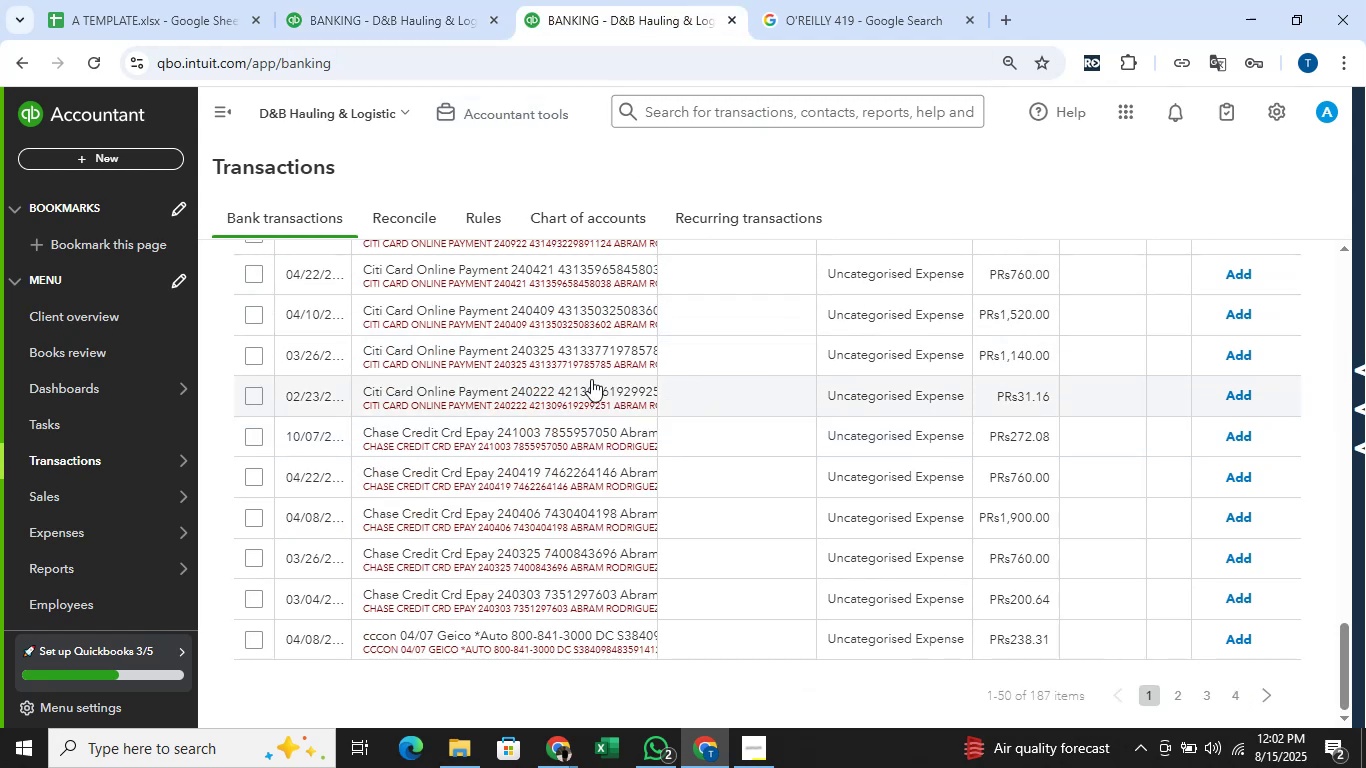 
scroll: coordinate [675, 354], scroll_direction: up, amount: 22.0
 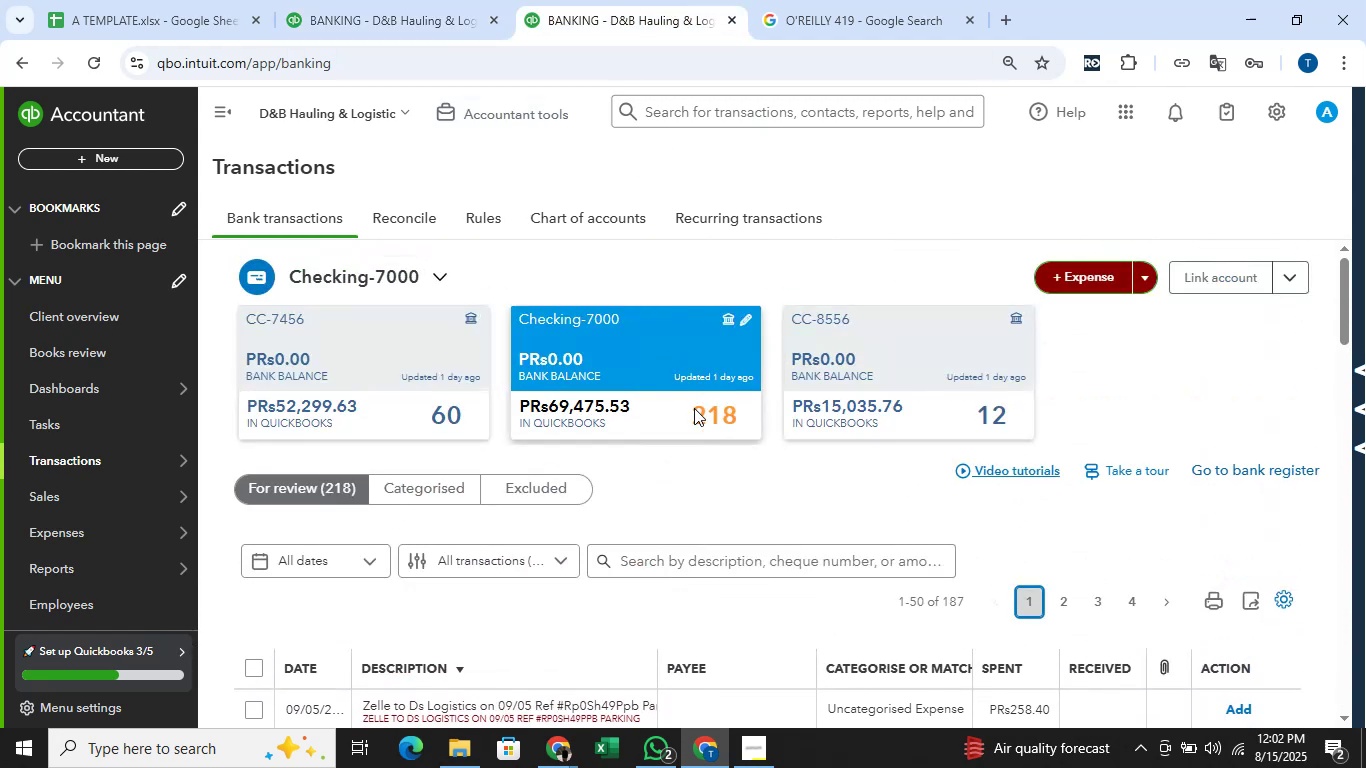 
scroll: coordinate [705, 437], scroll_direction: down, amount: 4.0
 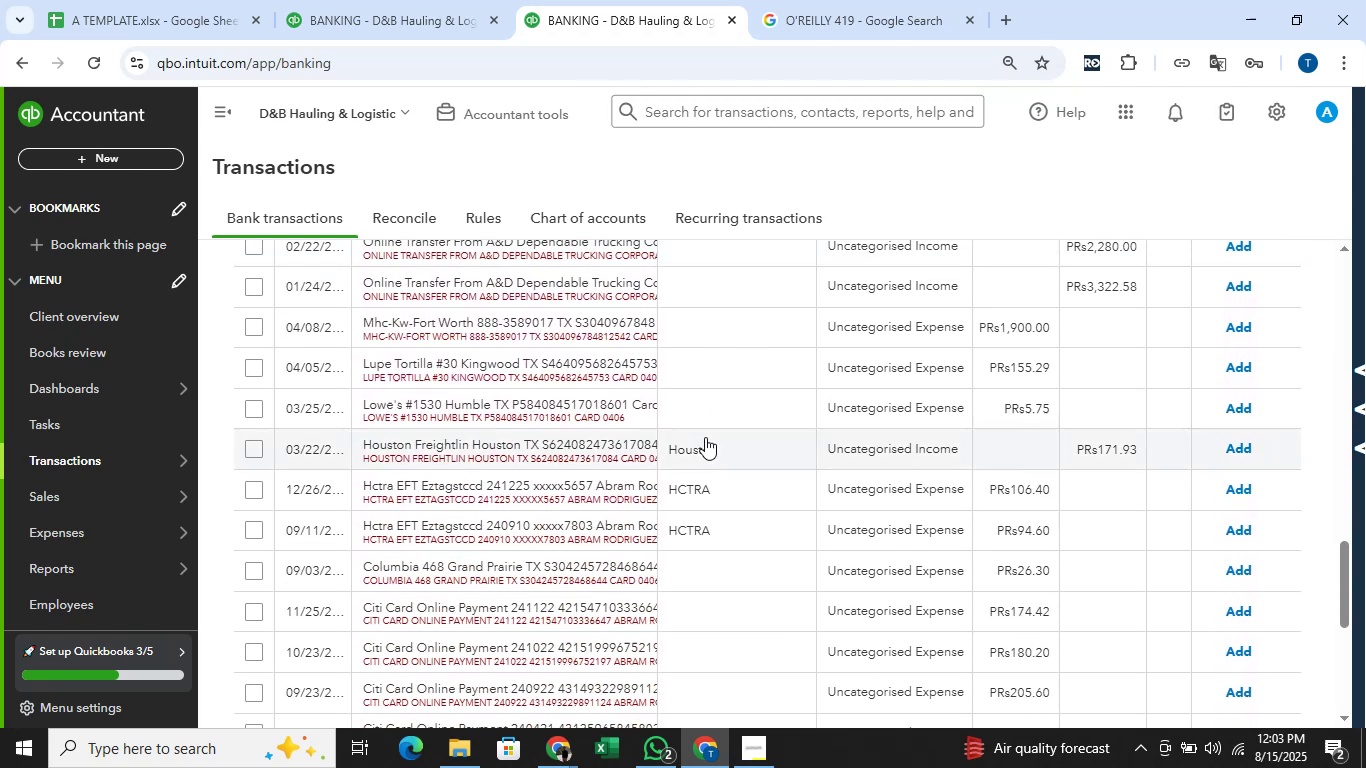 
scroll: coordinate [705, 437], scroll_direction: up, amount: 1.0
 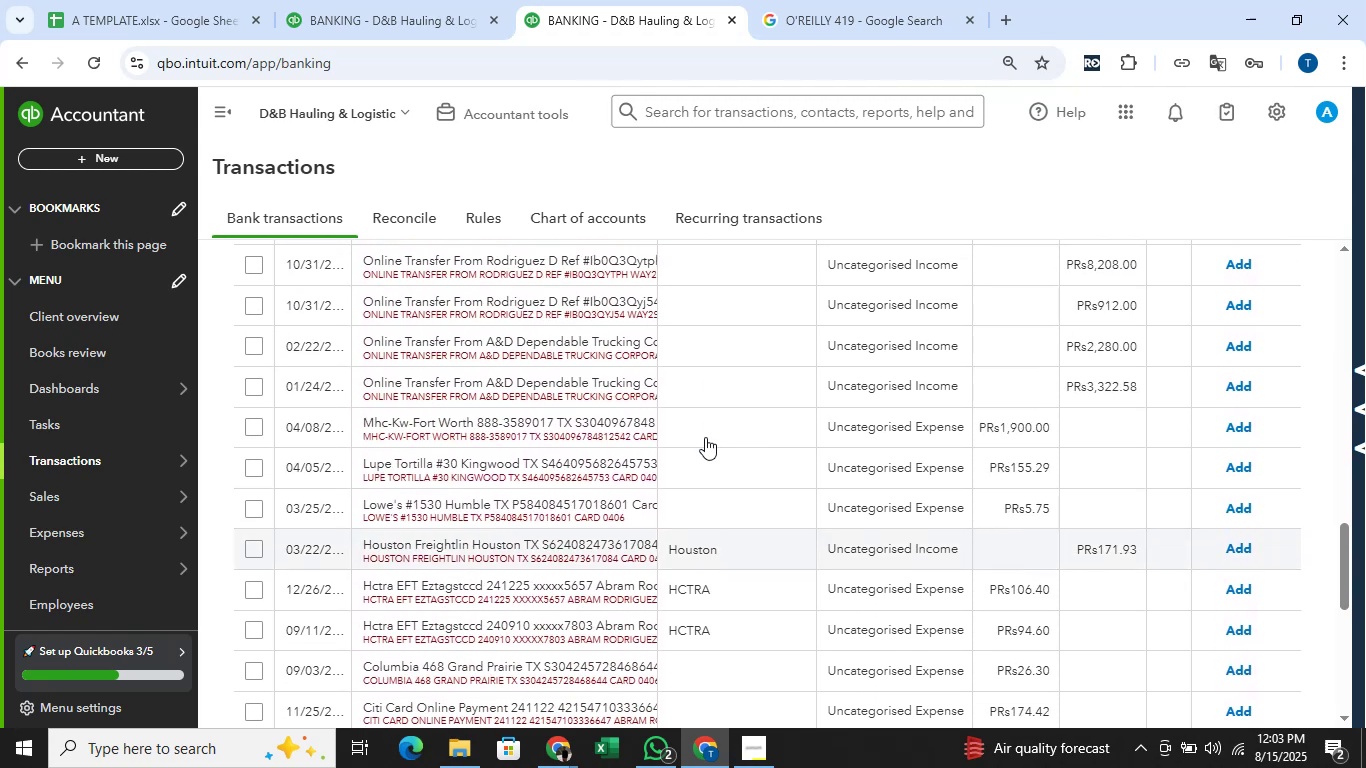 
scroll: coordinate [705, 437], scroll_direction: down, amount: 5.0
 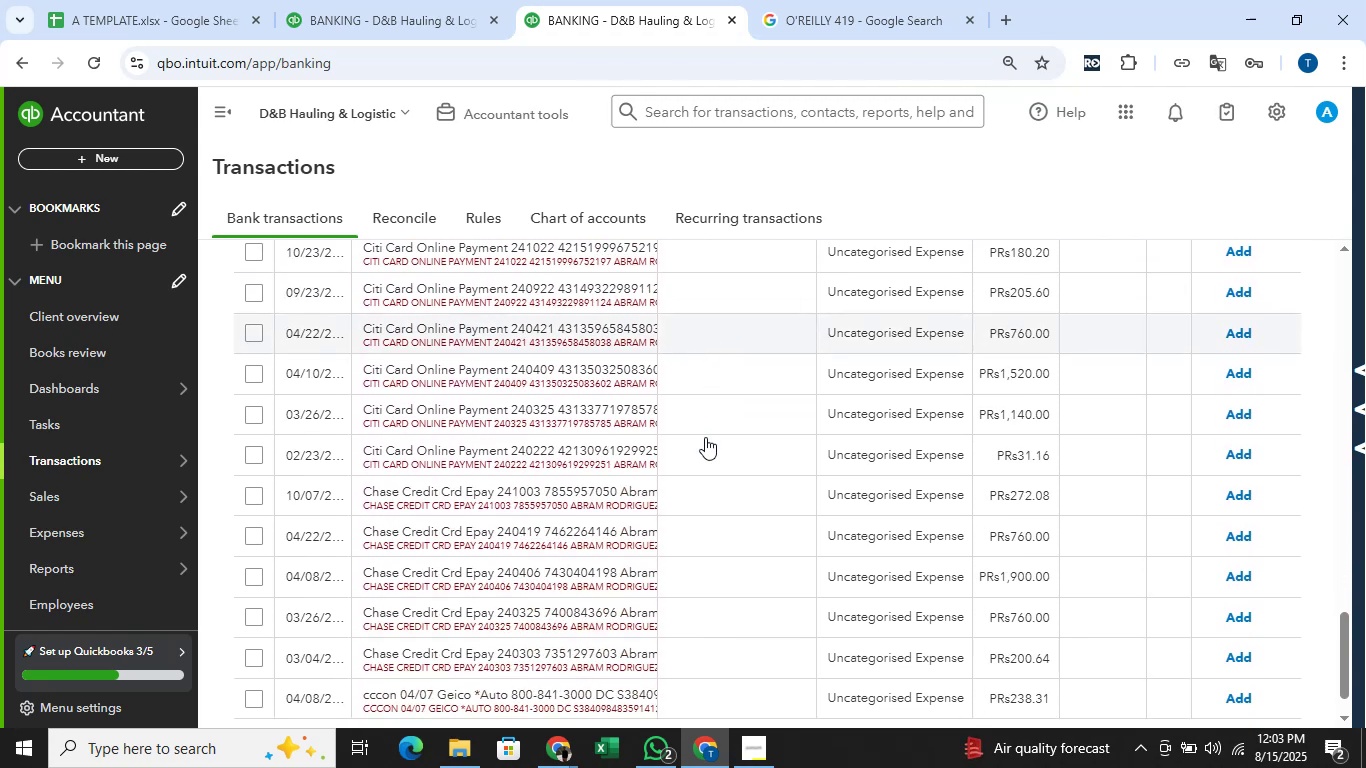 
scroll: coordinate [705, 437], scroll_direction: up, amount: 19.0
 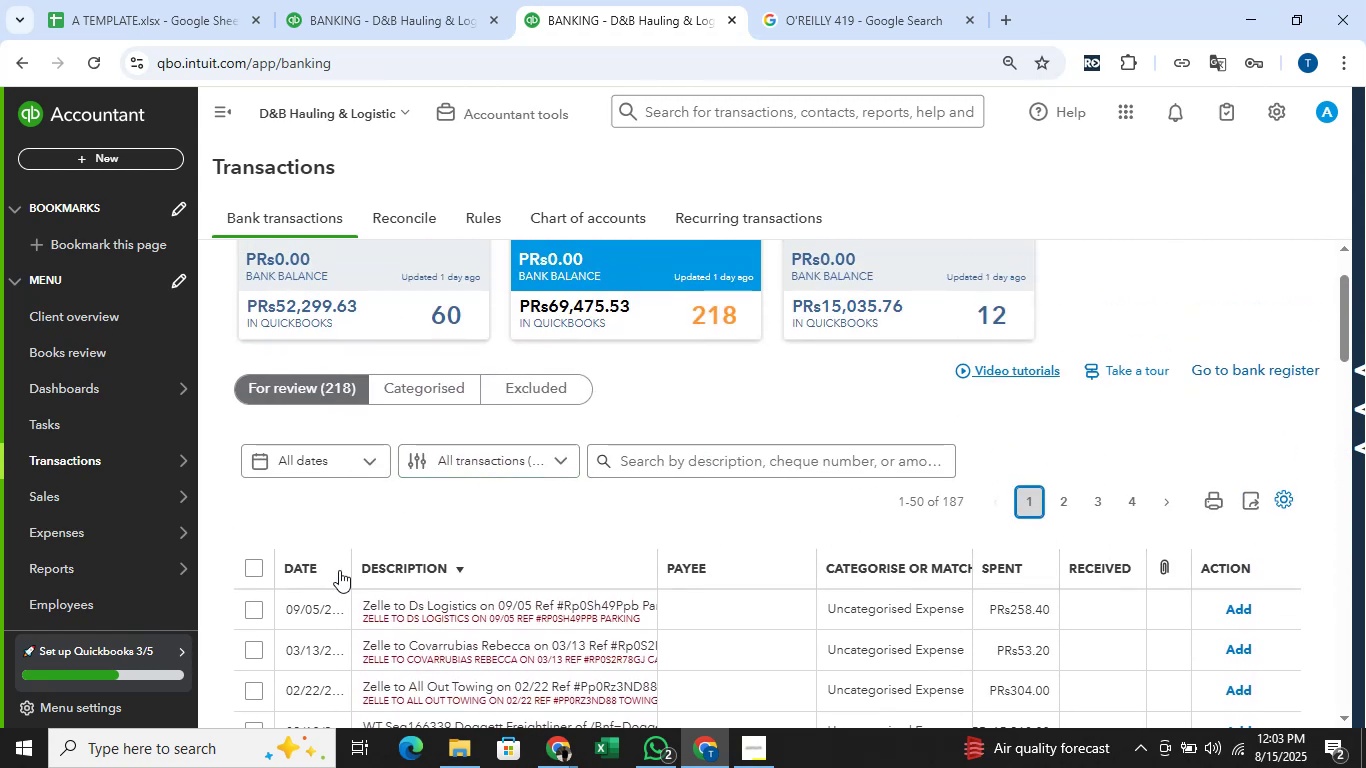 
left_click([328, 570])
 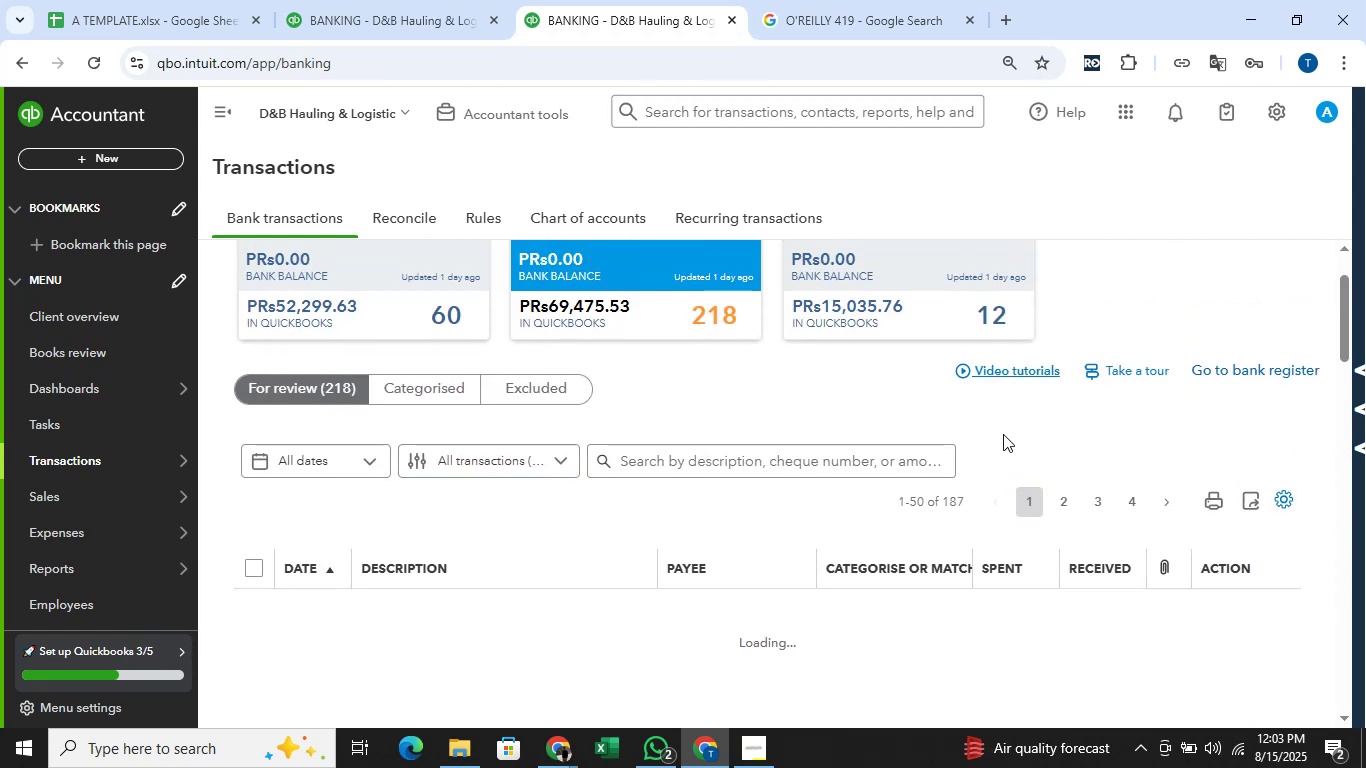 
scroll: coordinate [1041, 427], scroll_direction: down, amount: 1.0
 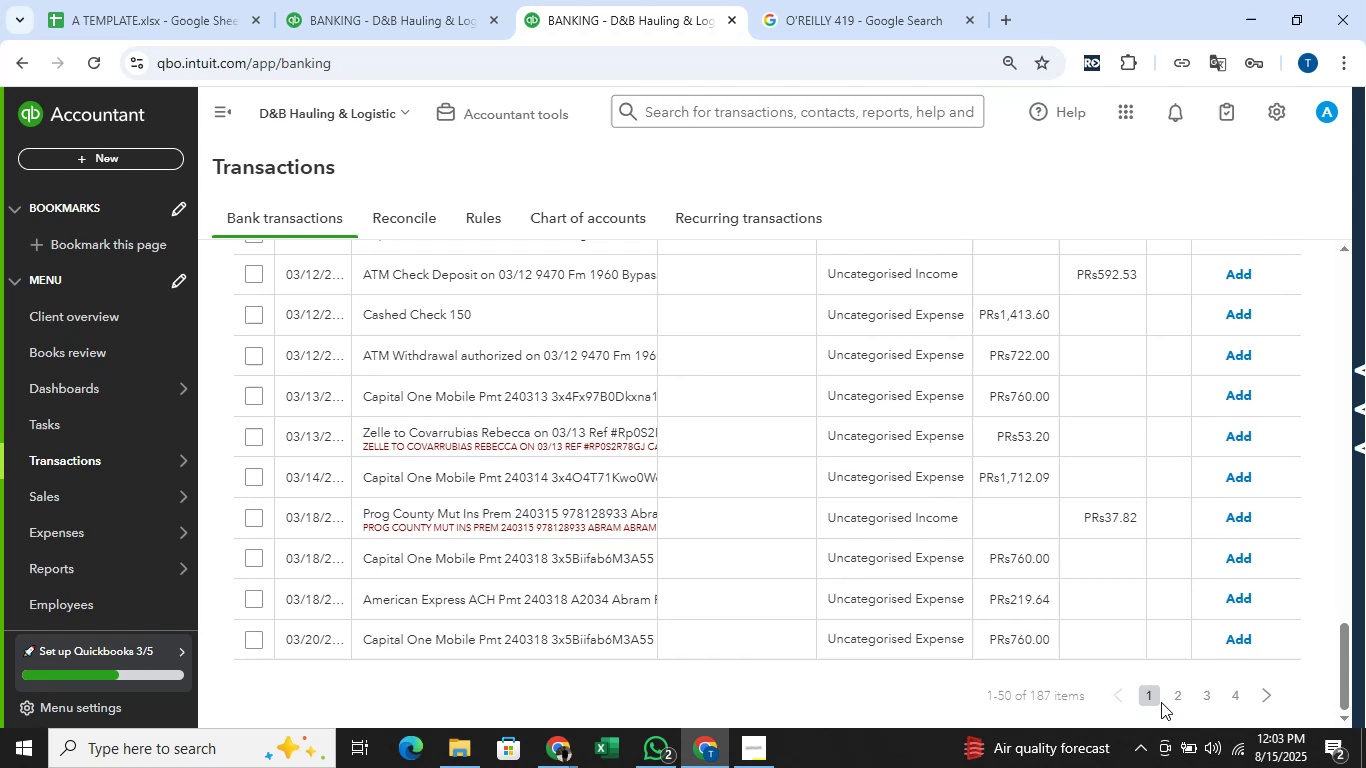 
left_click([1170, 691])
 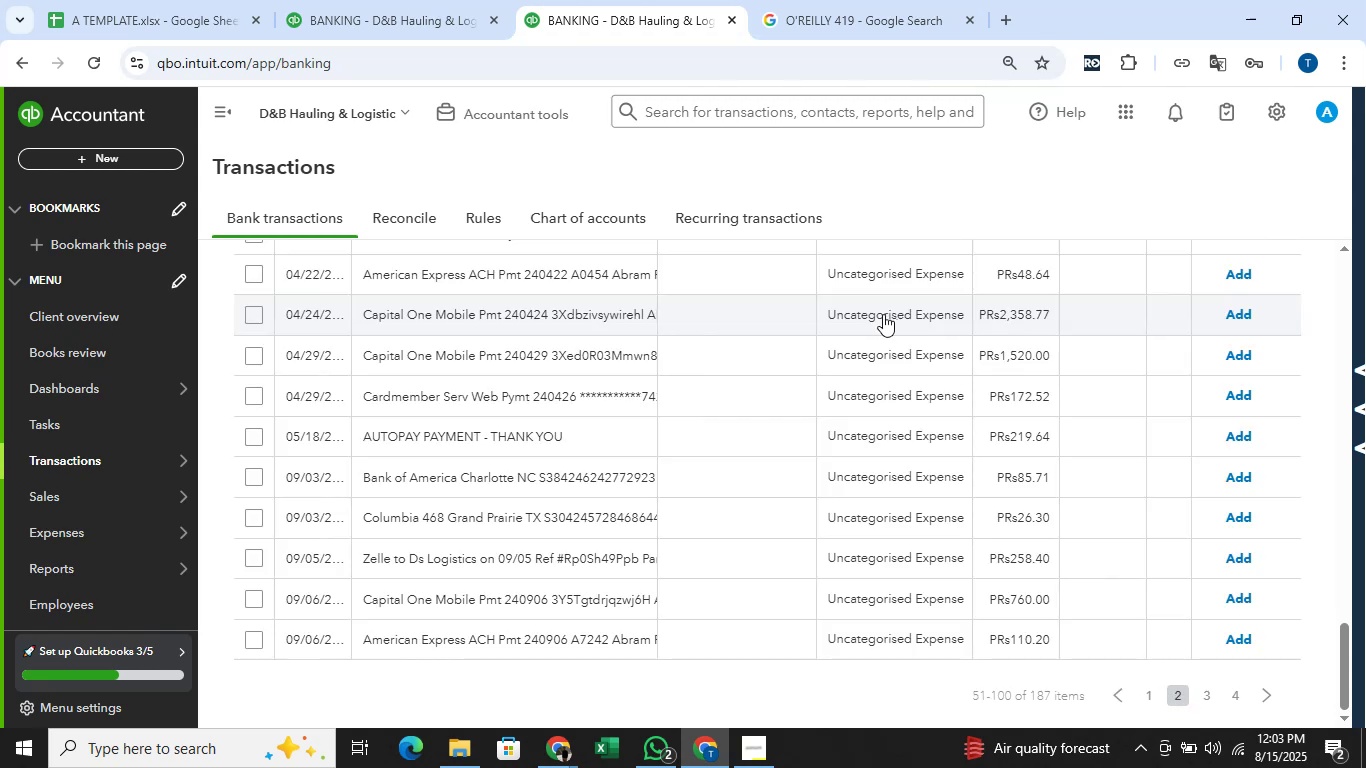 
mouse_move([624, 458])
 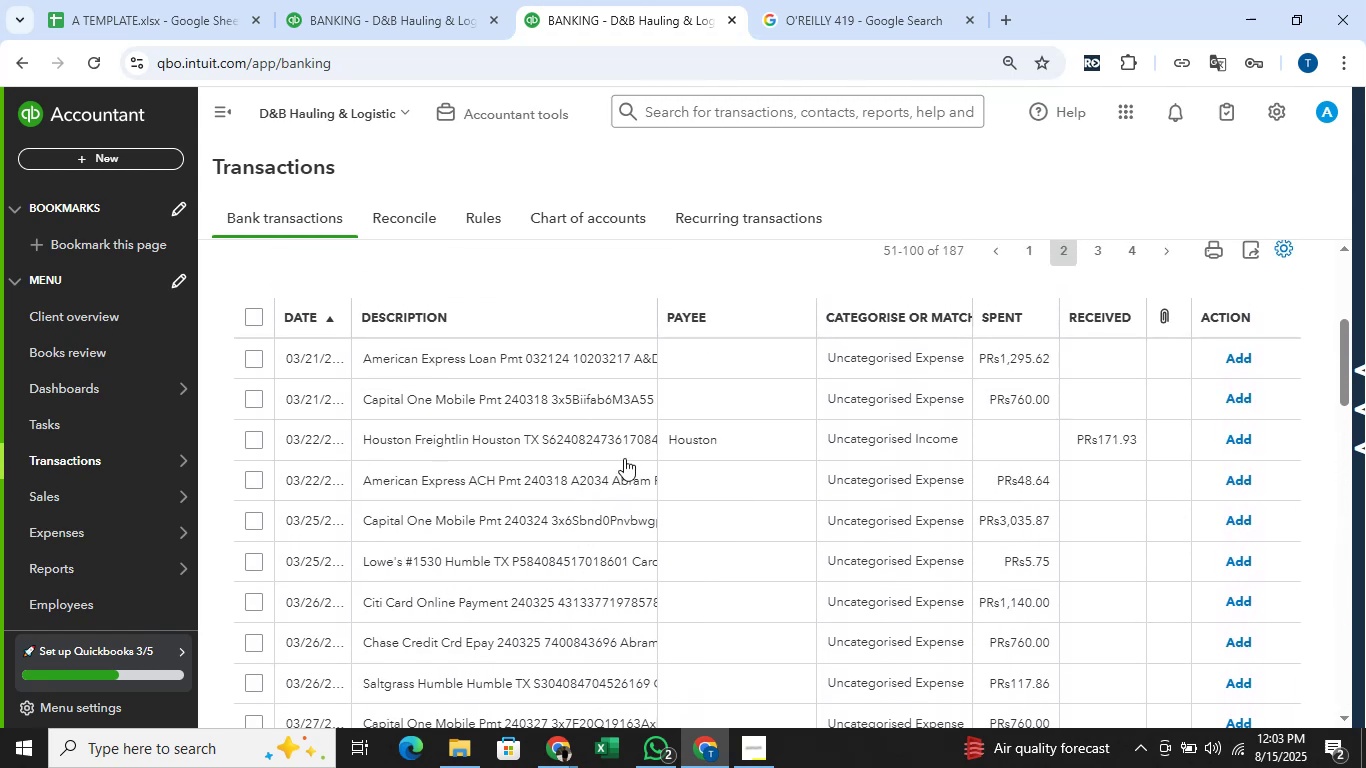 
scroll: coordinate [951, 767], scroll_direction: up, amount: 2.0
 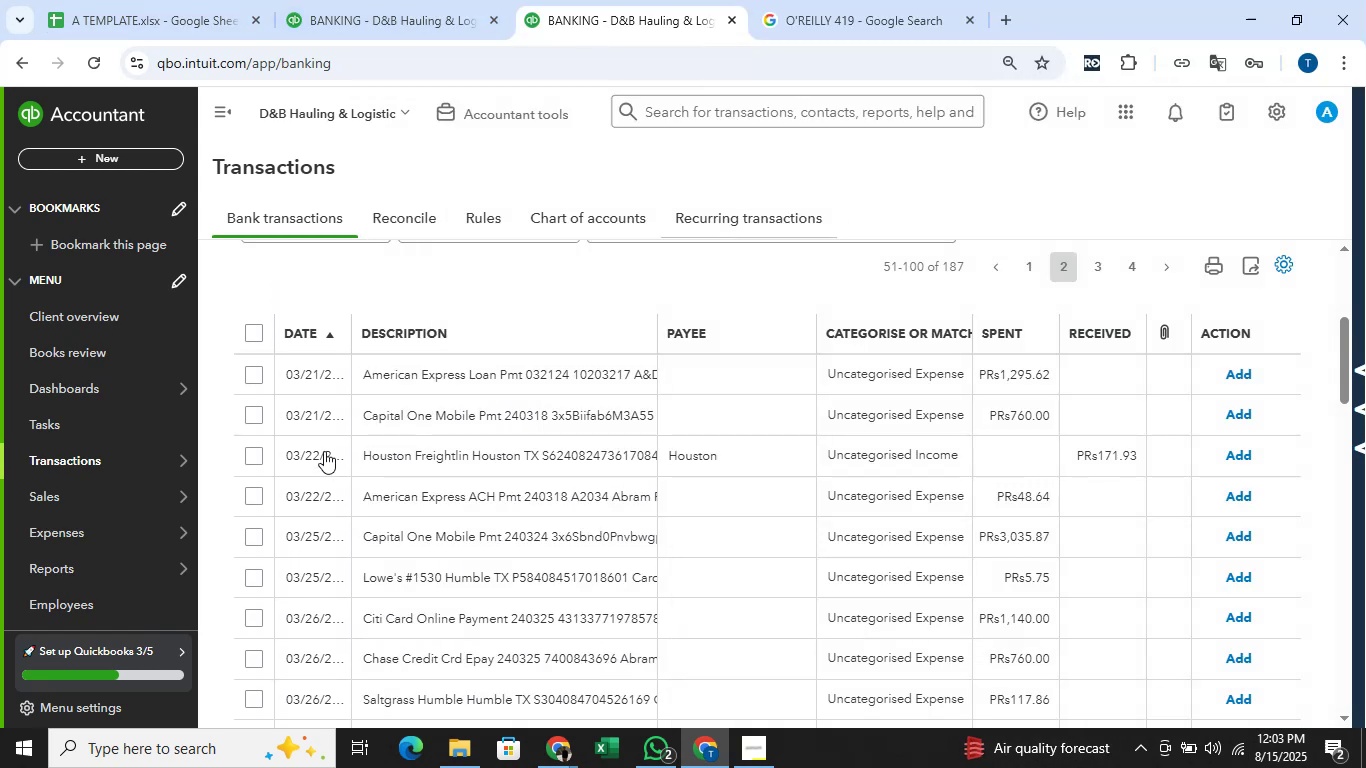 
left_click([316, 332])
 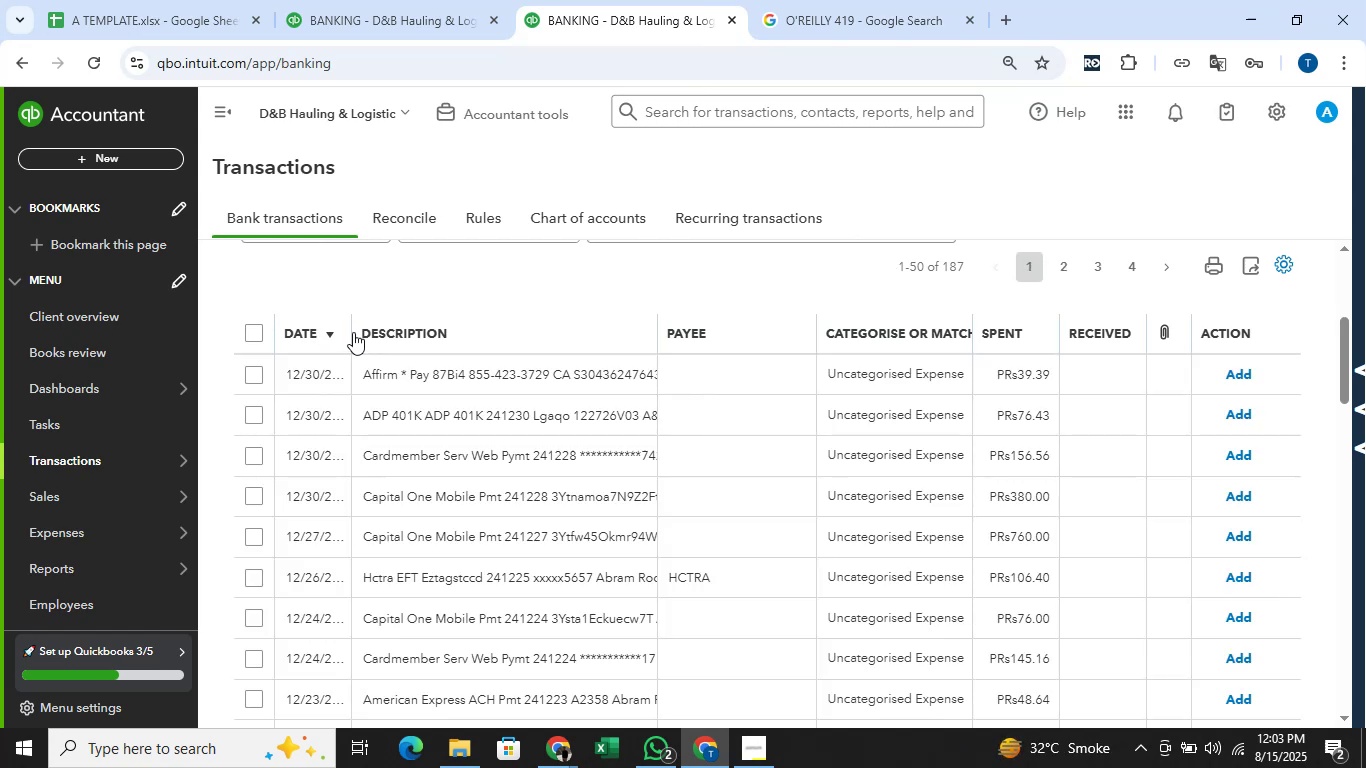 
left_click_drag(start_coordinate=[350, 327], to_coordinate=[390, 338])
 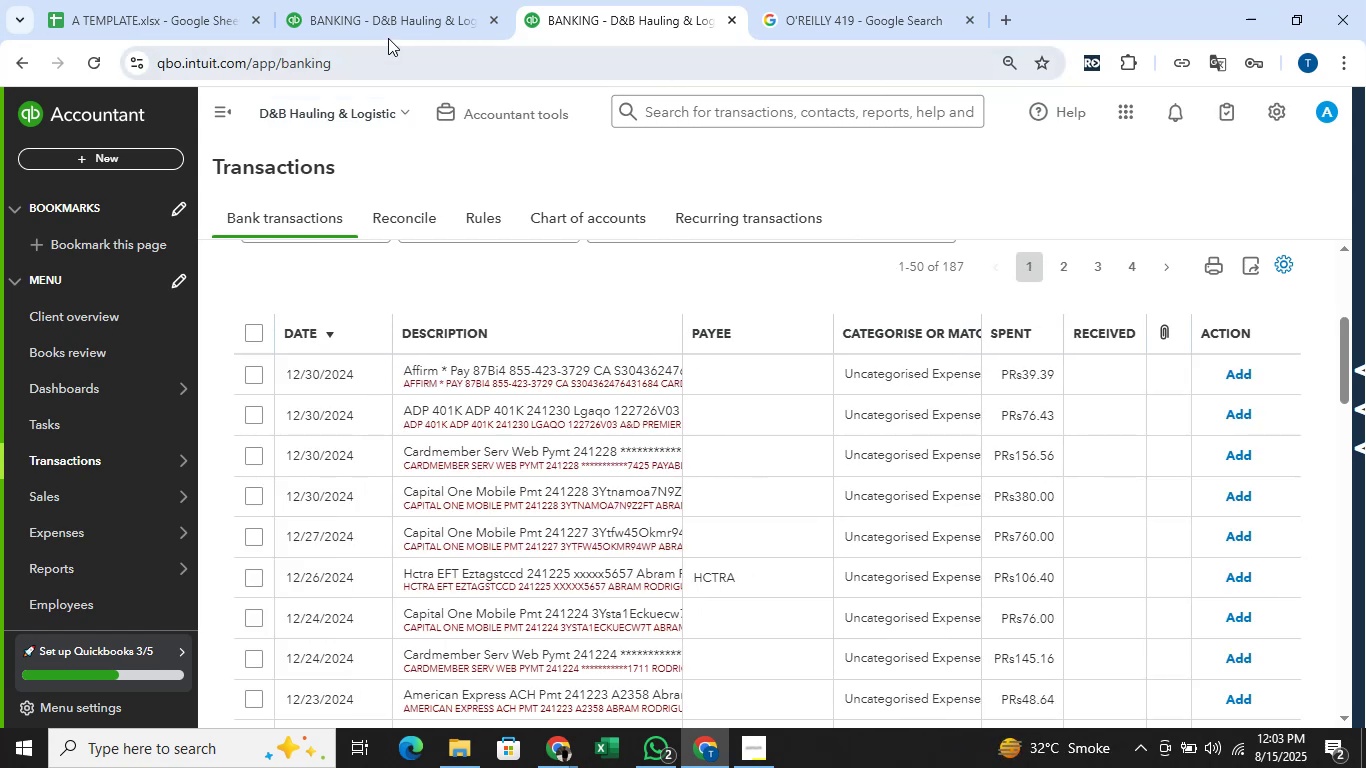 
left_click([388, 34])
 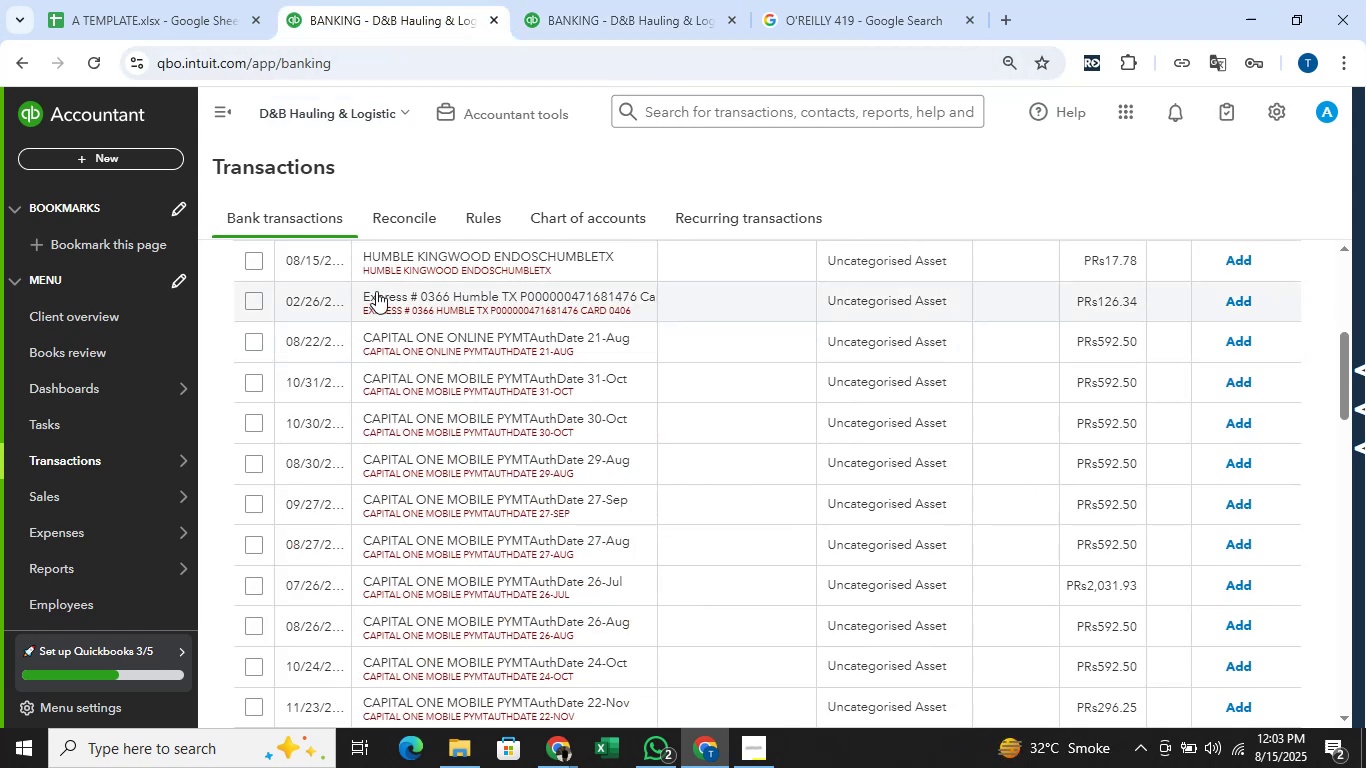 
scroll: coordinate [341, 350], scroll_direction: up, amount: 5.0
 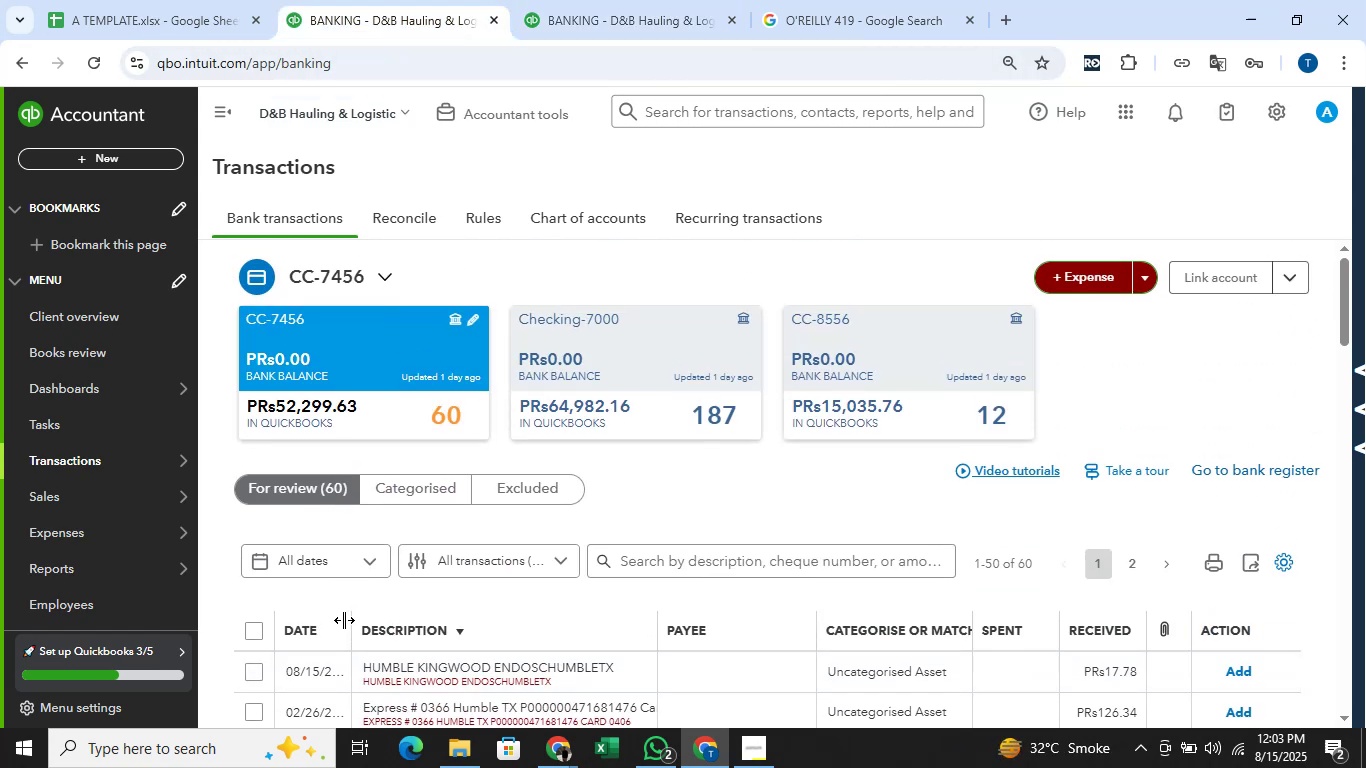 
left_click_drag(start_coordinate=[348, 619], to_coordinate=[373, 622])
 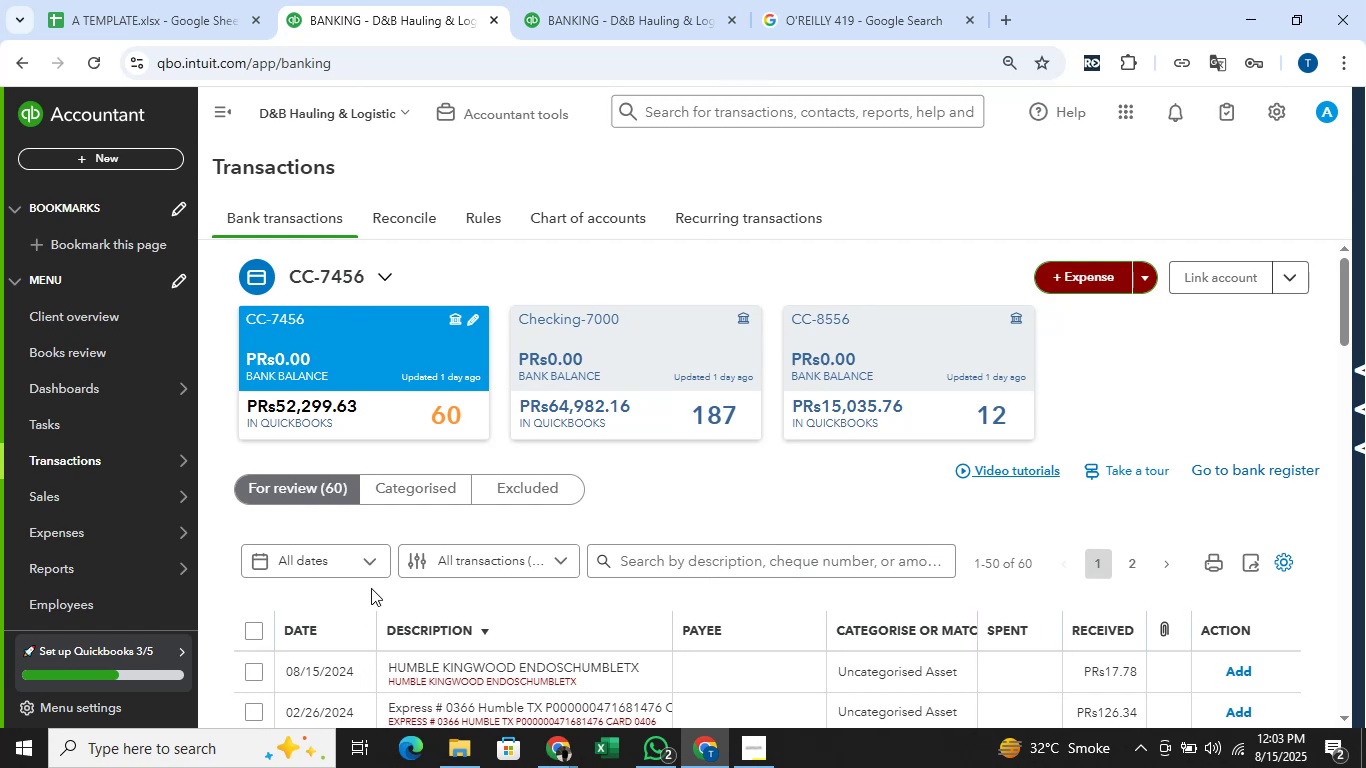 
scroll: coordinate [362, 584], scroll_direction: down, amount: 3.0
 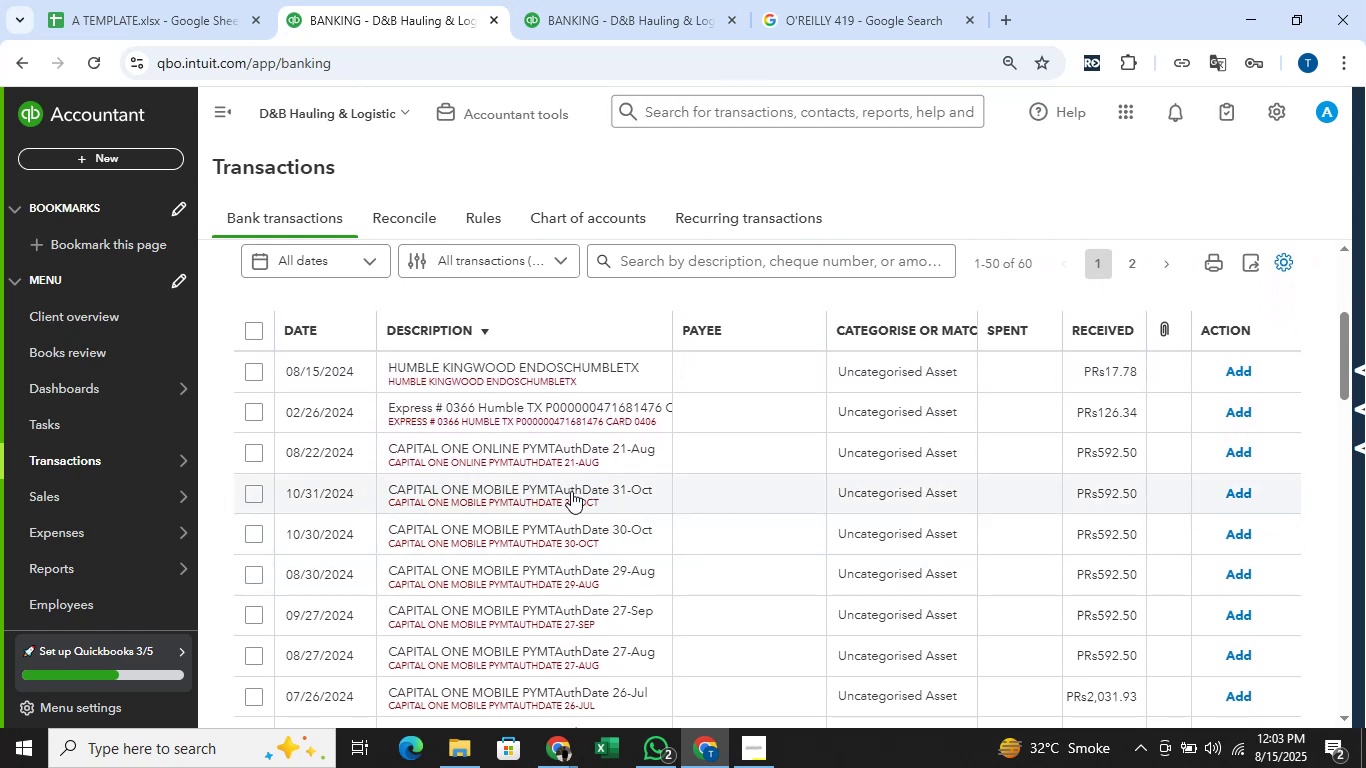 
wait(5.79)
 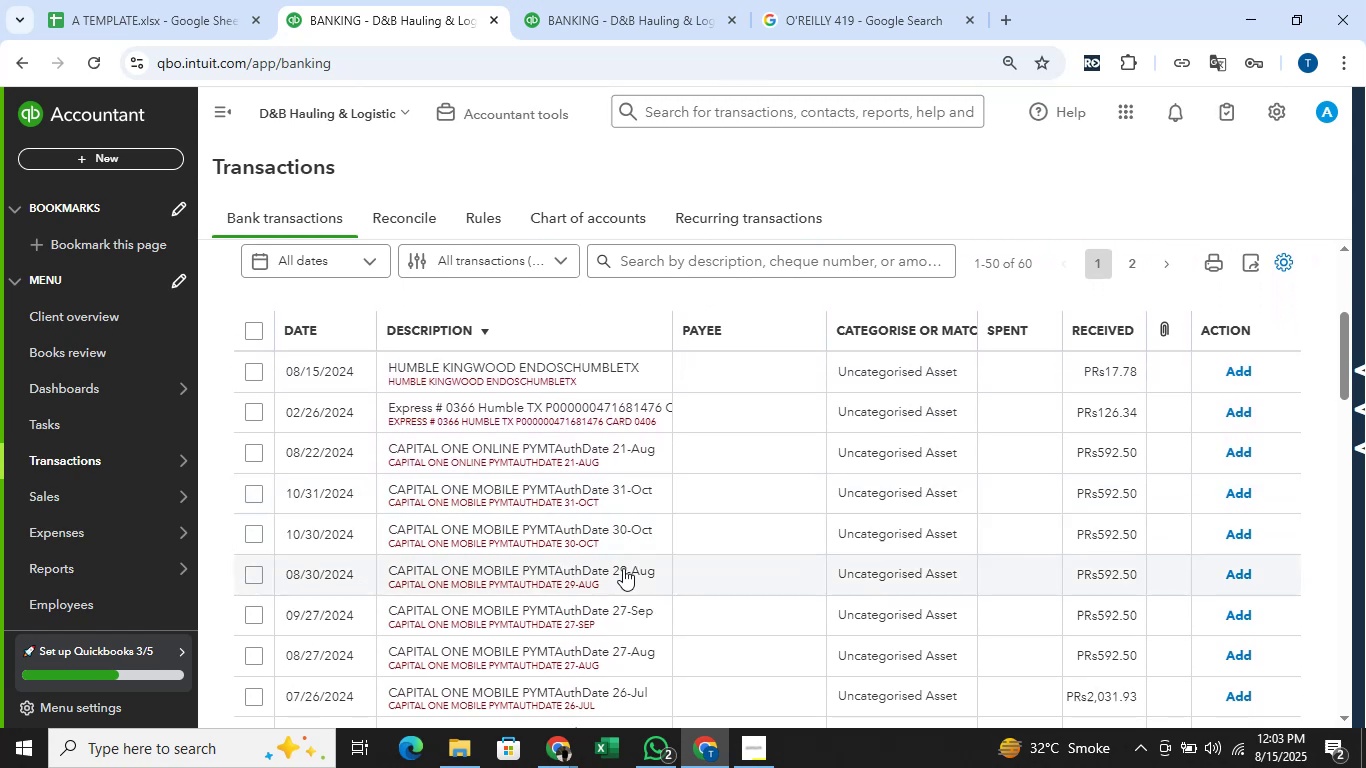 
left_click([571, 26])
 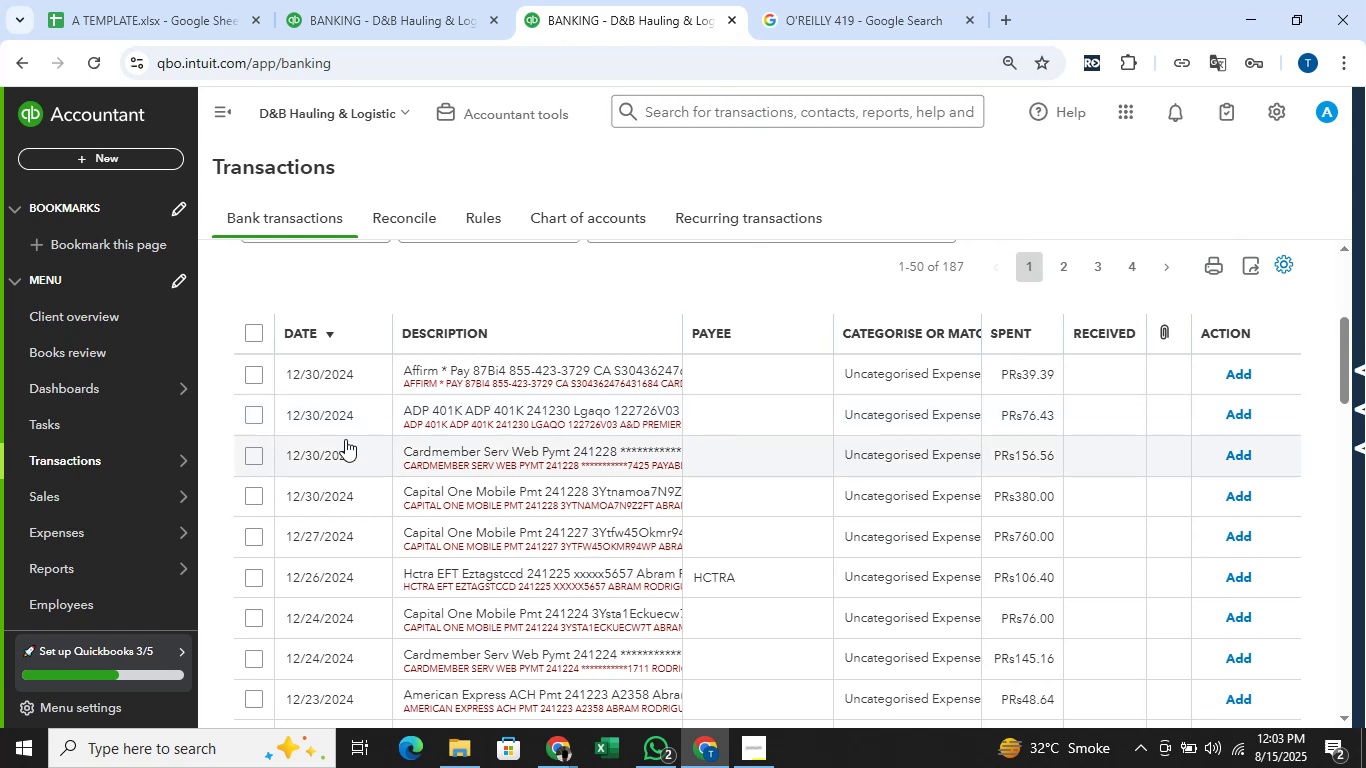 
scroll: coordinate [344, 440], scroll_direction: down, amount: 2.0
 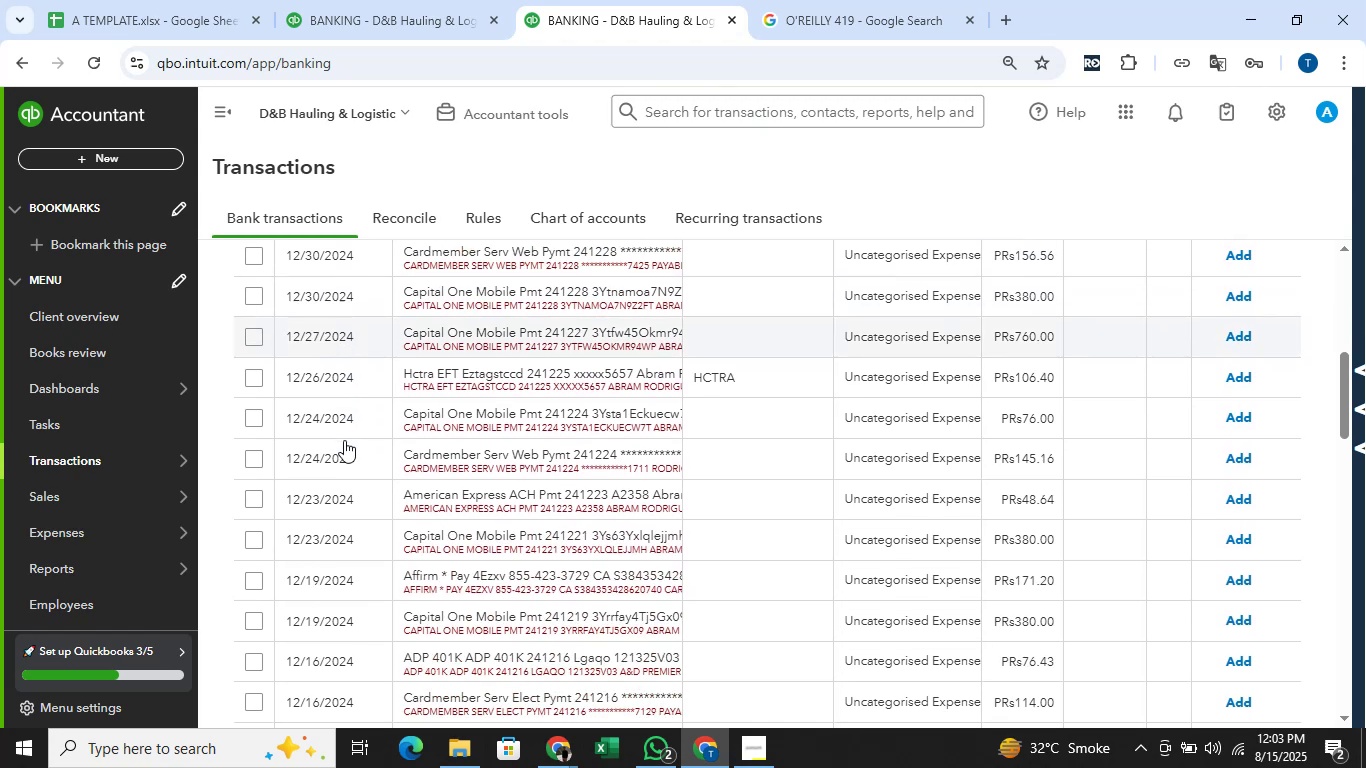 
scroll: coordinate [394, 405], scroll_direction: up, amount: 3.0
 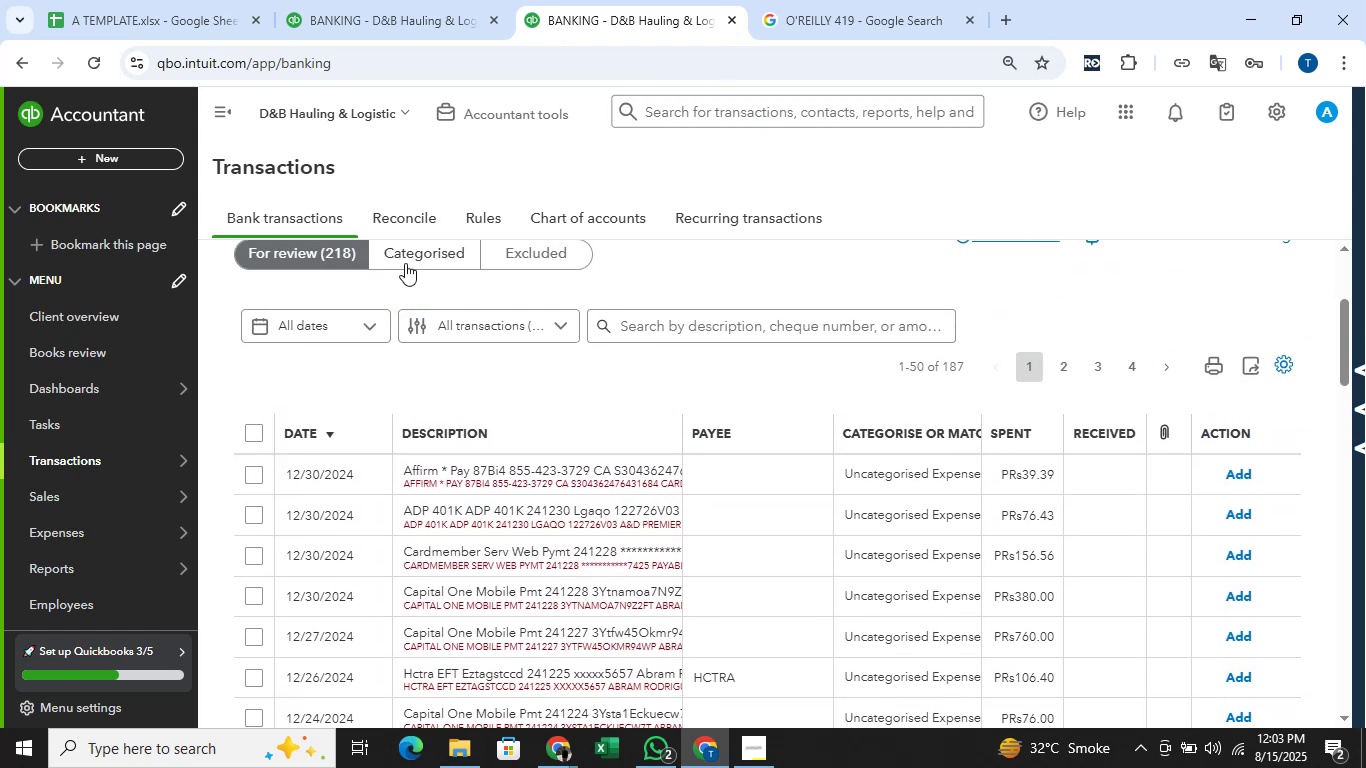 
left_click([405, 263])
 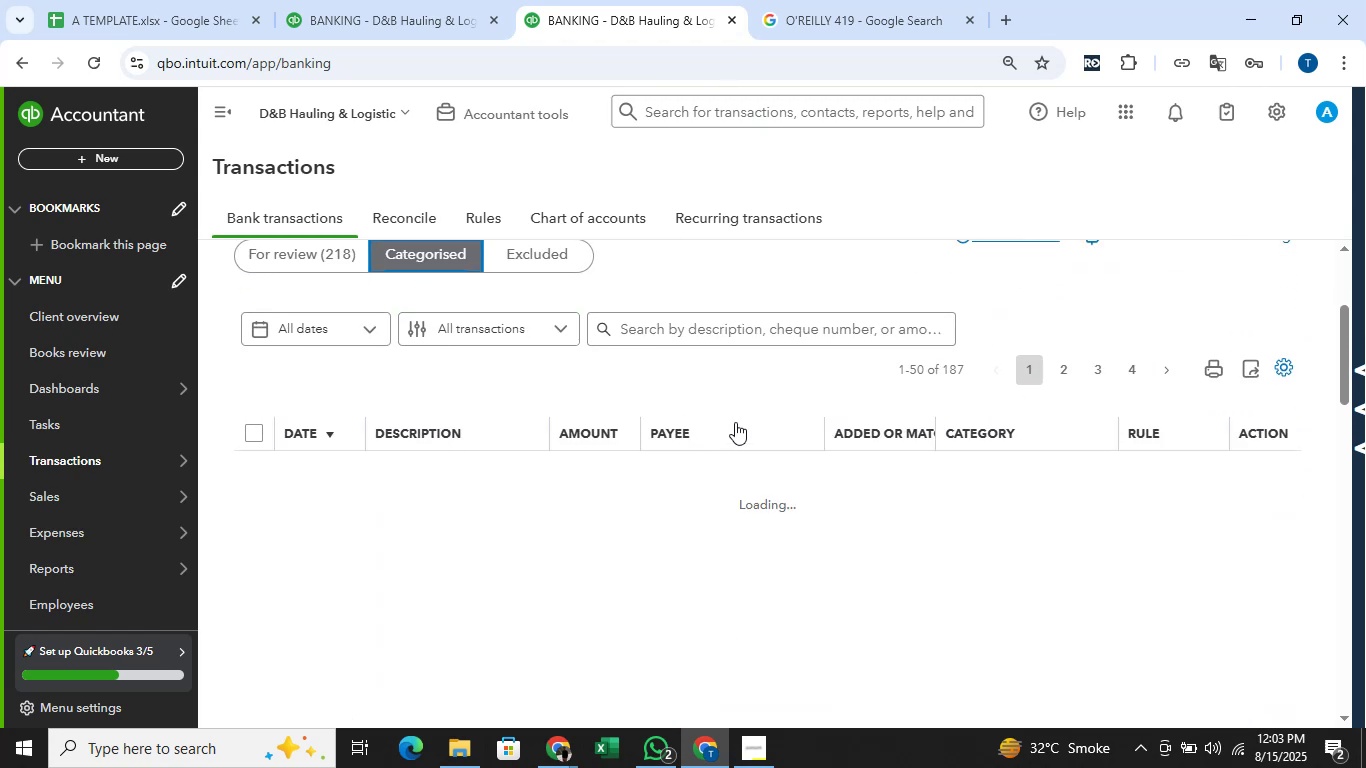 
left_click([670, 314])
 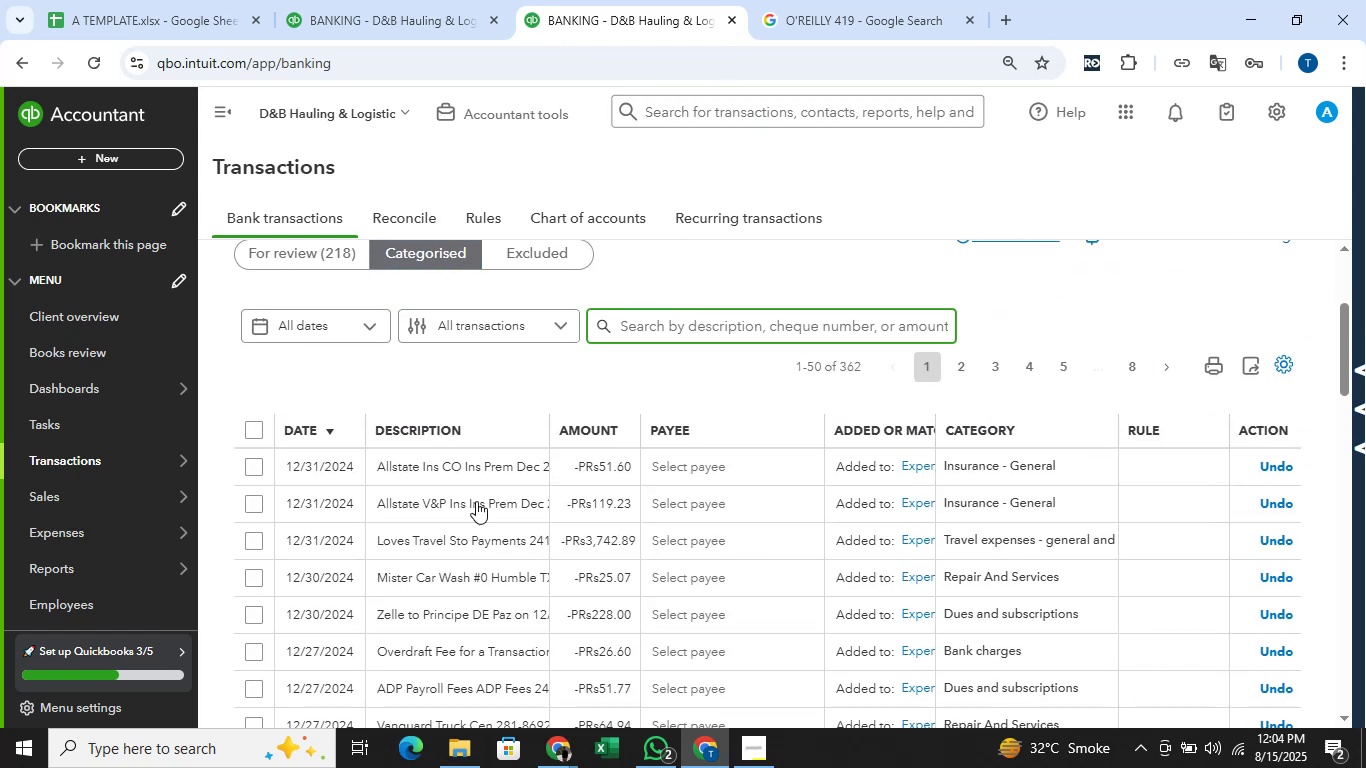 
scroll: coordinate [385, 558], scroll_direction: down, amount: 19.0
 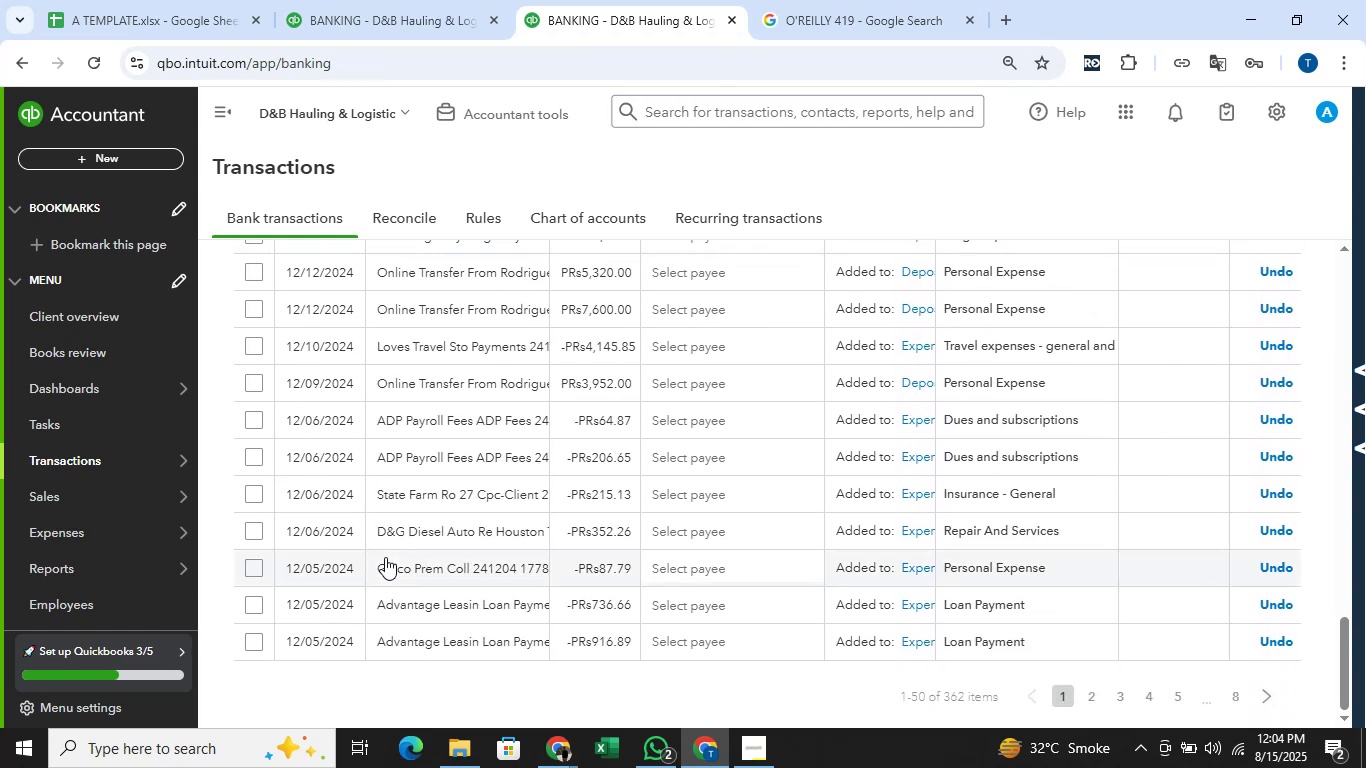 
scroll: coordinate [383, 557], scroll_direction: up, amount: 13.0
 